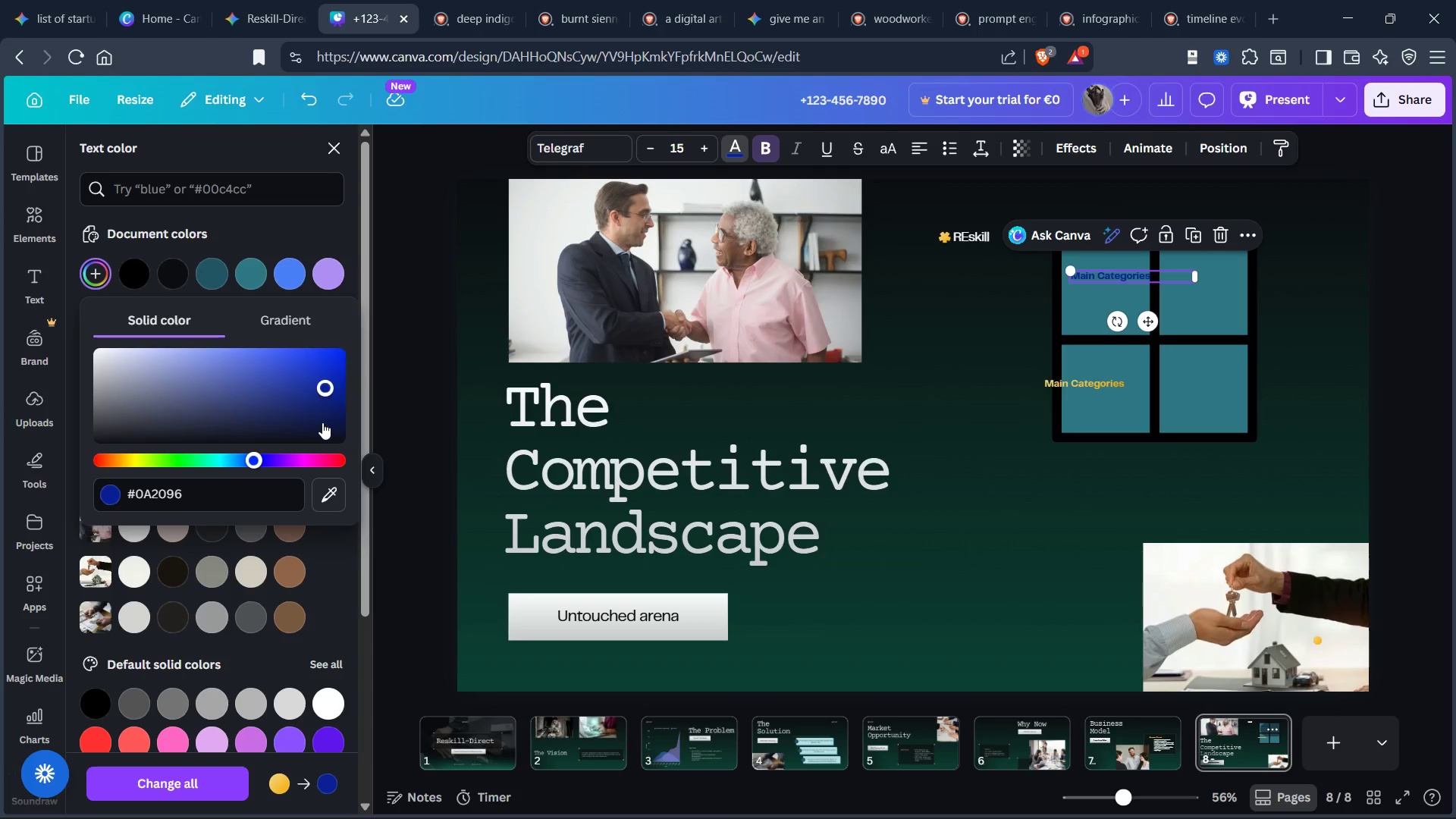 
left_click([322, 422])
 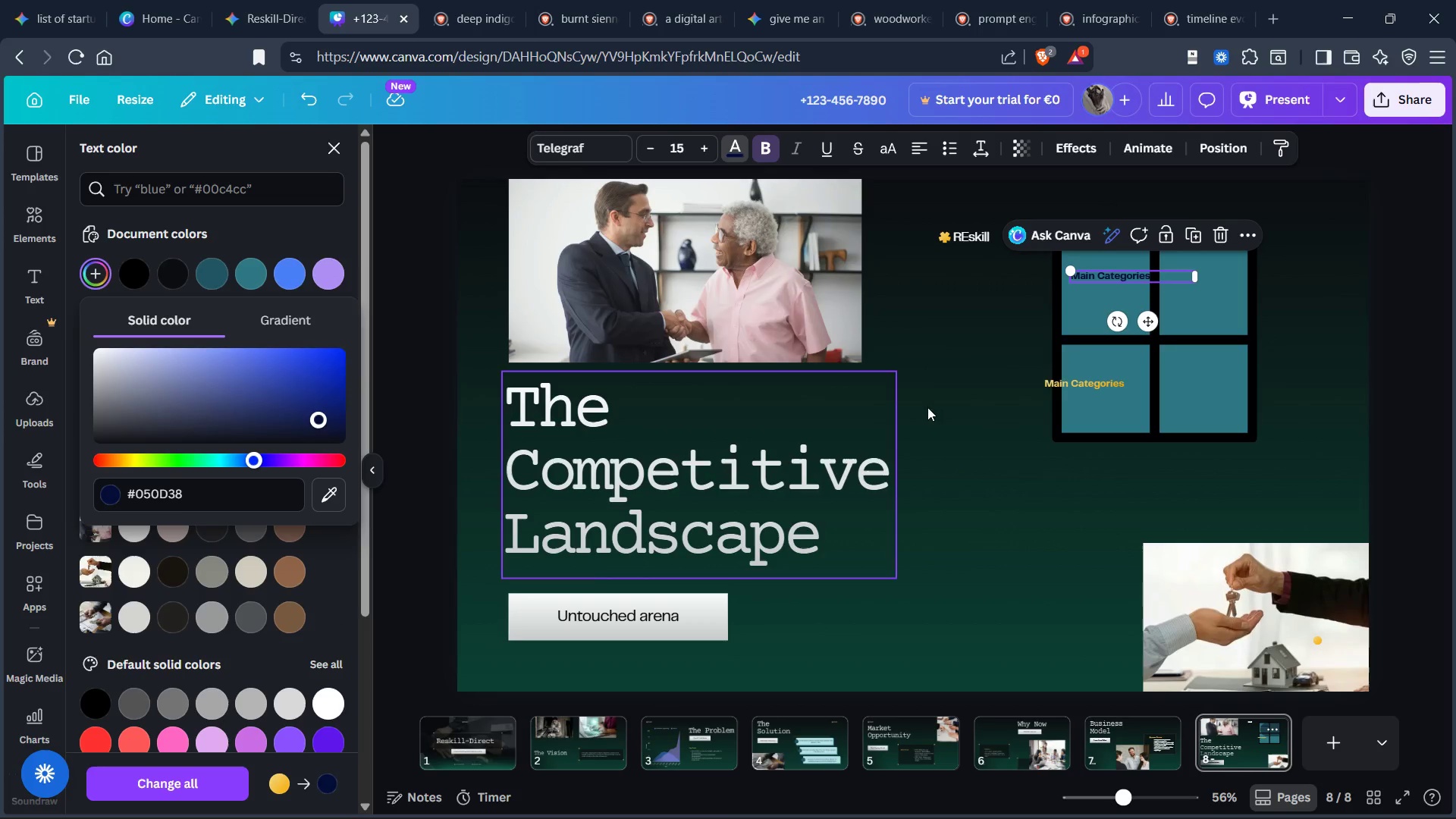 
left_click([1018, 432])
 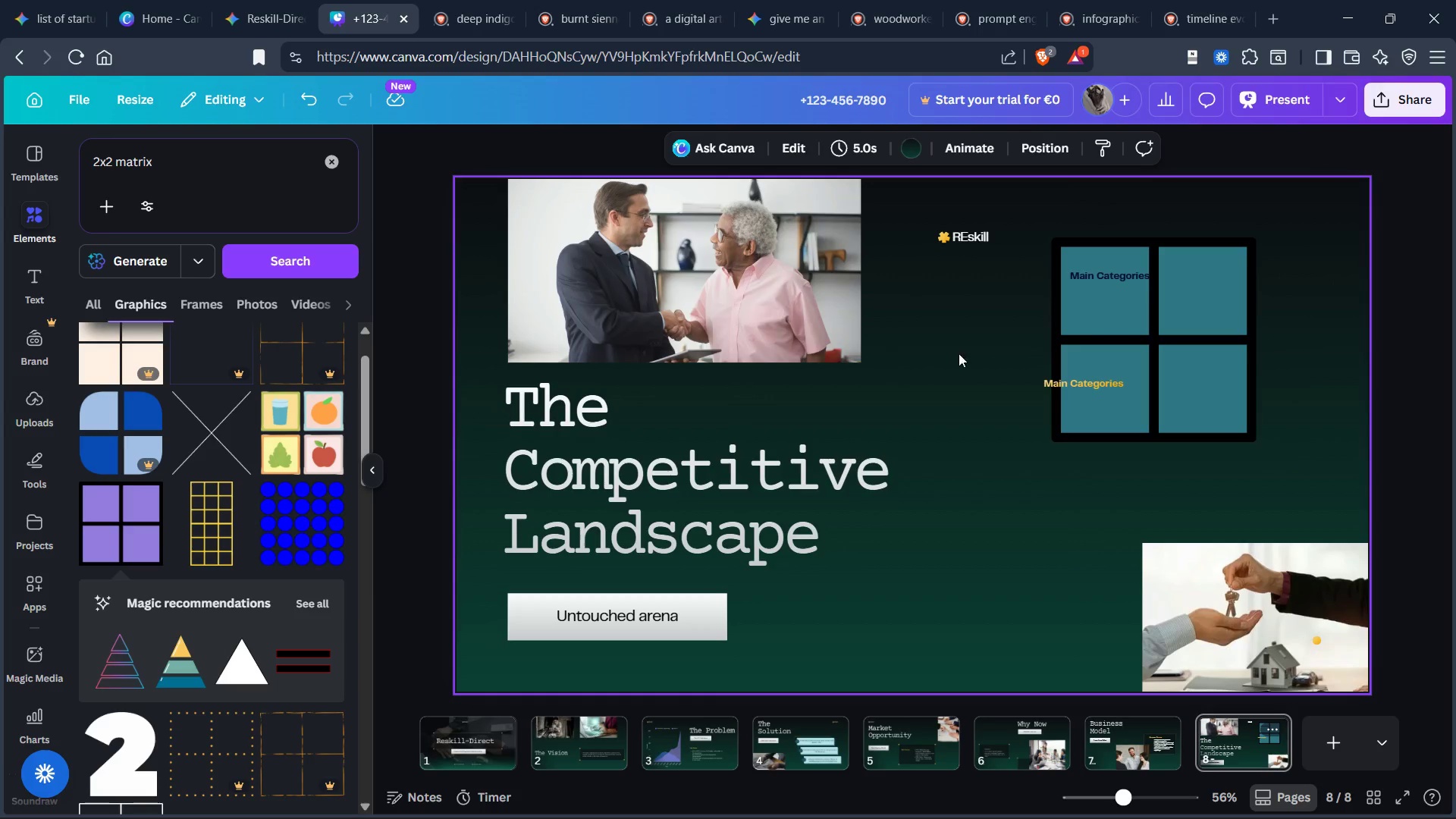 
left_click([1107, 273])
 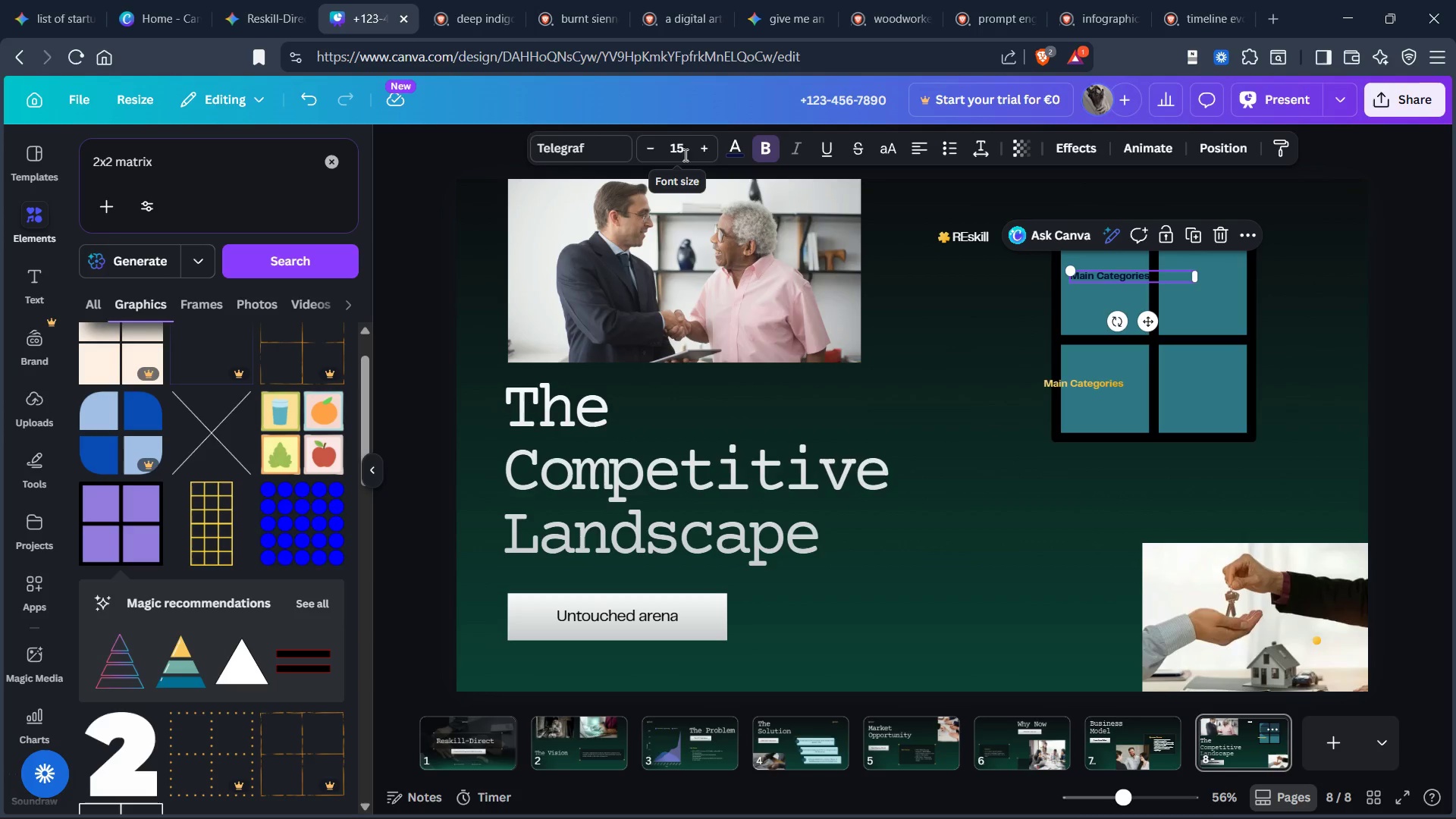 
left_click([726, 147])
 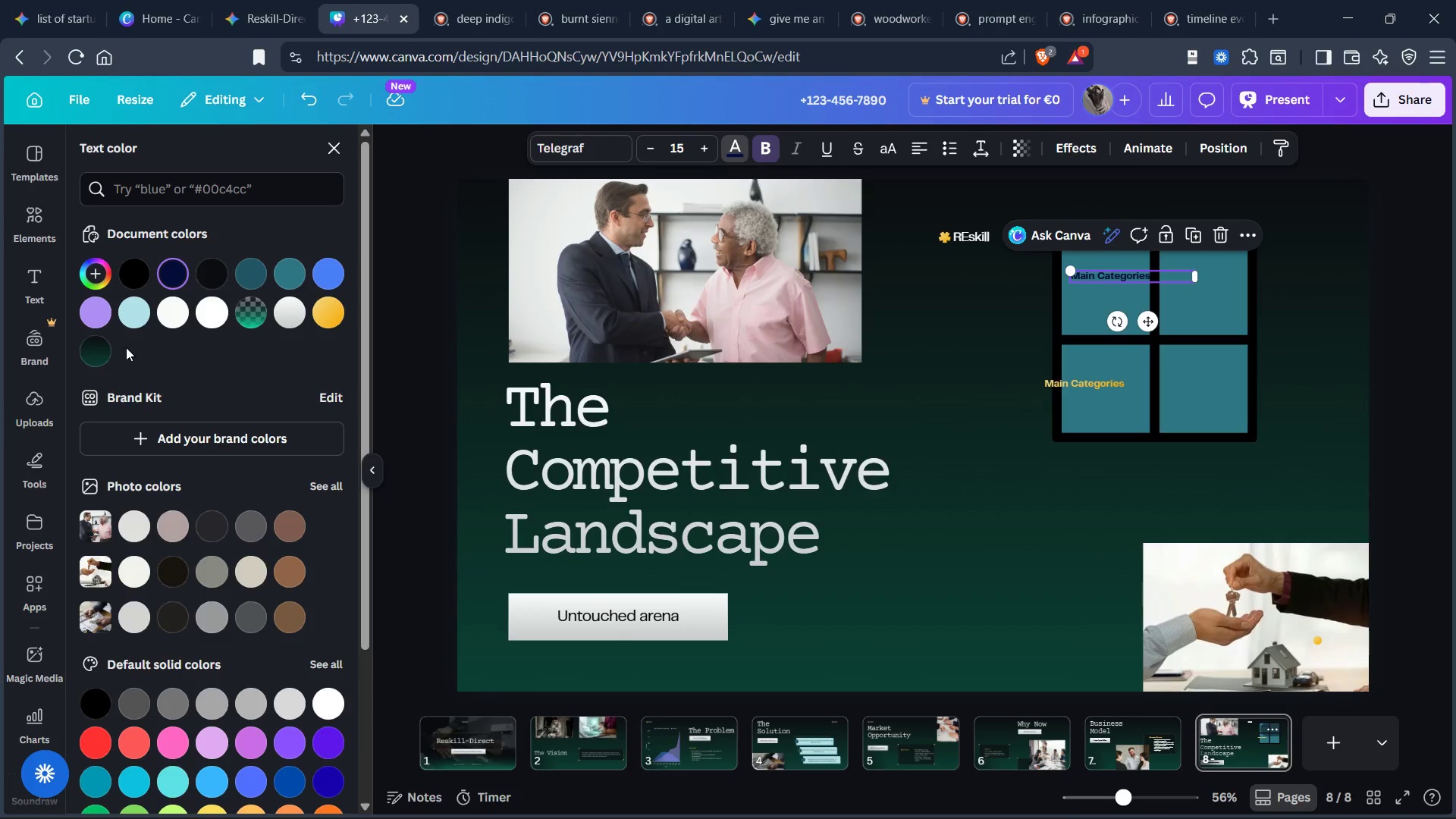 
left_click([87, 353])
 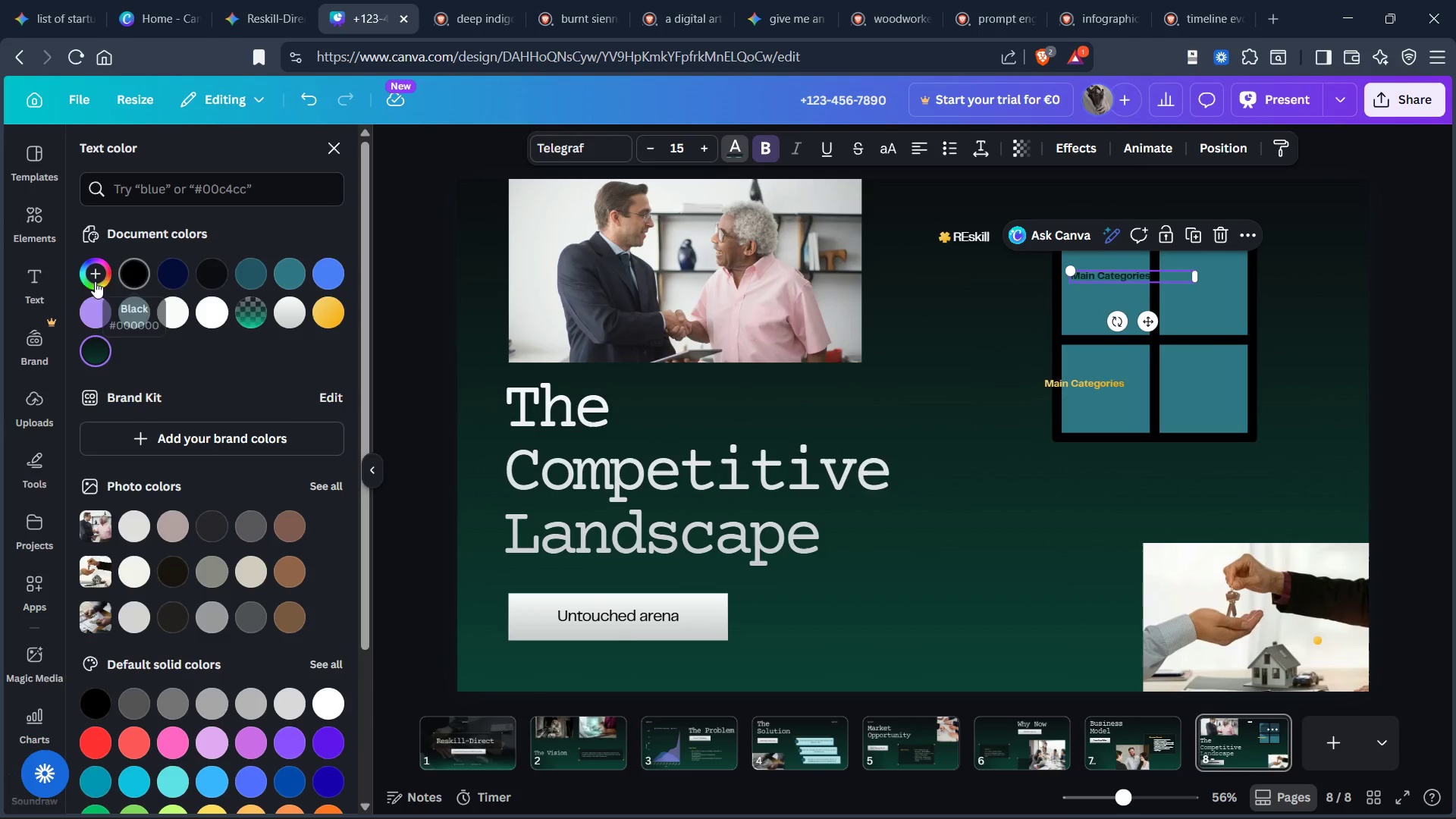 
left_click([96, 275])
 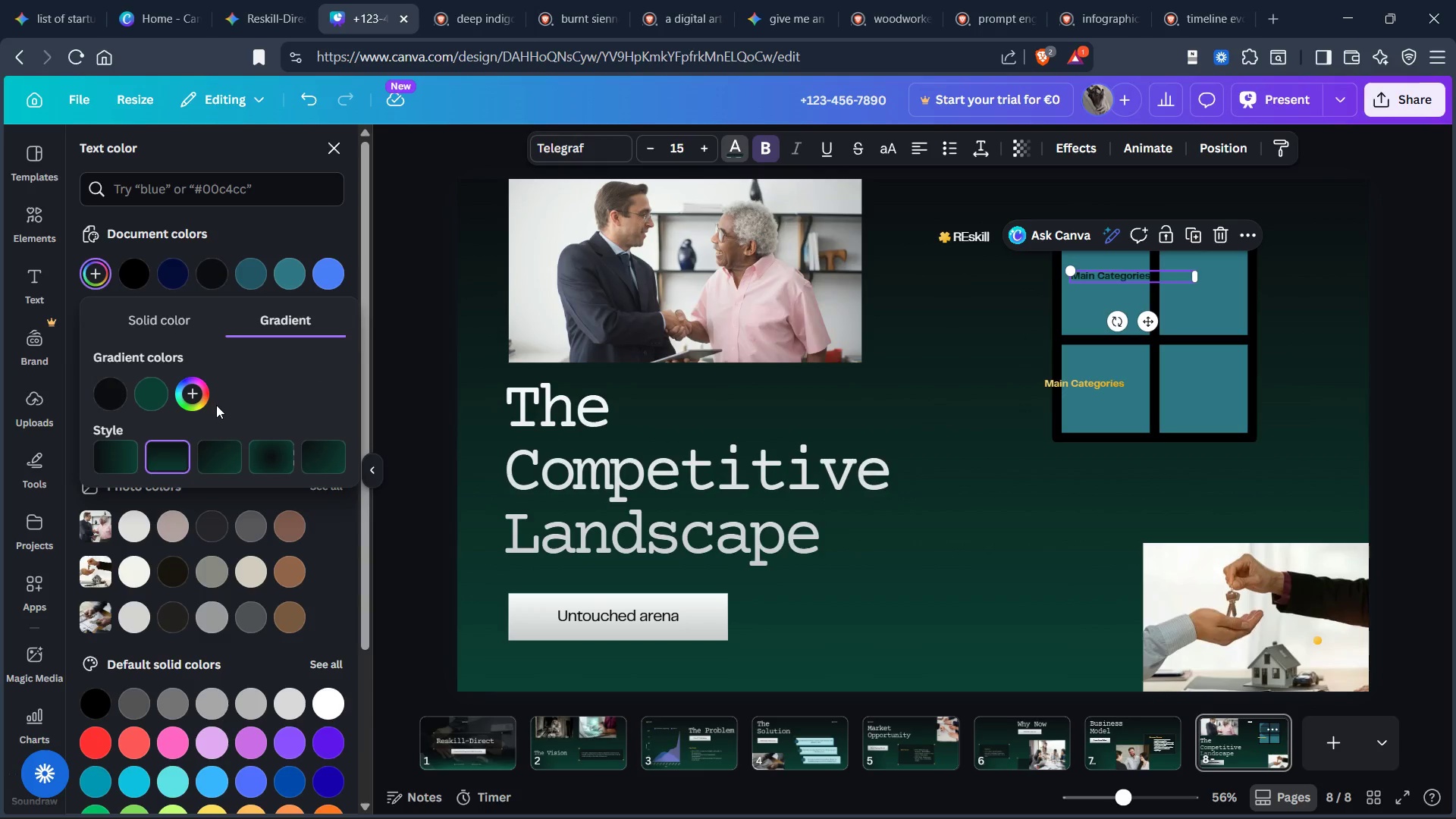 
scroll: coordinate [218, 411], scroll_direction: none, amount: 0.0
 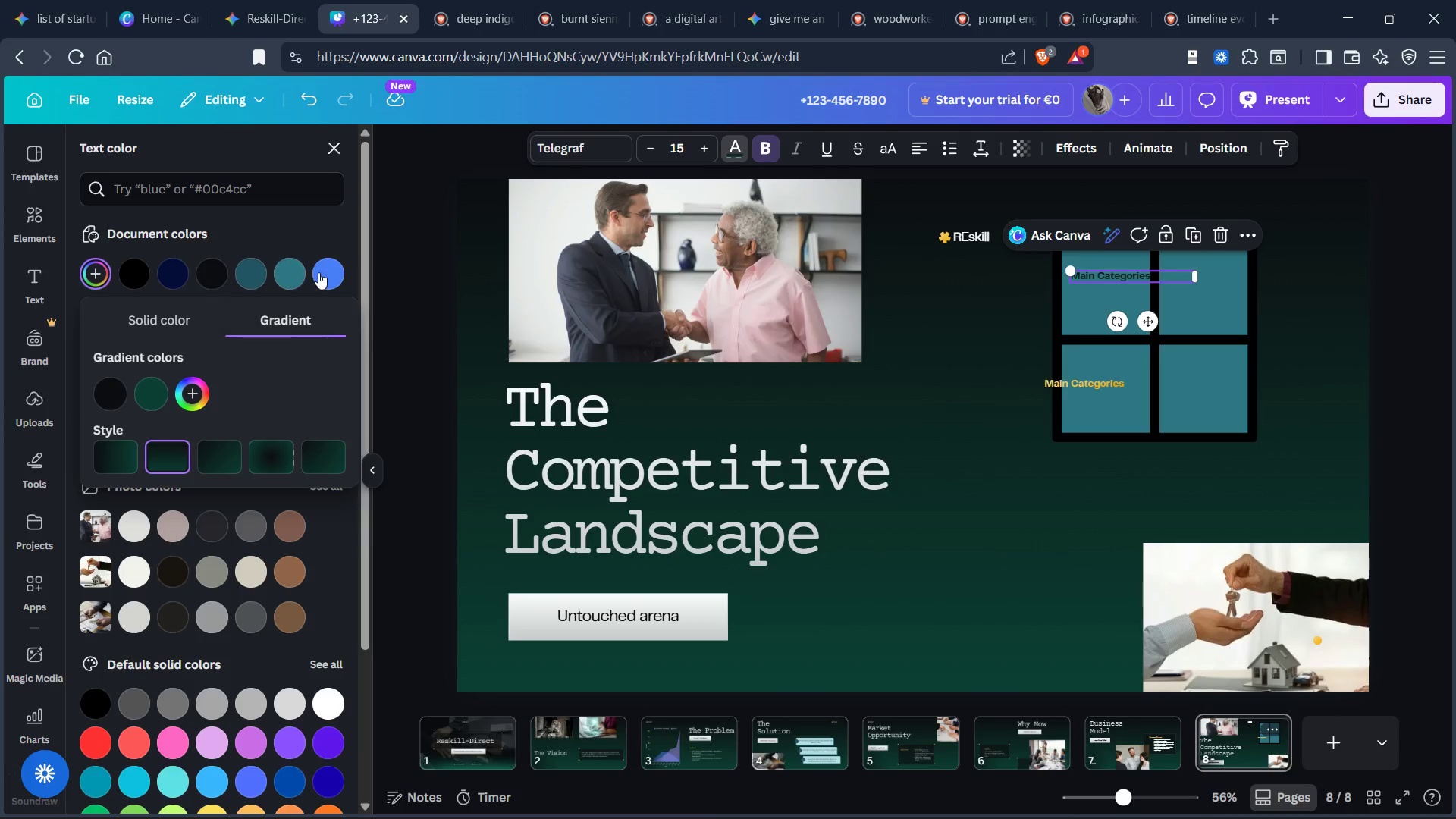 
left_click([325, 271])
 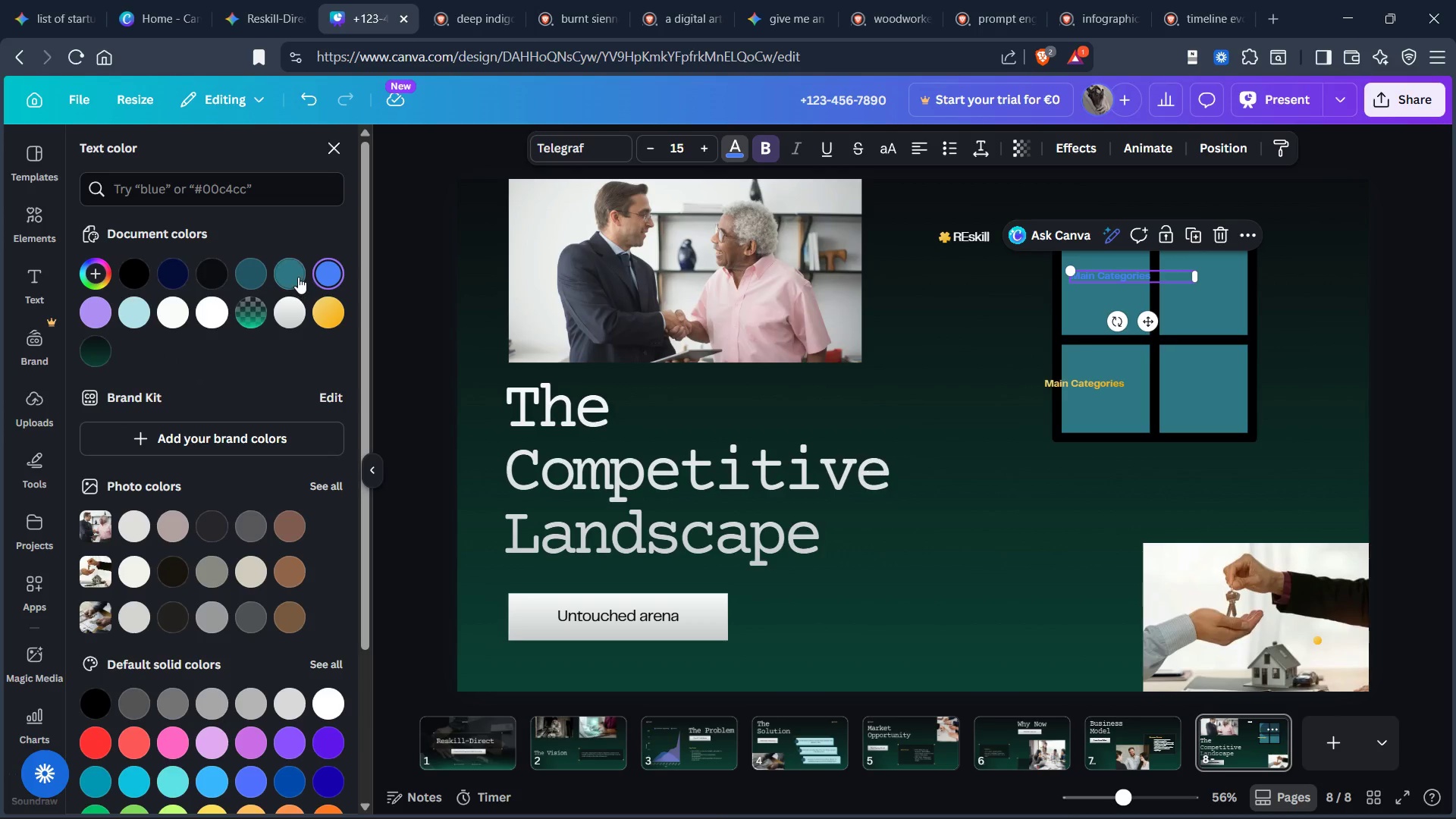 
left_click([292, 274])
 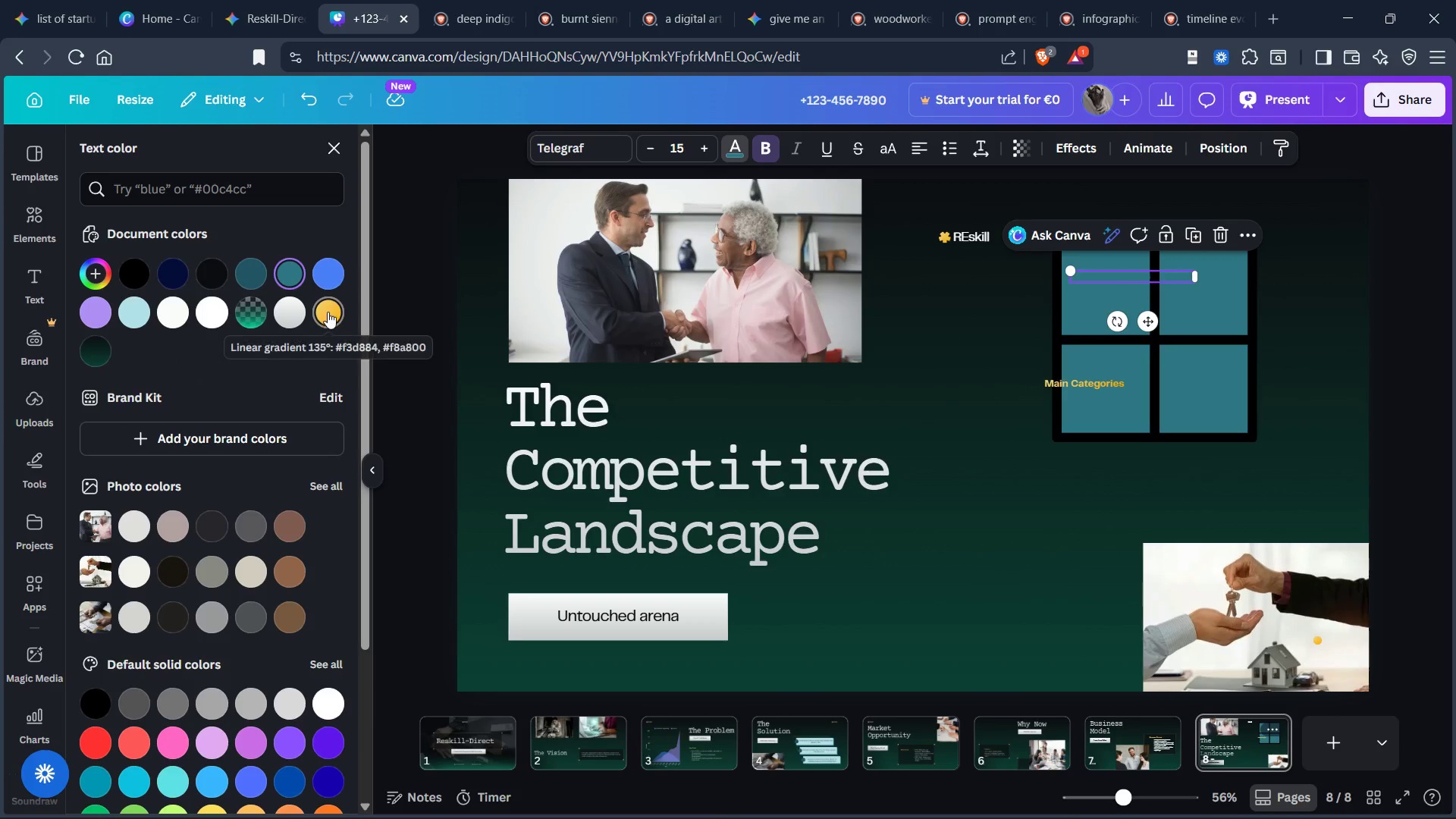 
left_click([328, 315])
 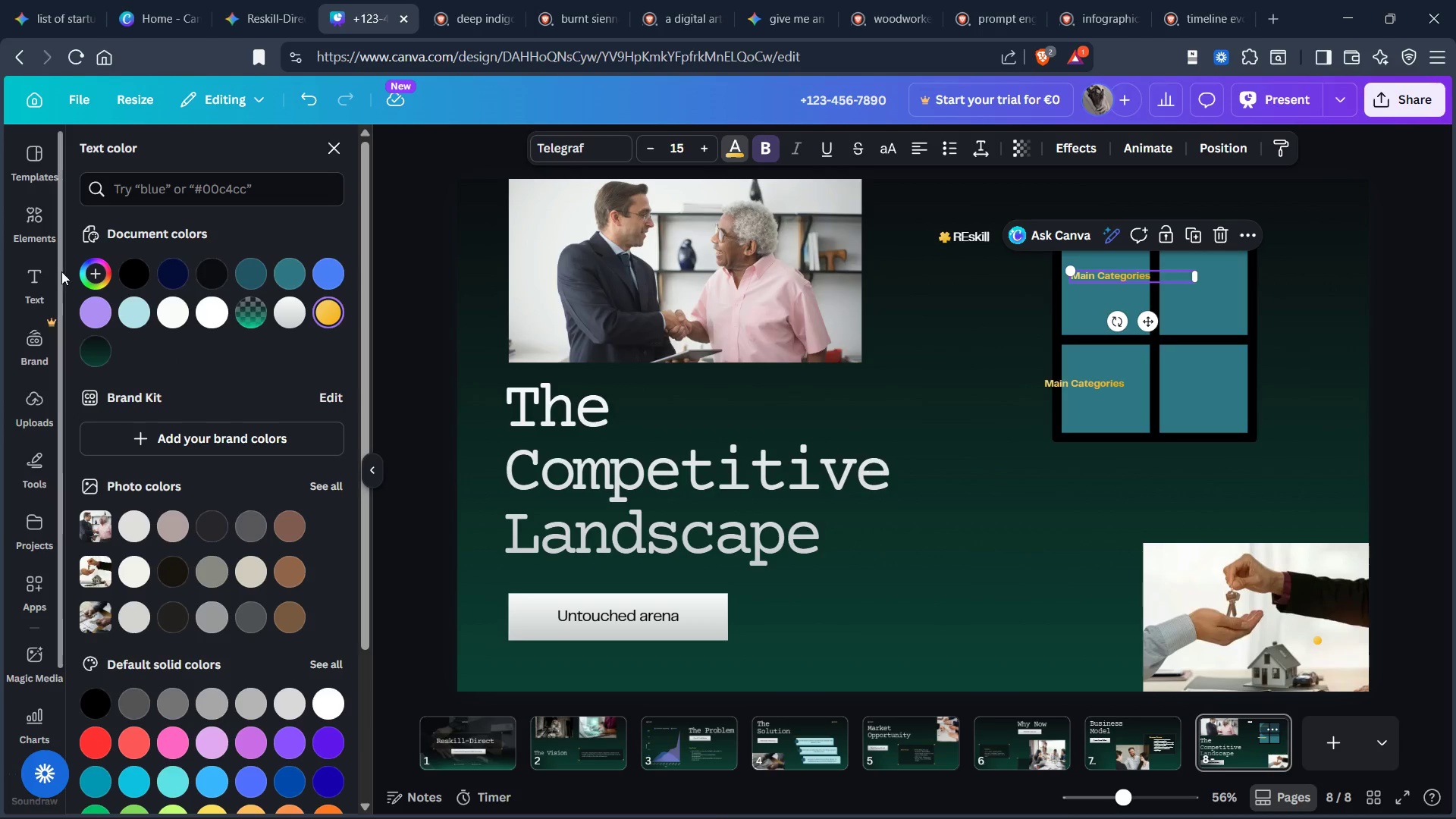 
left_click([91, 269])
 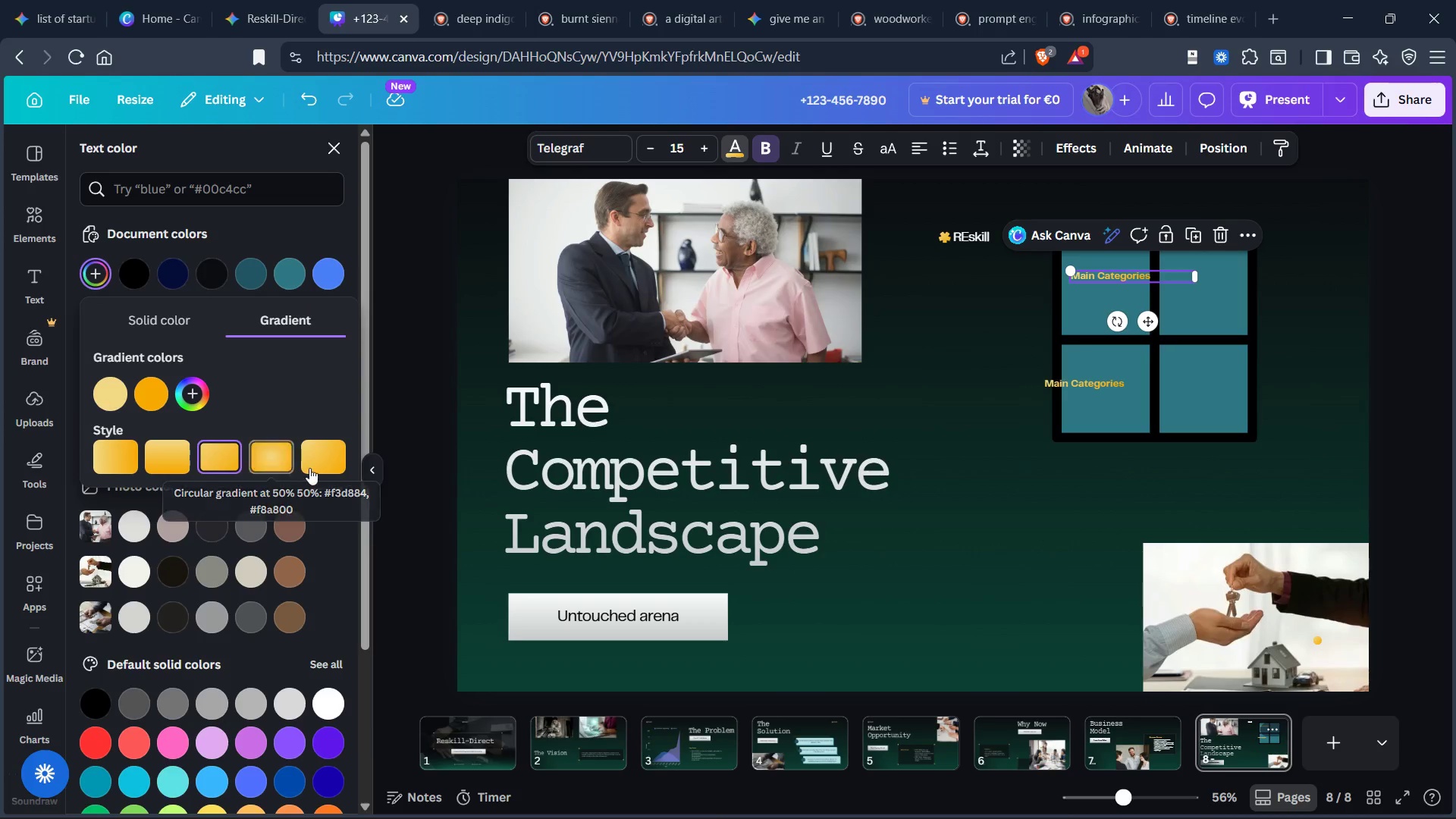 
scroll: coordinate [295, 431], scroll_direction: down, amount: 2.0
 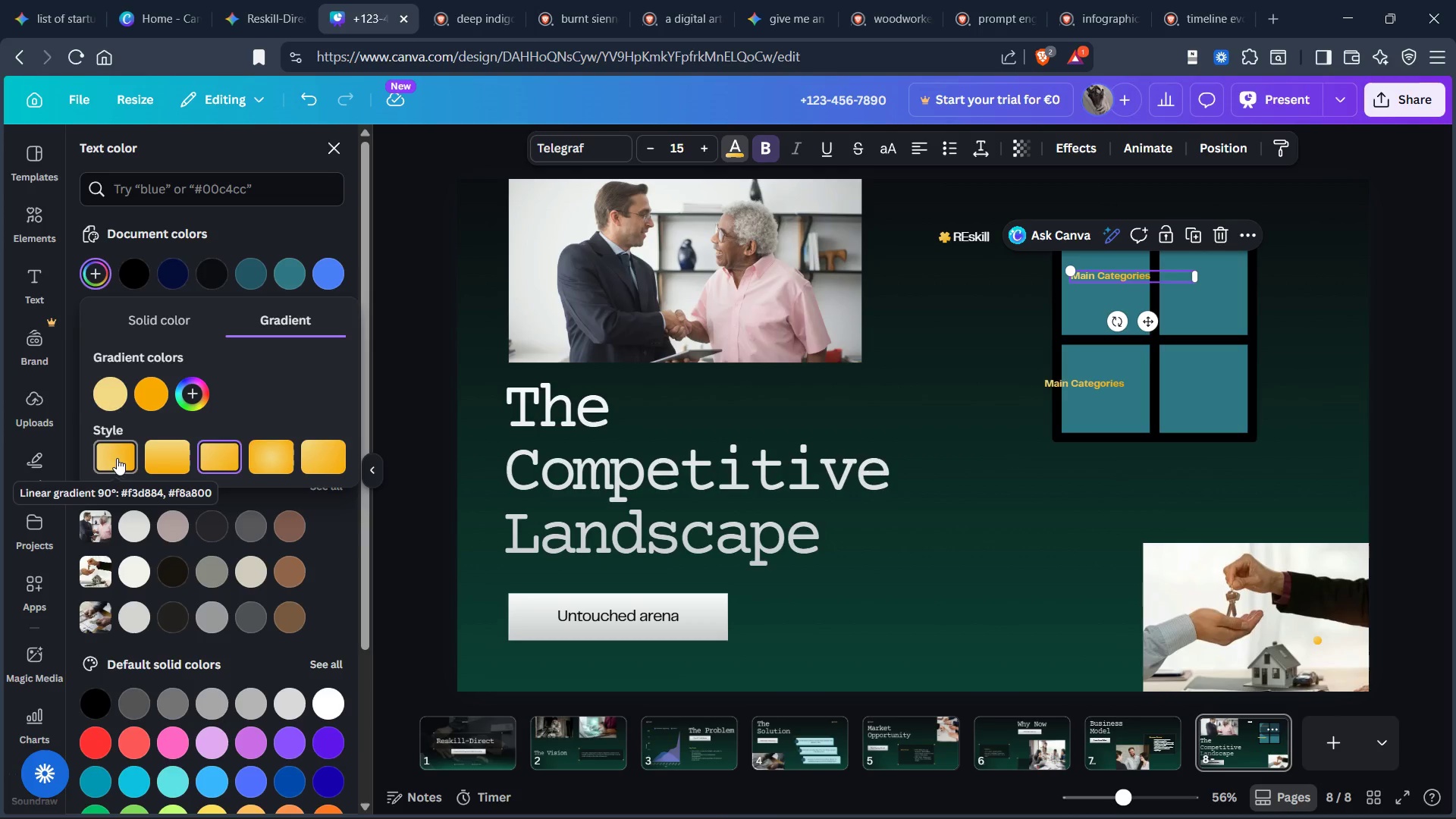 
left_click([117, 458])
 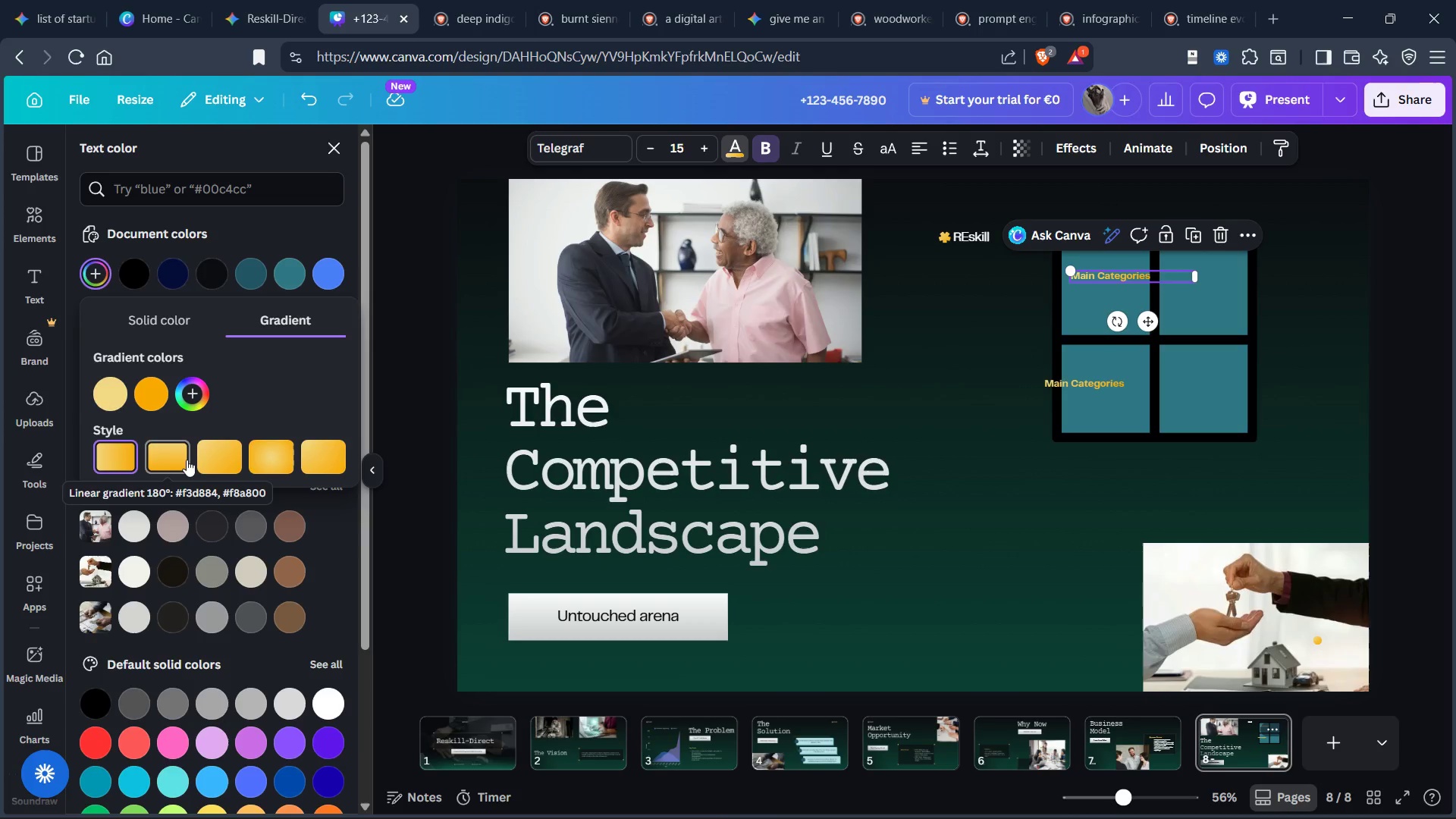 
left_click([172, 460])
 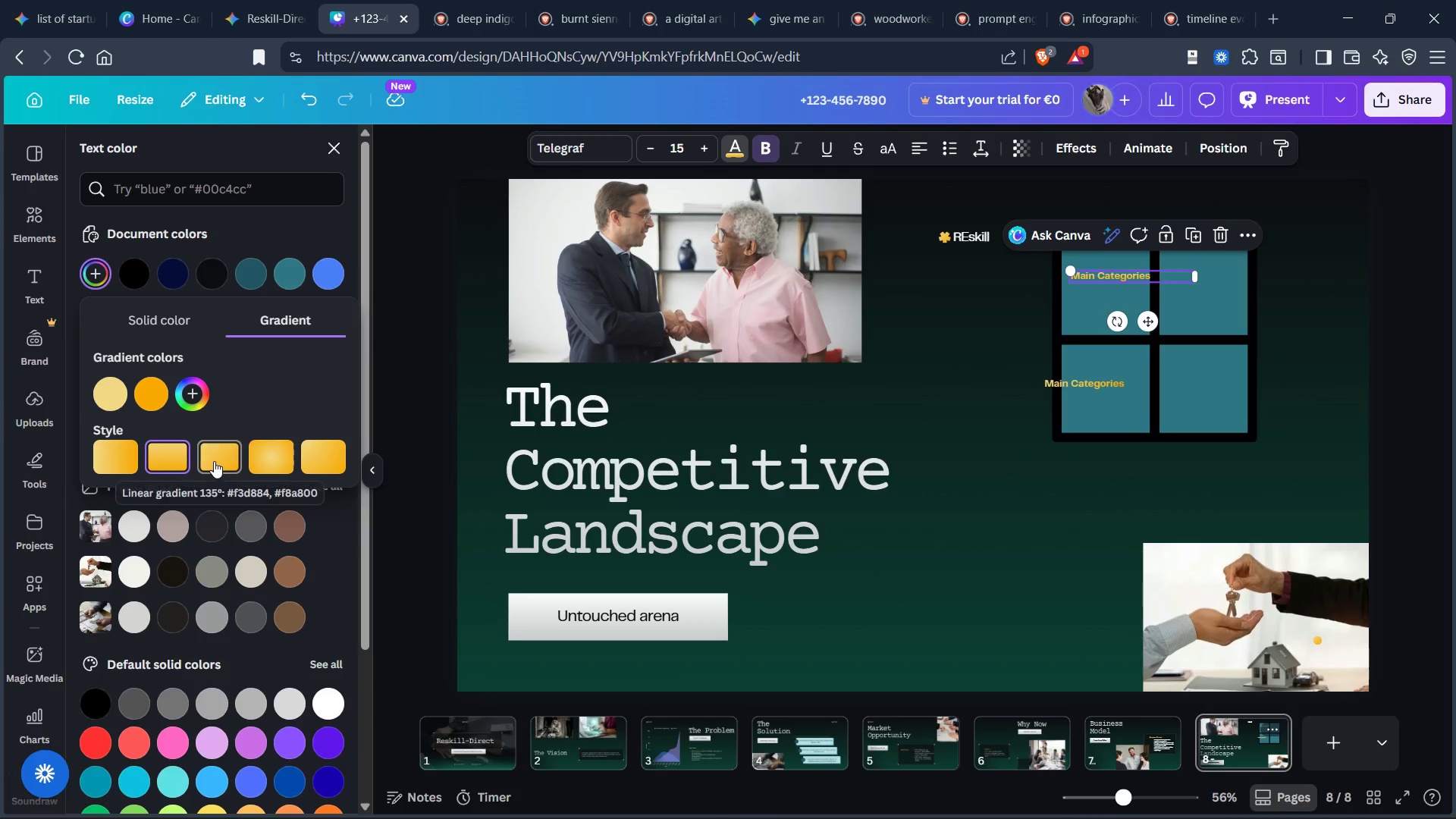 
left_click([214, 461])
 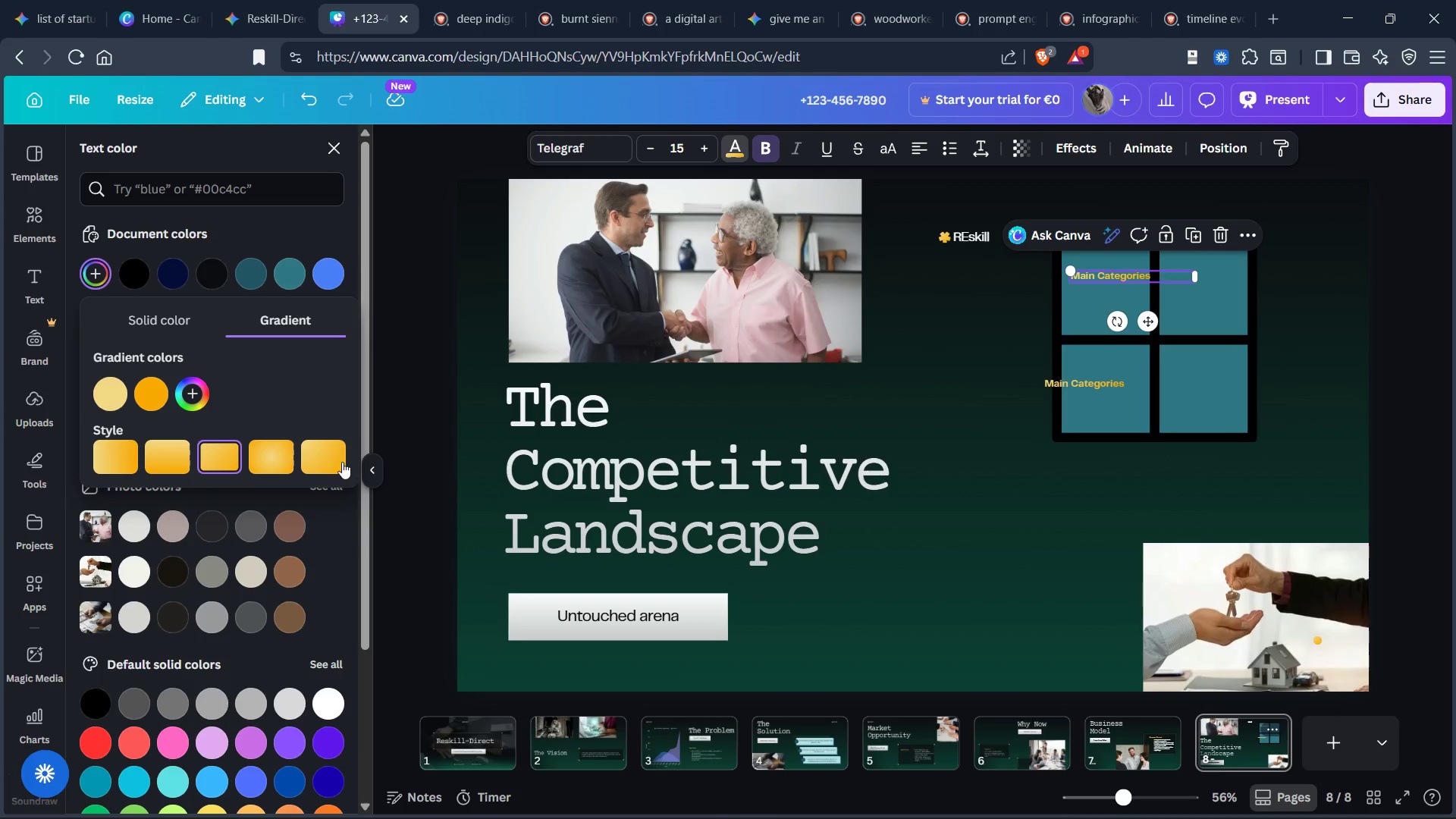 
left_click([334, 457])
 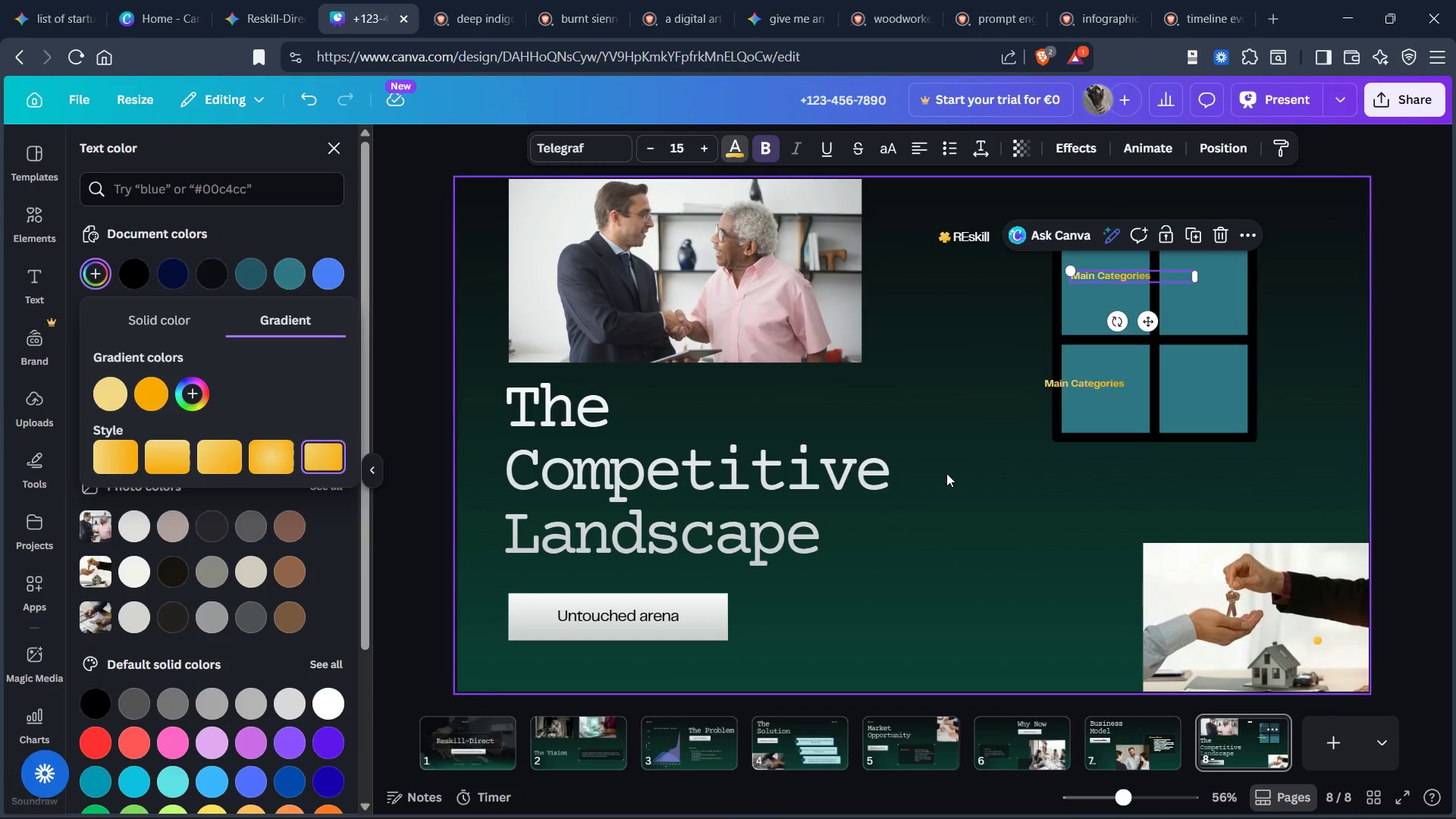 
left_click([985, 481])
 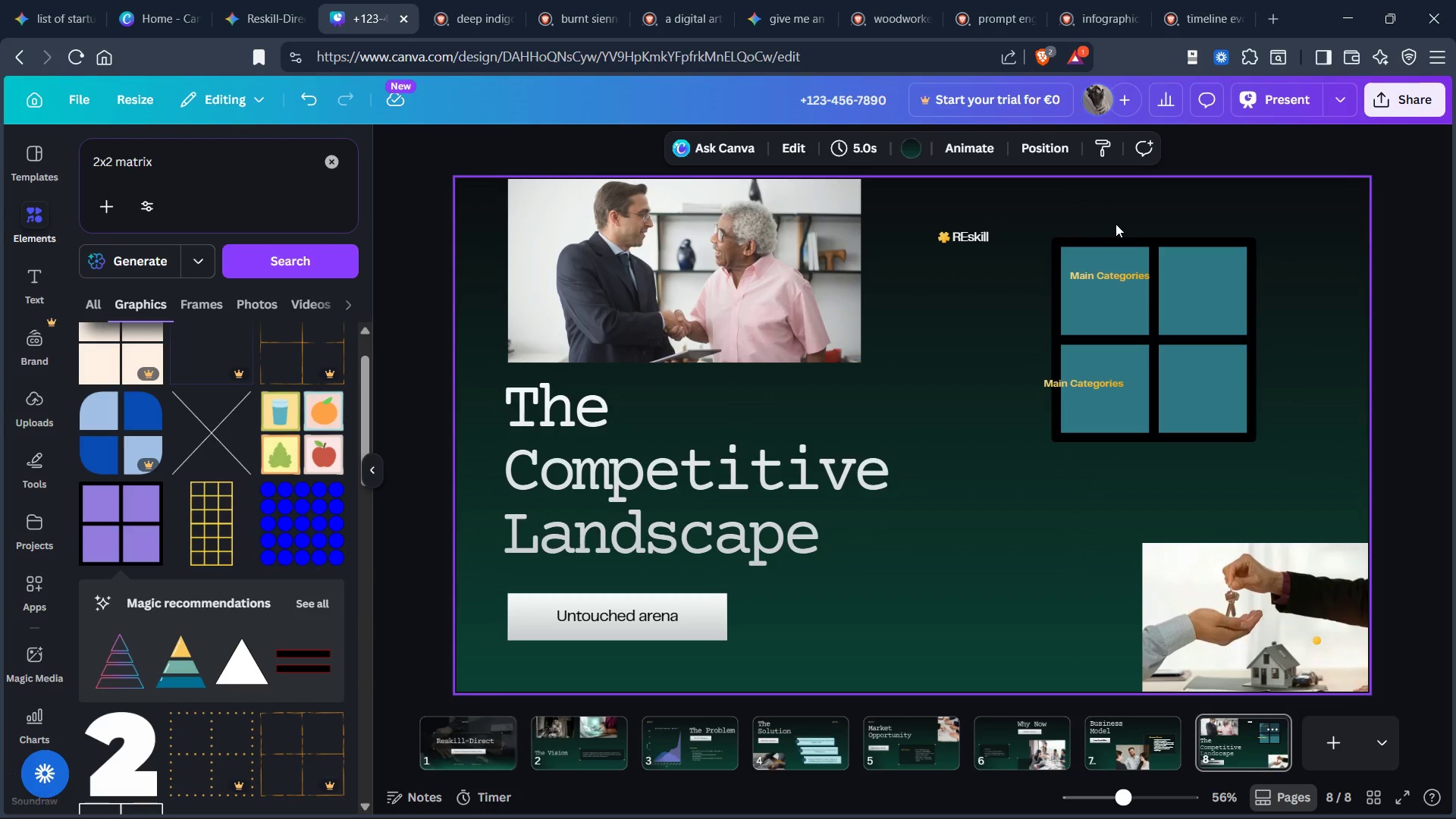 
left_click_drag(start_coordinate=[1079, 221], to_coordinate=[1251, 444])
 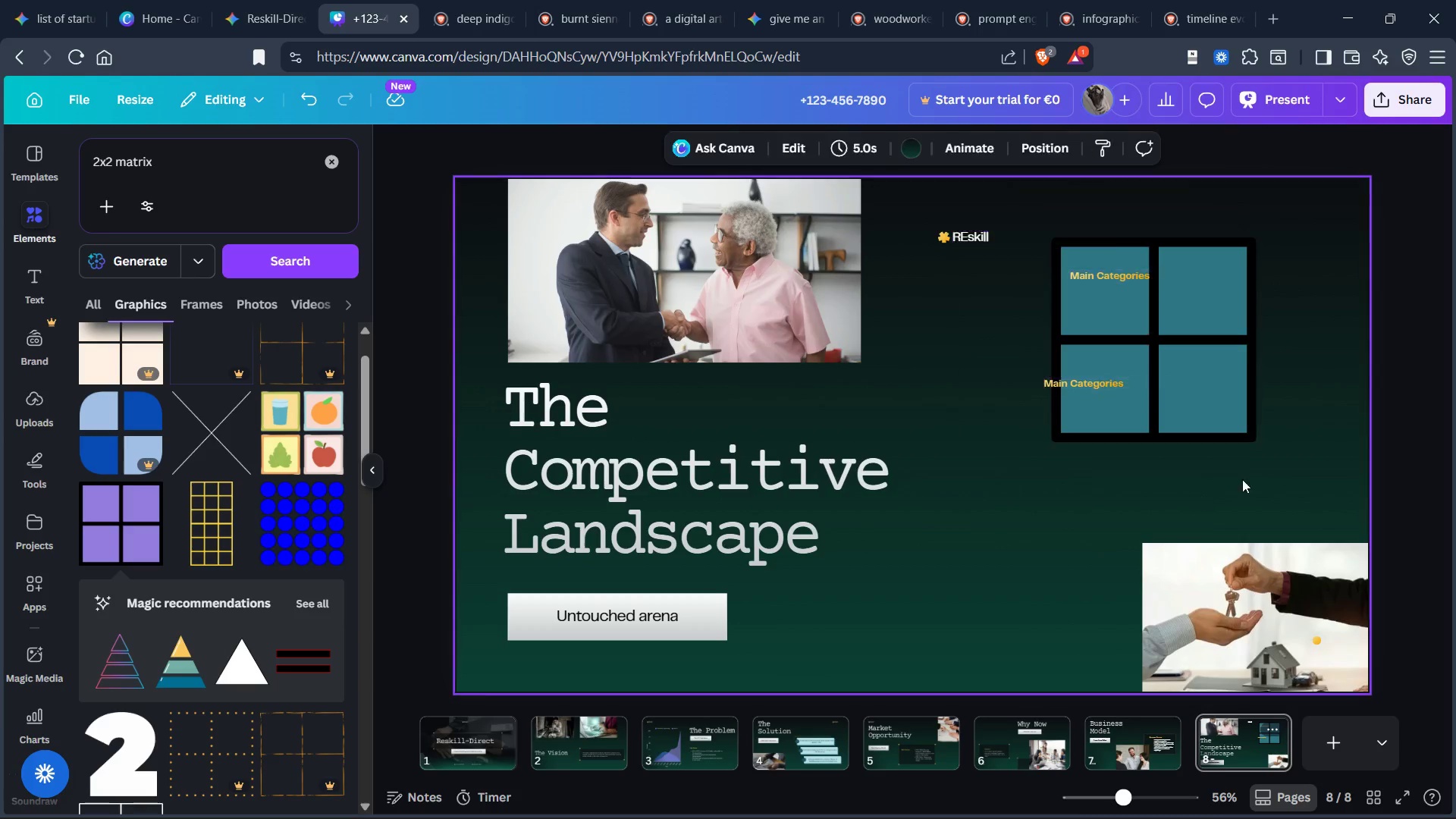 
left_click_drag(start_coordinate=[1301, 457], to_coordinate=[1084, 258])
 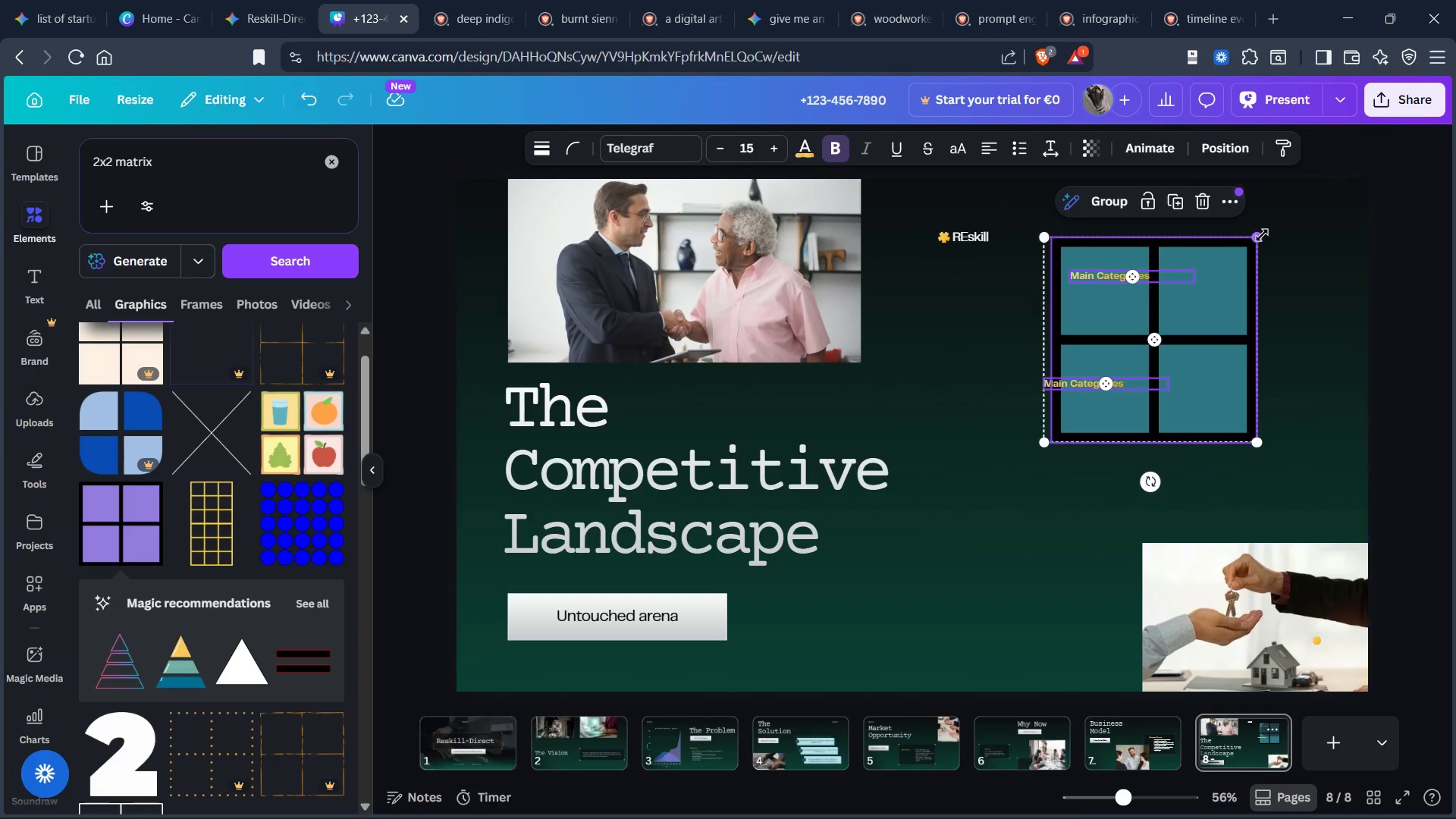 
left_click_drag(start_coordinate=[1262, 235], to_coordinate=[1345, 201])
 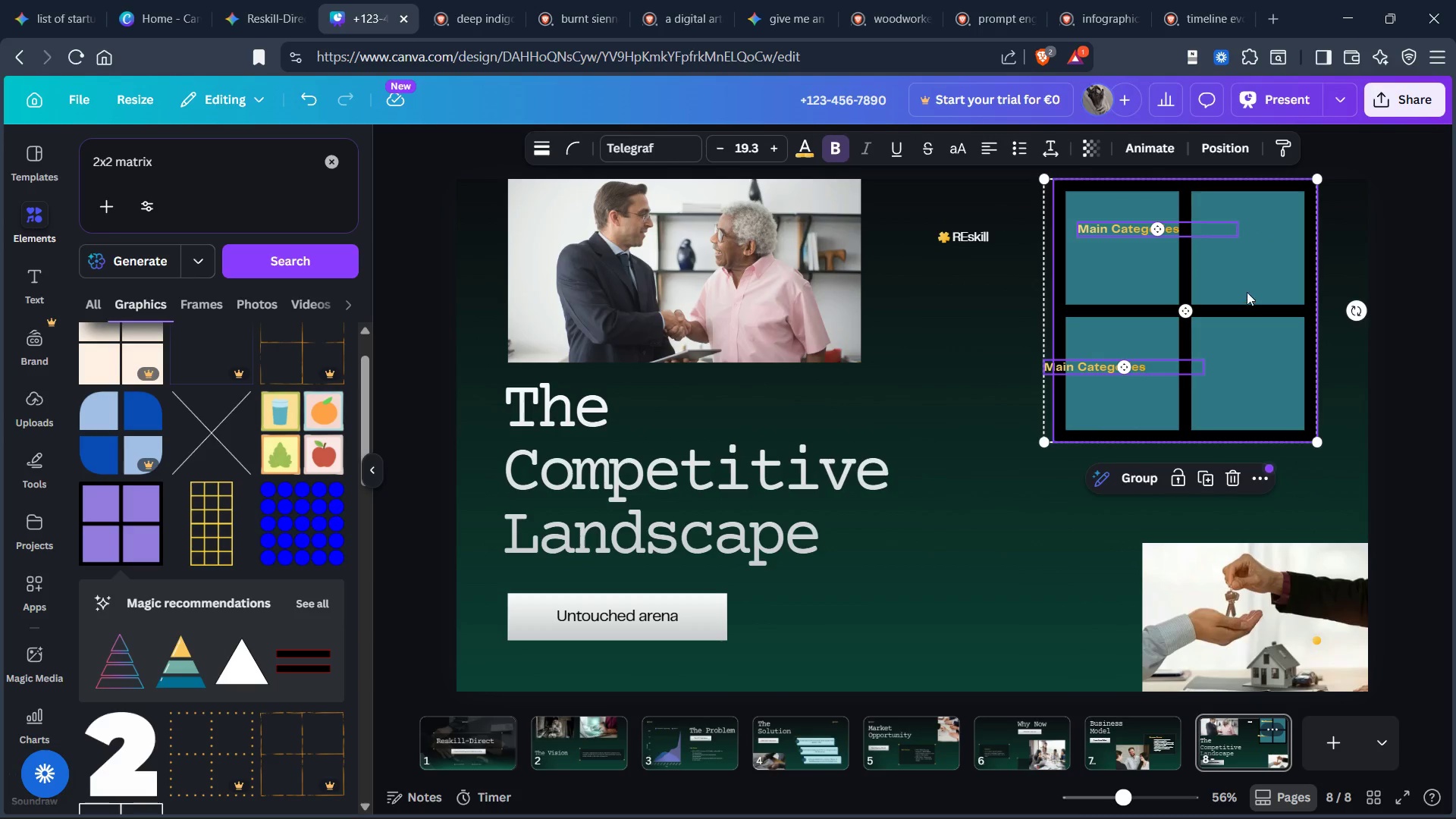 
left_click_drag(start_coordinate=[1250, 279], to_coordinate=[1225, 374])
 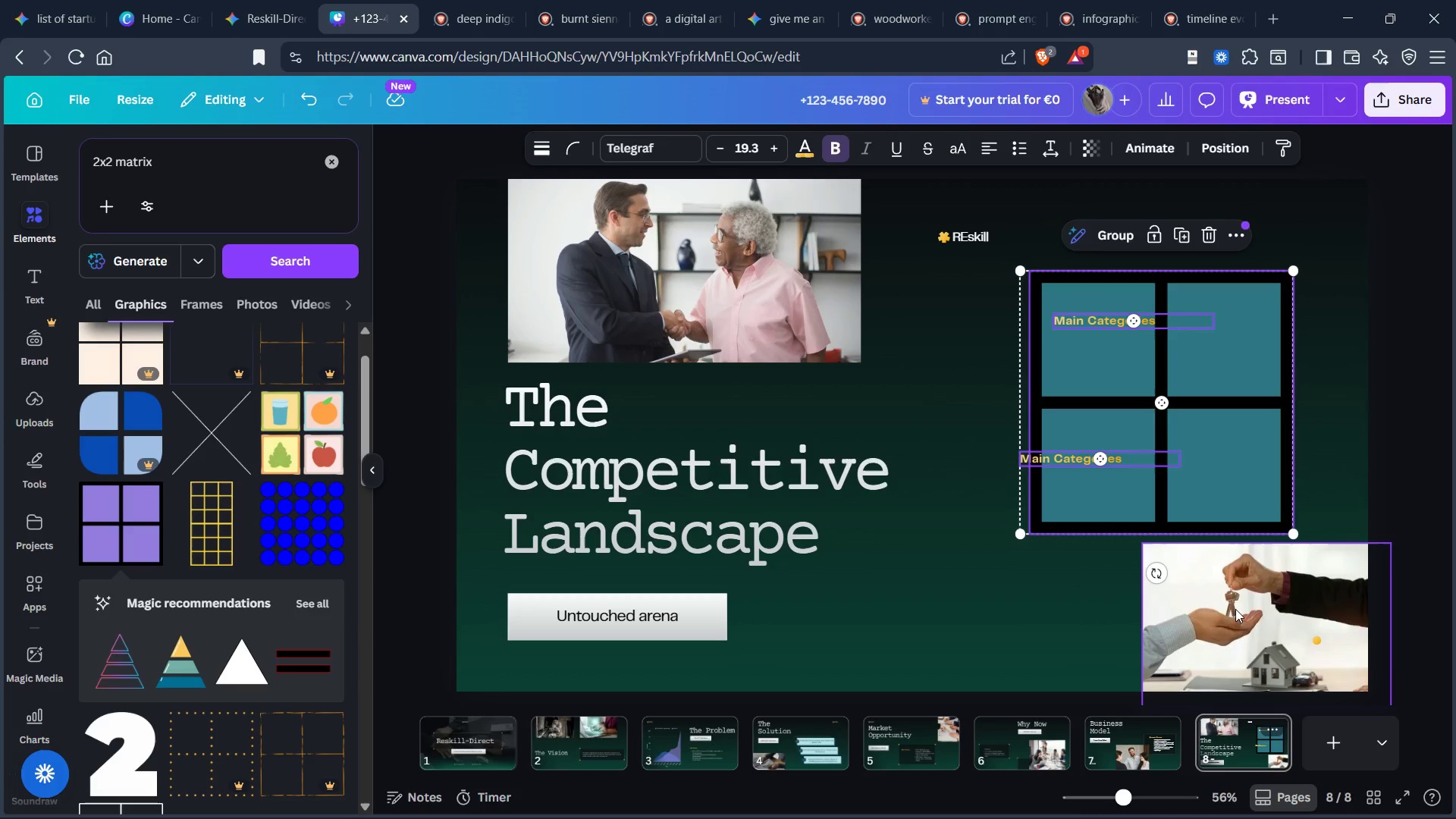 
left_click([1238, 609])
 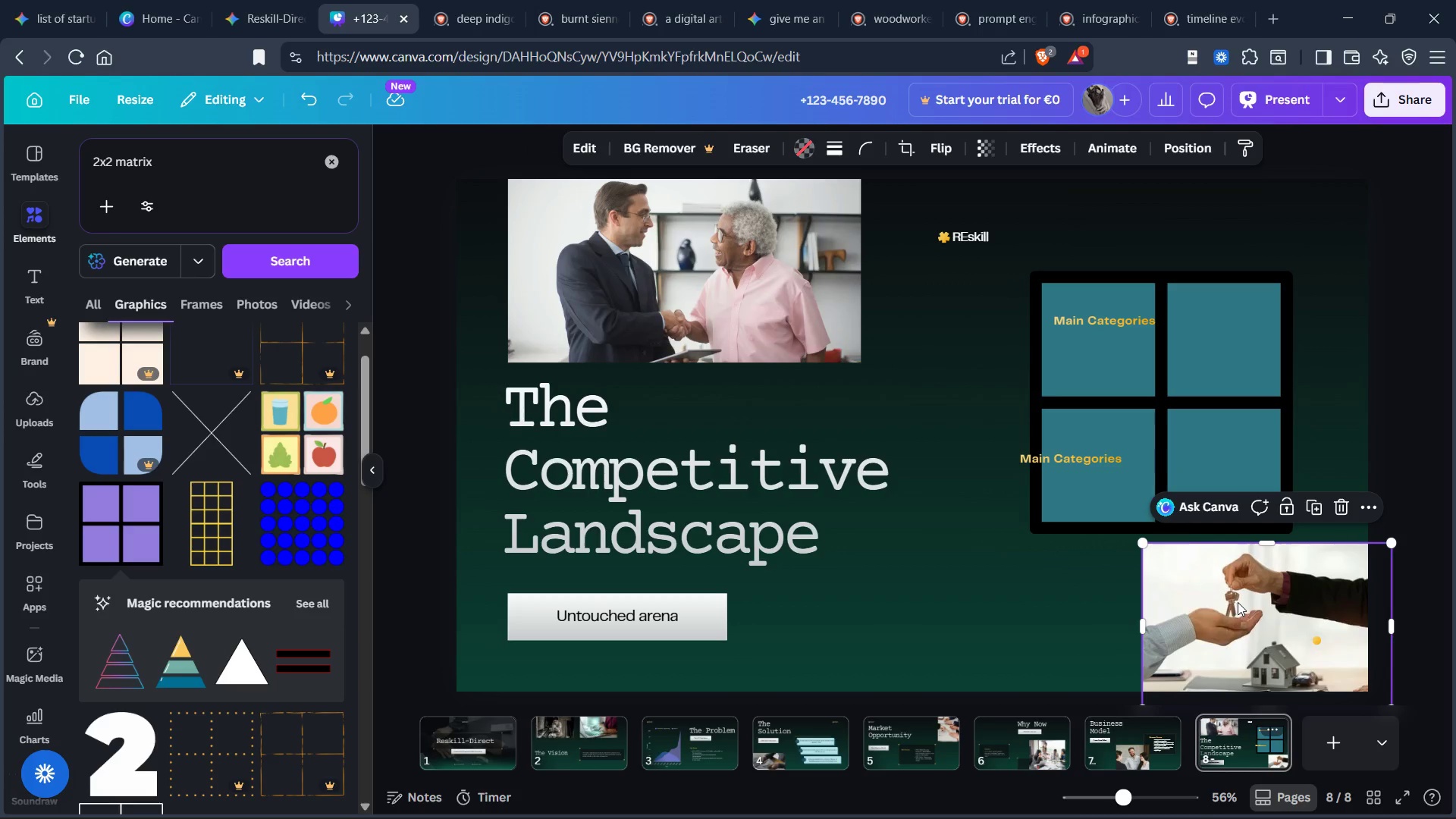 
left_click_drag(start_coordinate=[1244, 601], to_coordinate=[927, 650])
 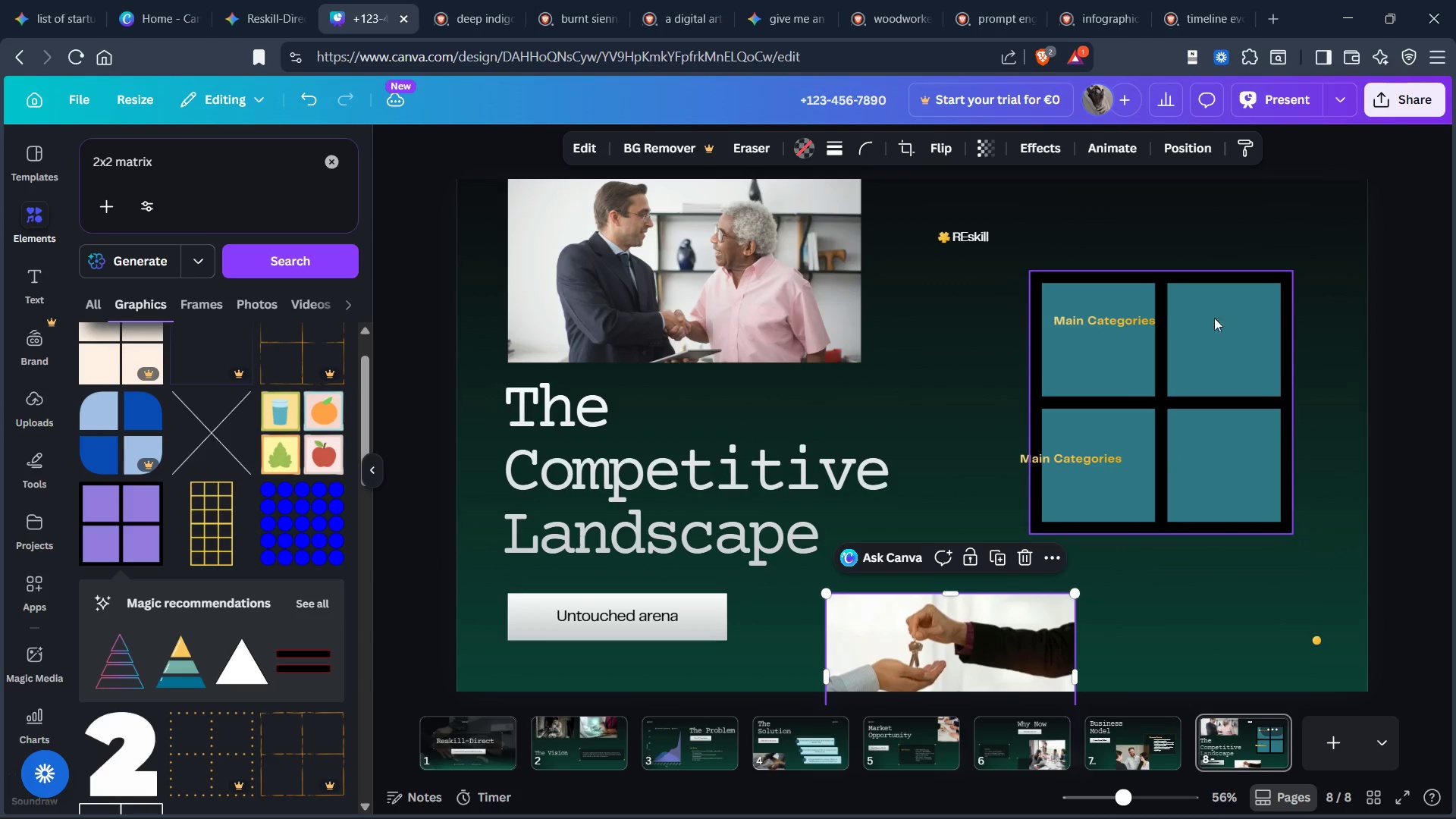 
left_click([1191, 323])
 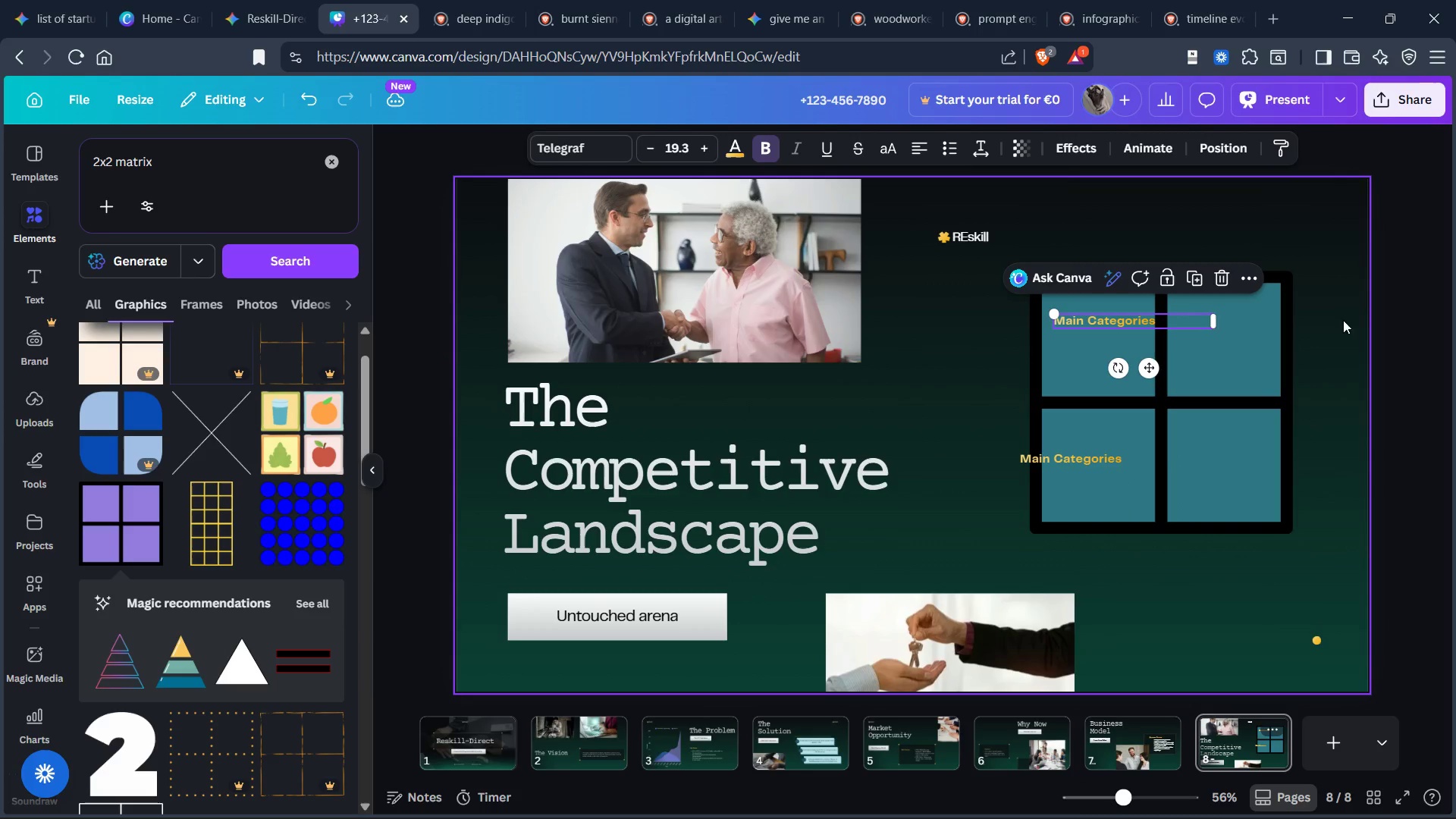 
left_click([1343, 325])
 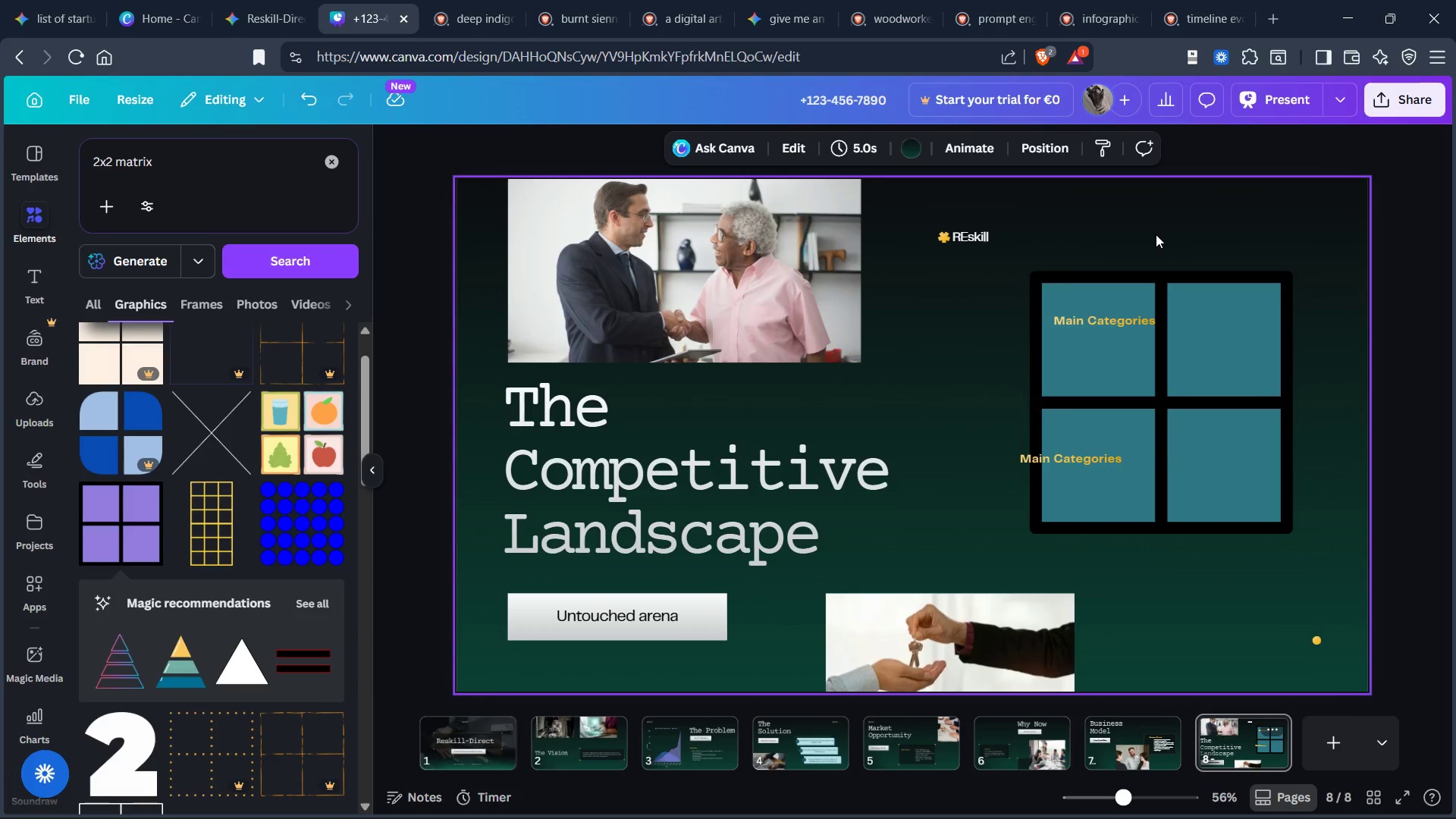 
left_click_drag(start_coordinate=[1156, 237], to_coordinate=[1062, 513])
 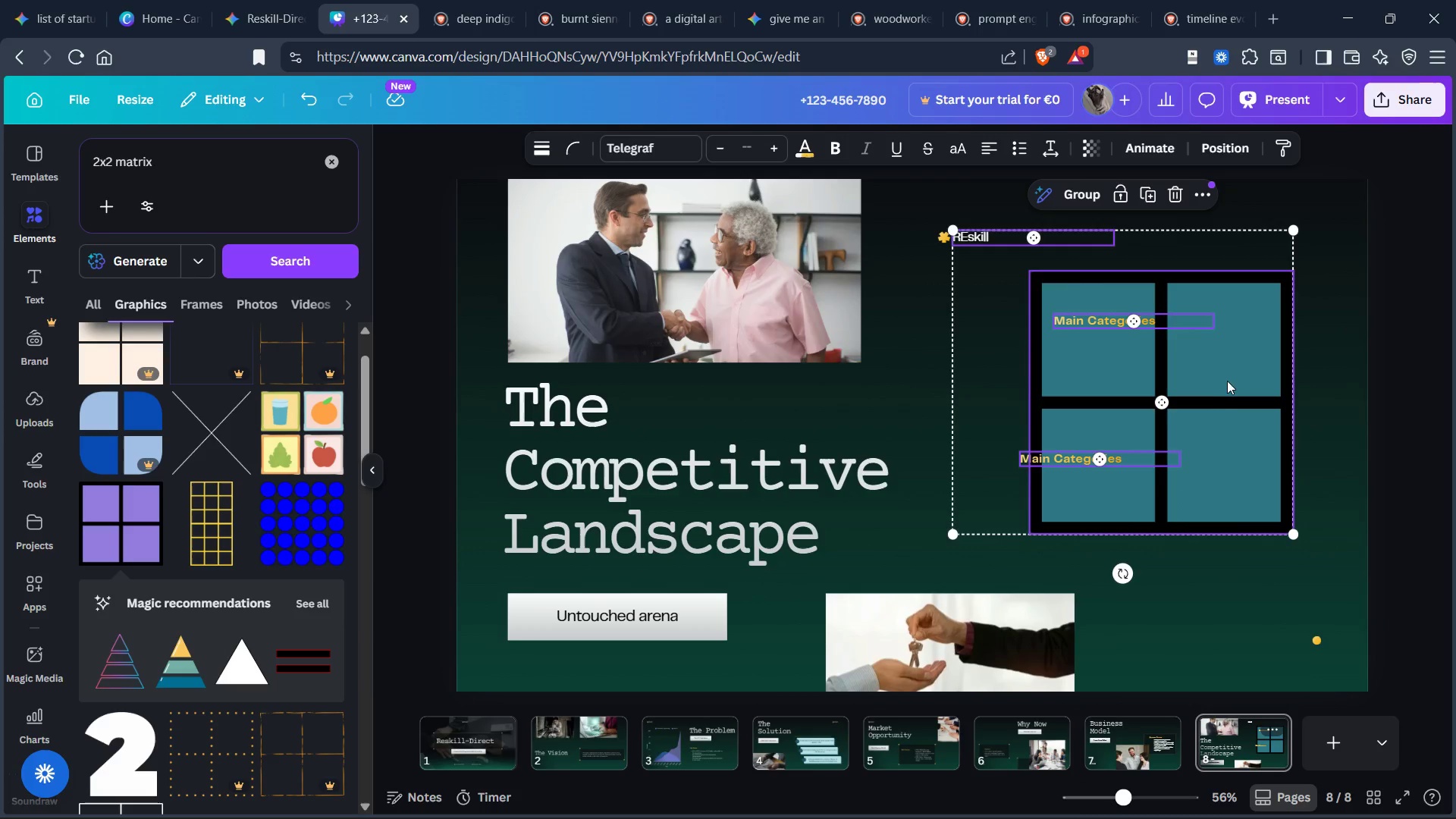 
left_click_drag(start_coordinate=[1230, 381], to_coordinate=[1247, 394])
 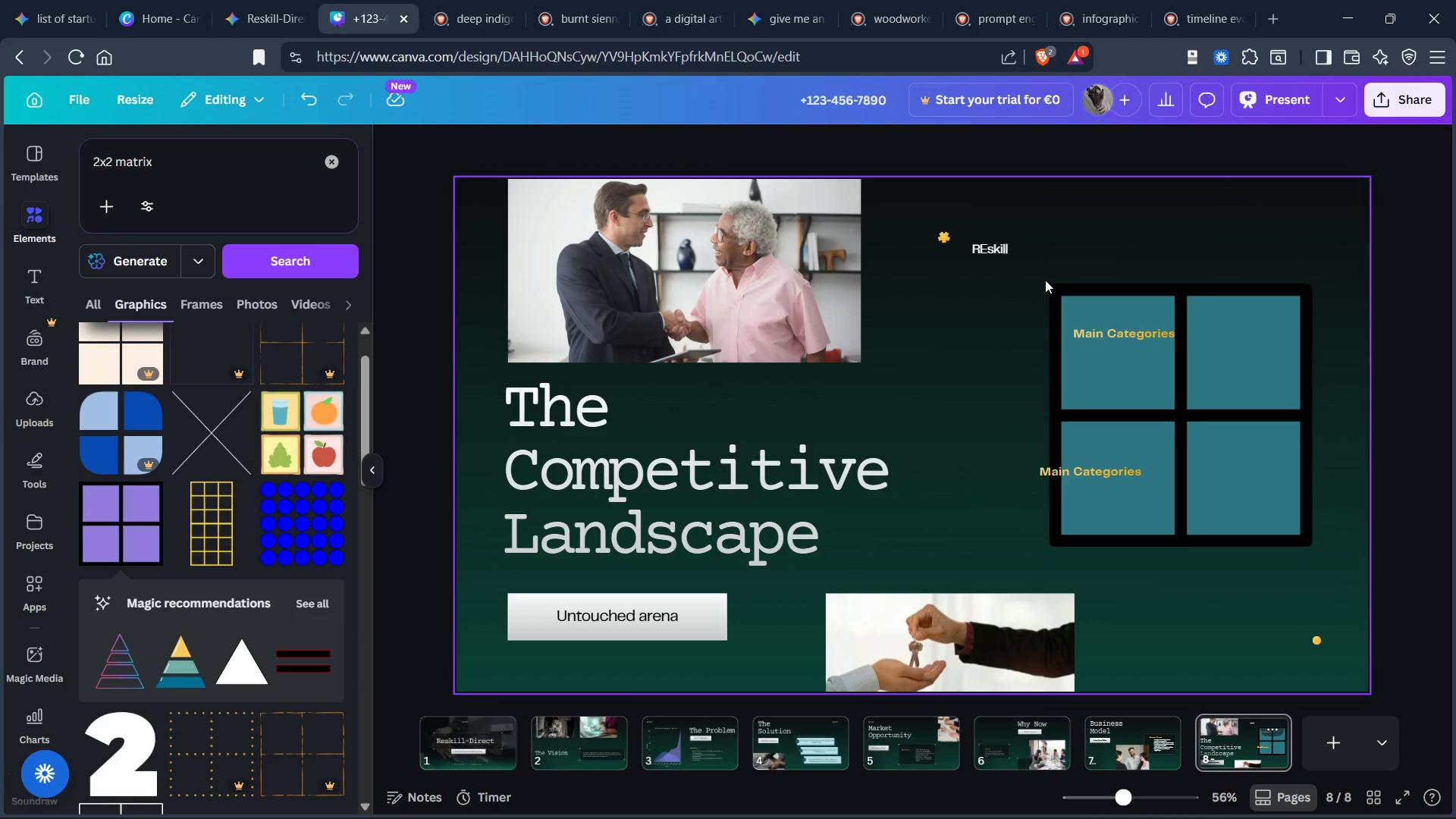 
left_click_drag(start_coordinate=[1030, 253], to_coordinate=[1016, 239])
 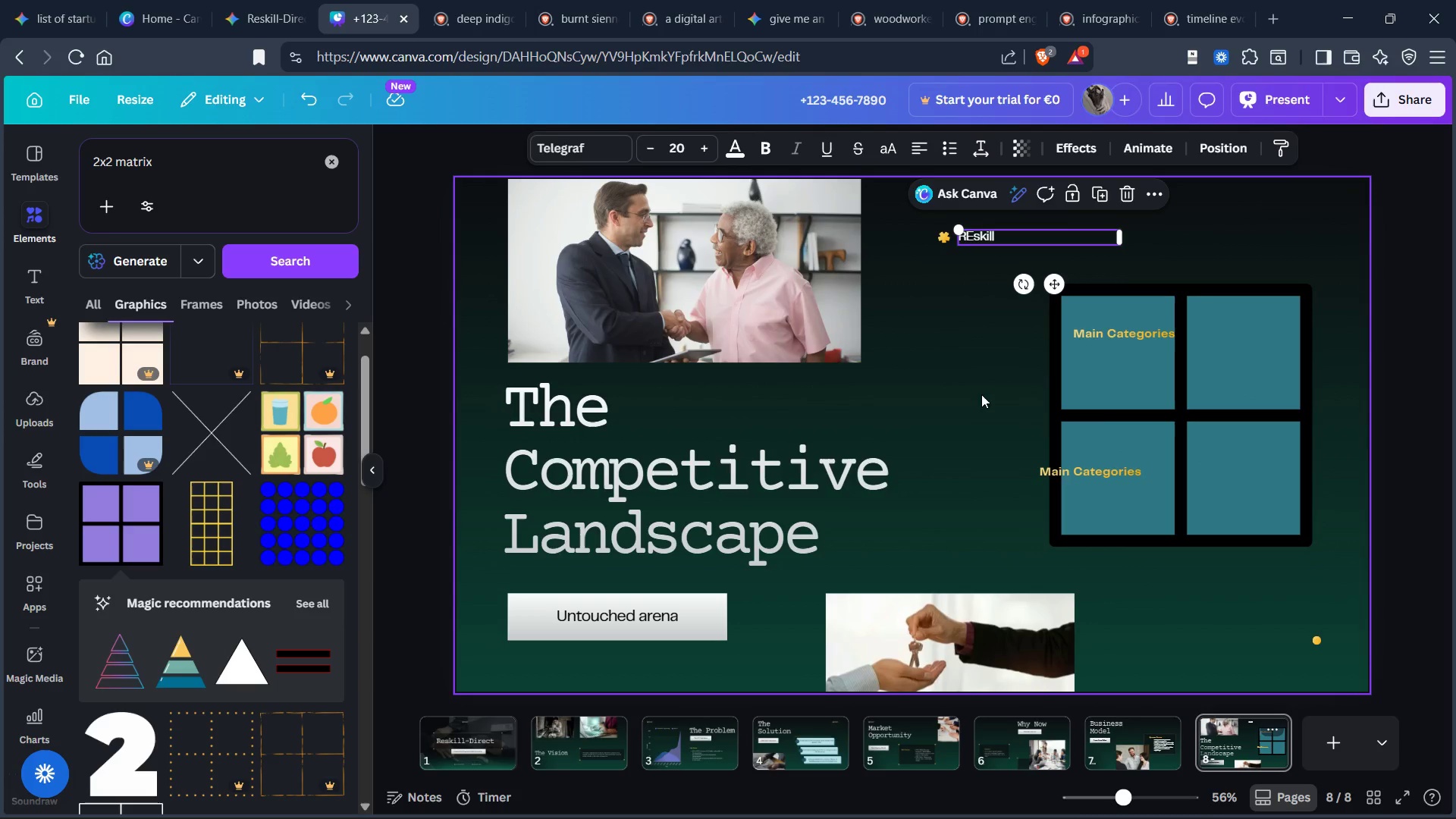 
left_click([981, 394])
 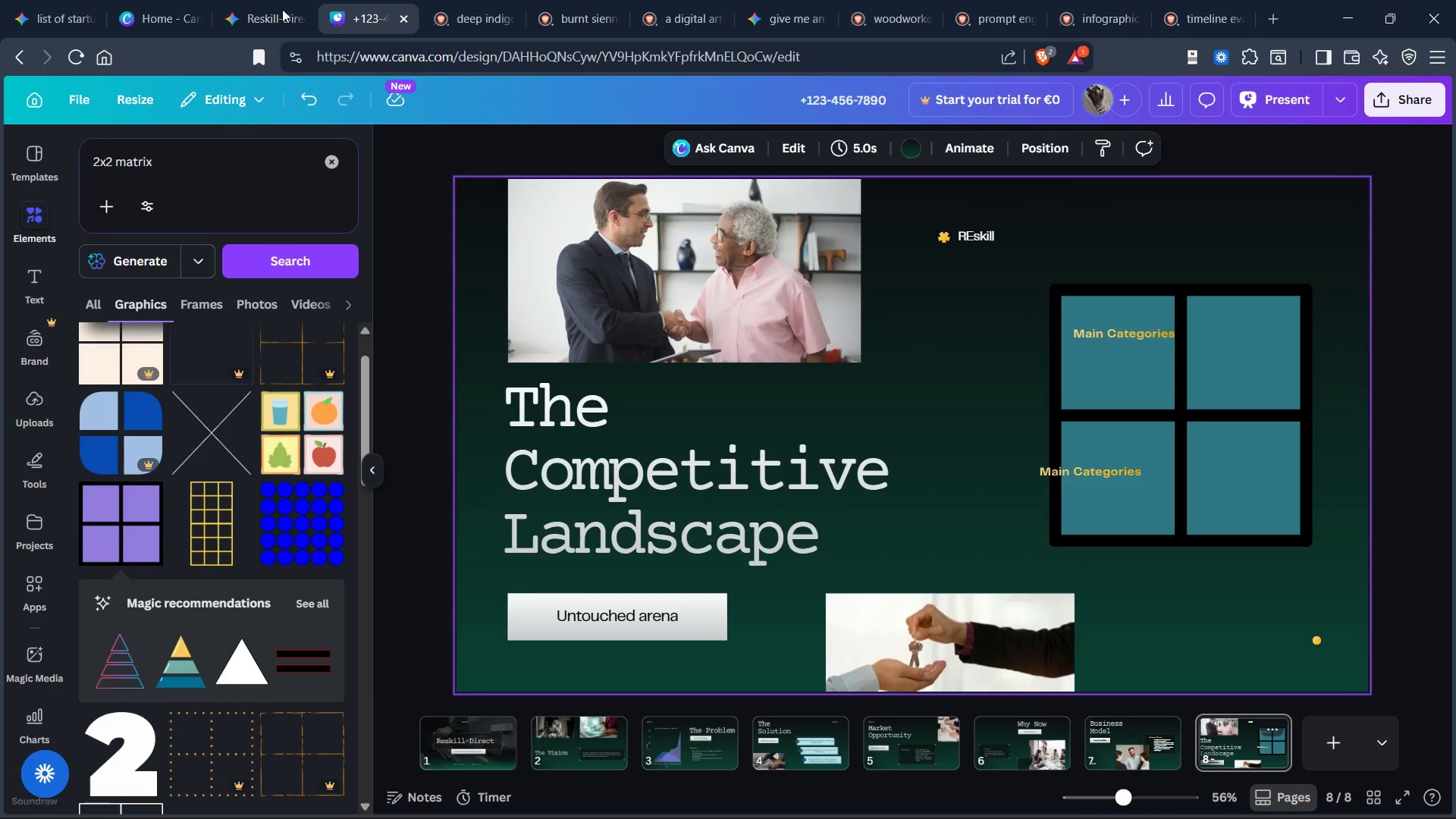 
left_click([257, 14])
 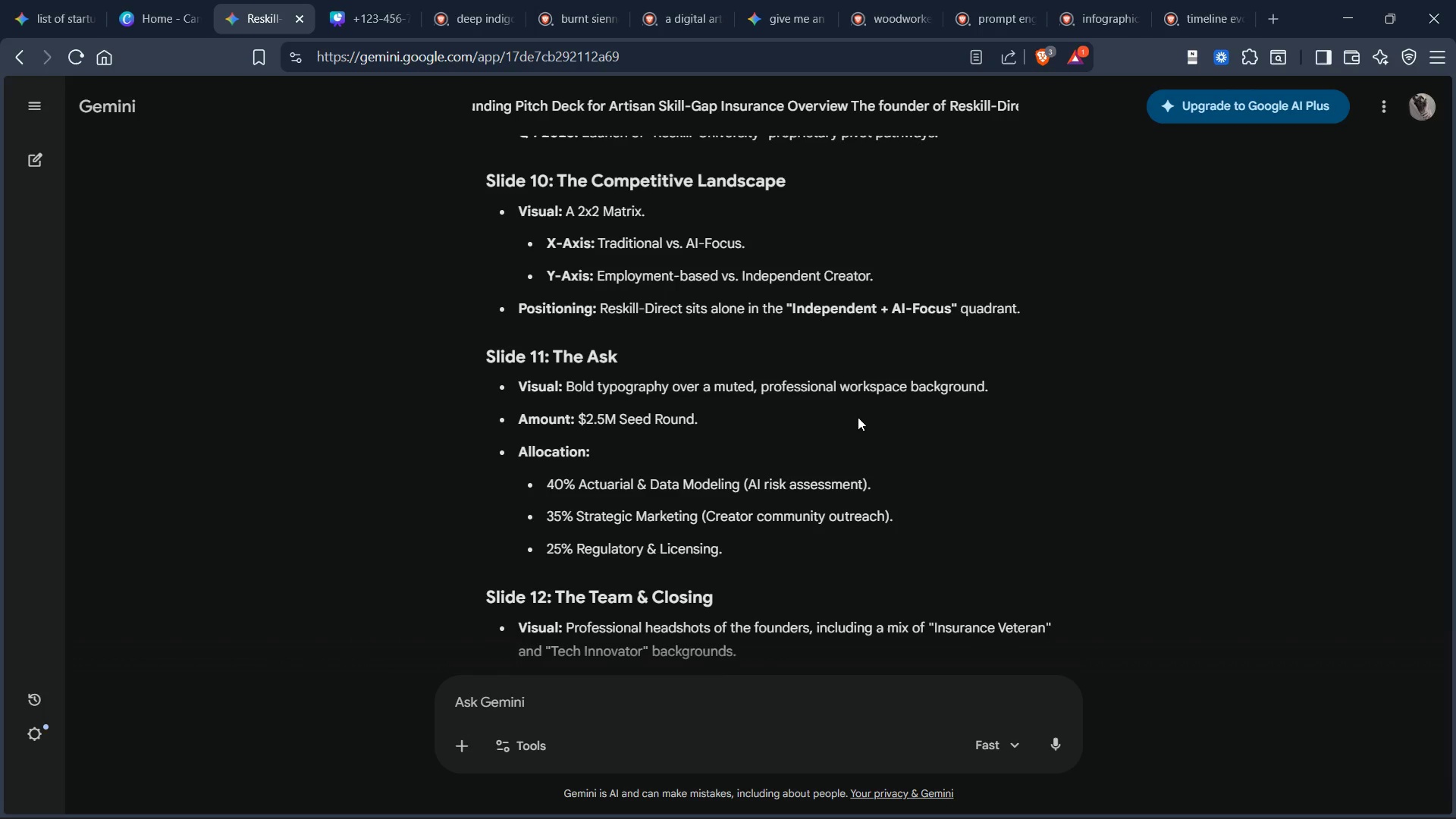 
scroll: coordinate [857, 417], scroll_direction: down, amount: 1.0
 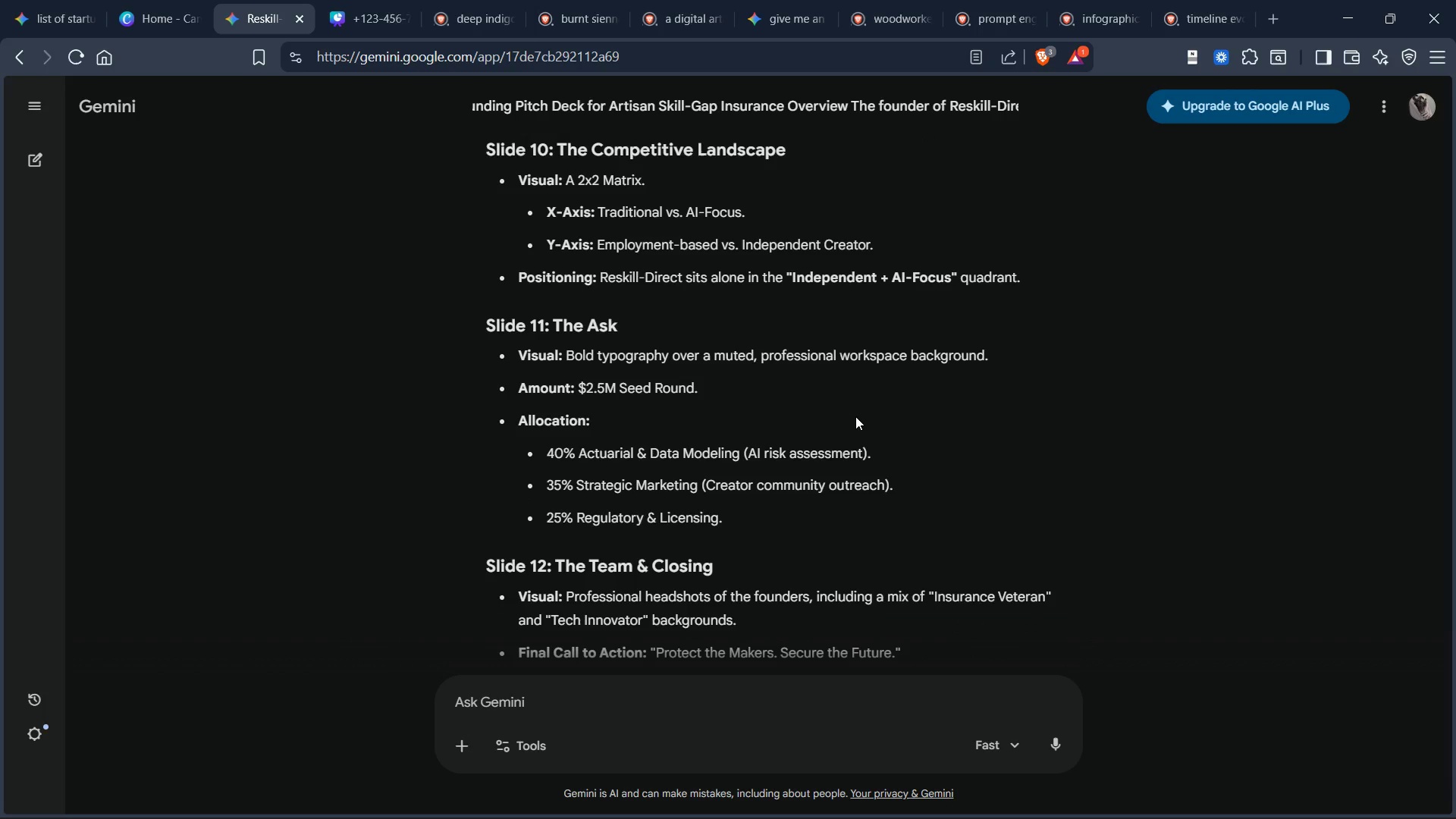 
scroll: coordinate [855, 416], scroll_direction: none, amount: 0.0
 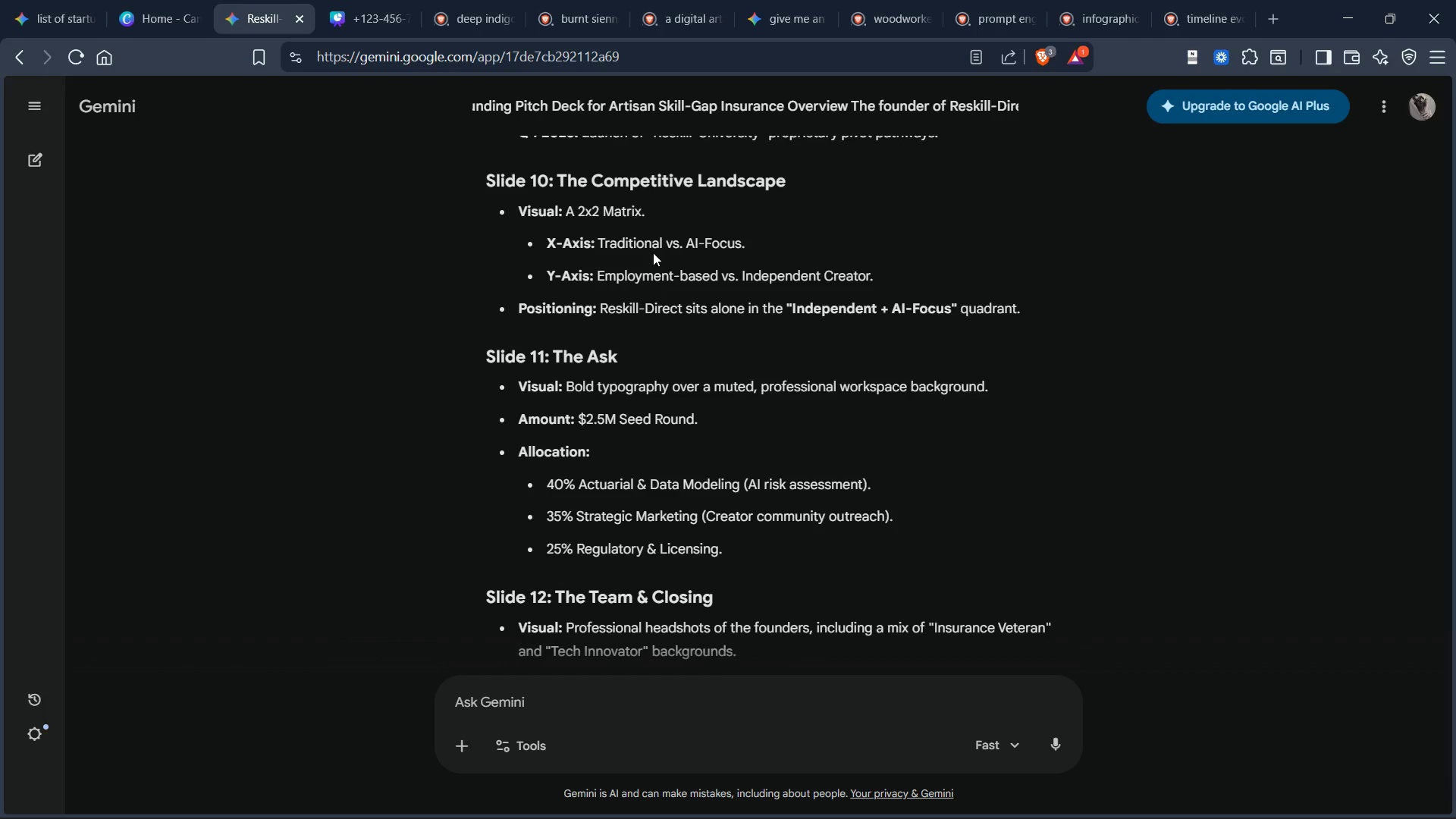 
wait(9.91)
 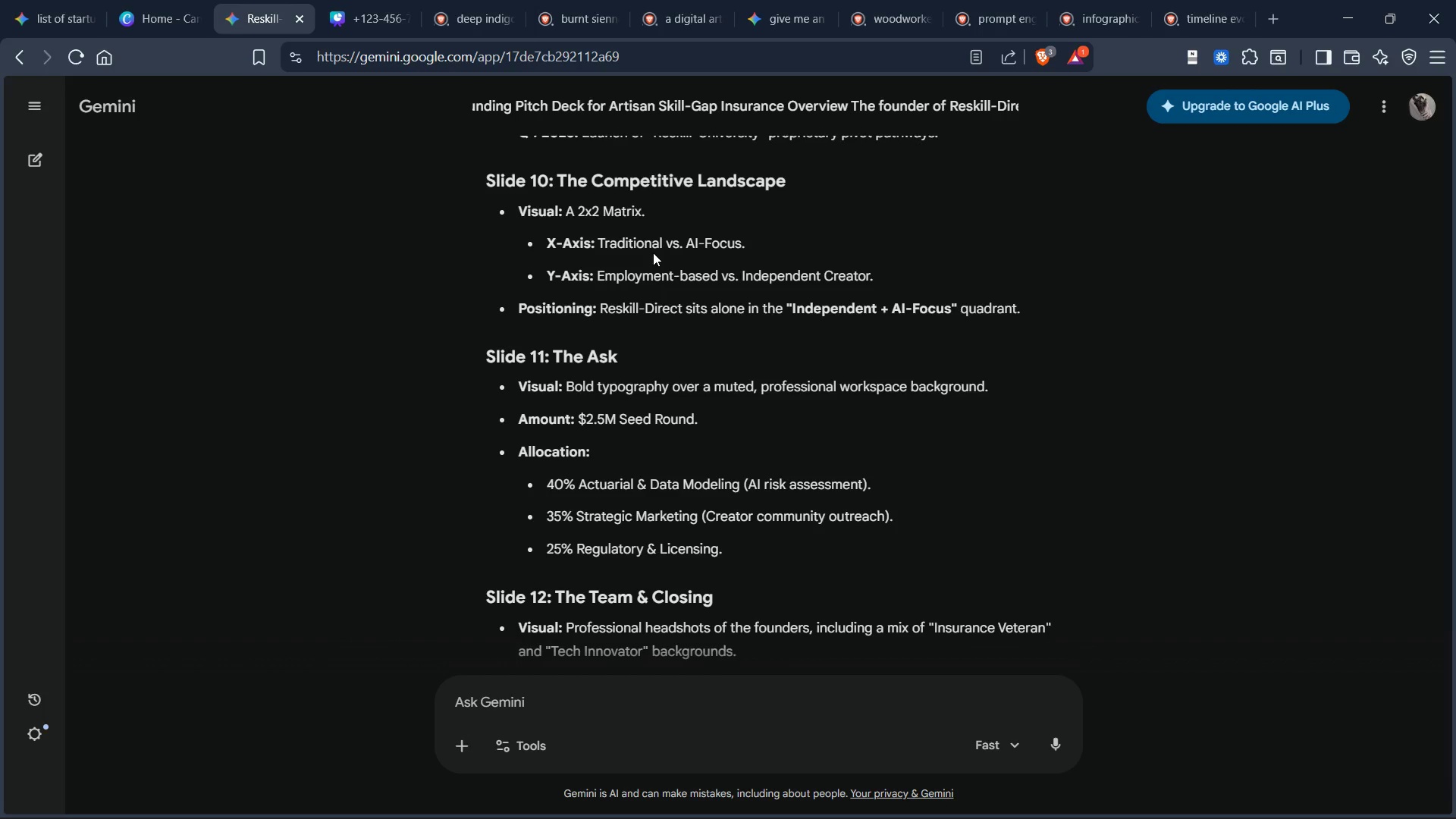 
left_click([374, 25])
 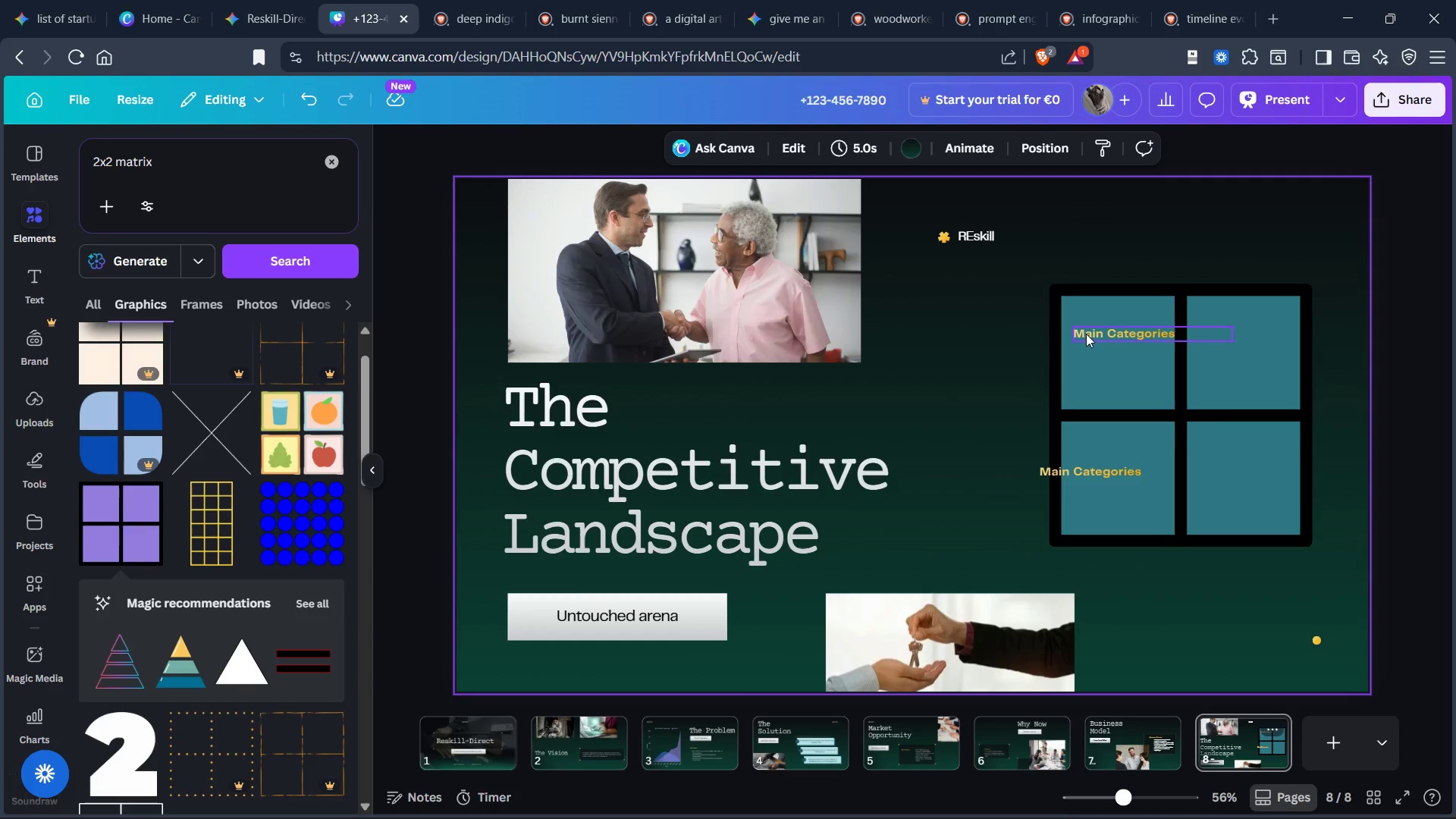 
double_click([1087, 334])
 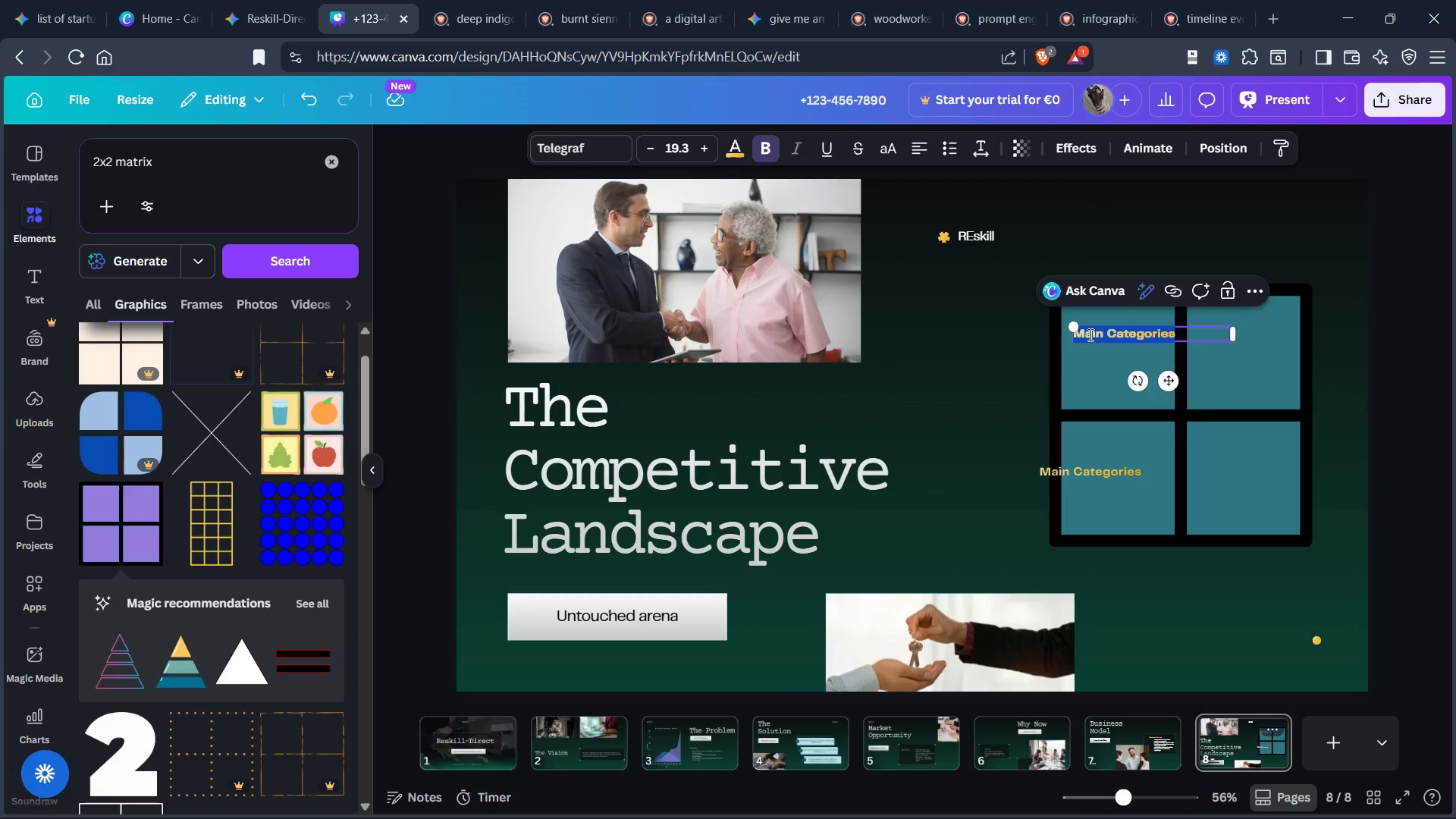 
type(TRa)
key(Backspace)
key(Backspace)
type(aditiona)
 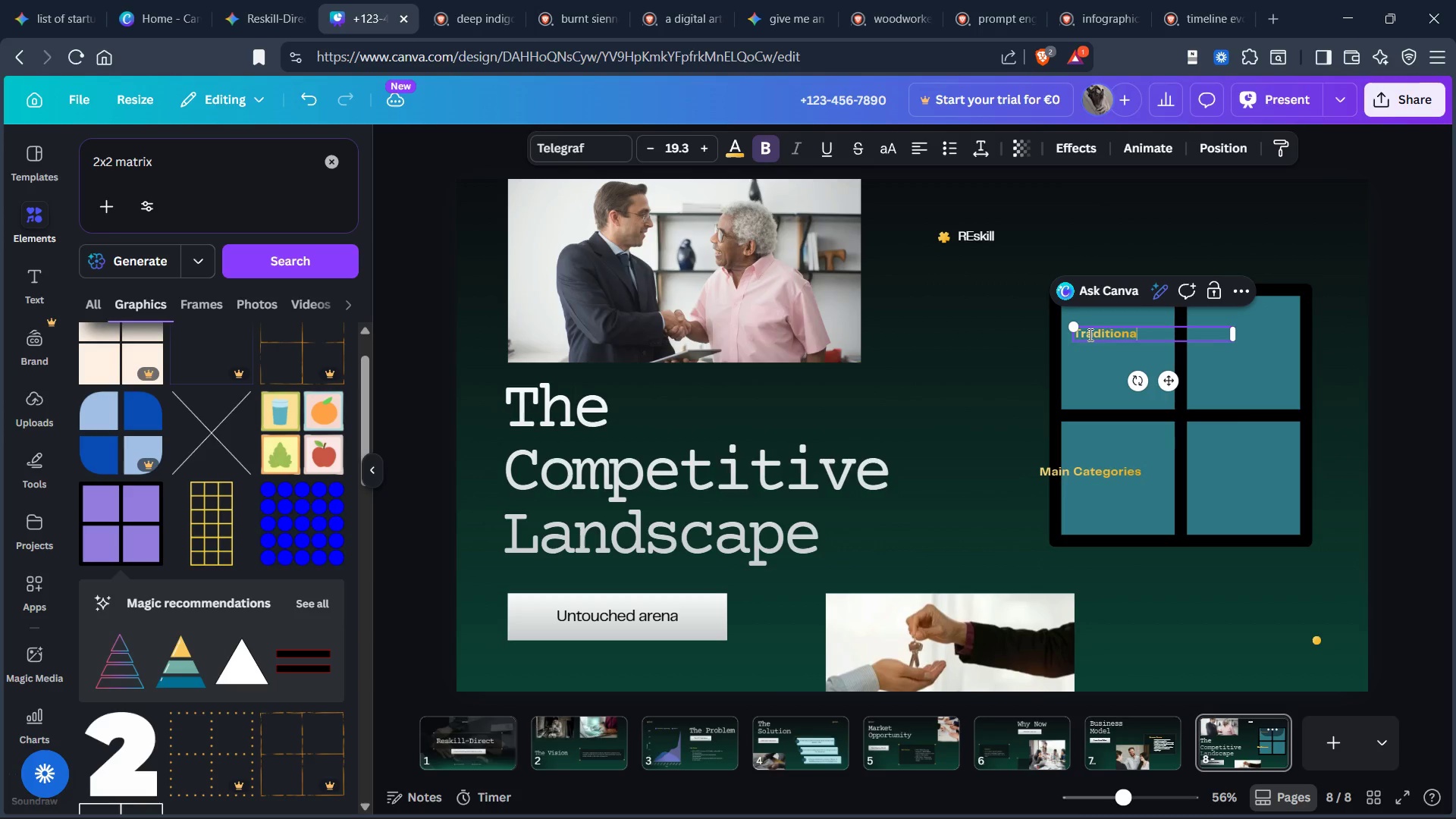 
hold_key(key=L, duration=0.41)
 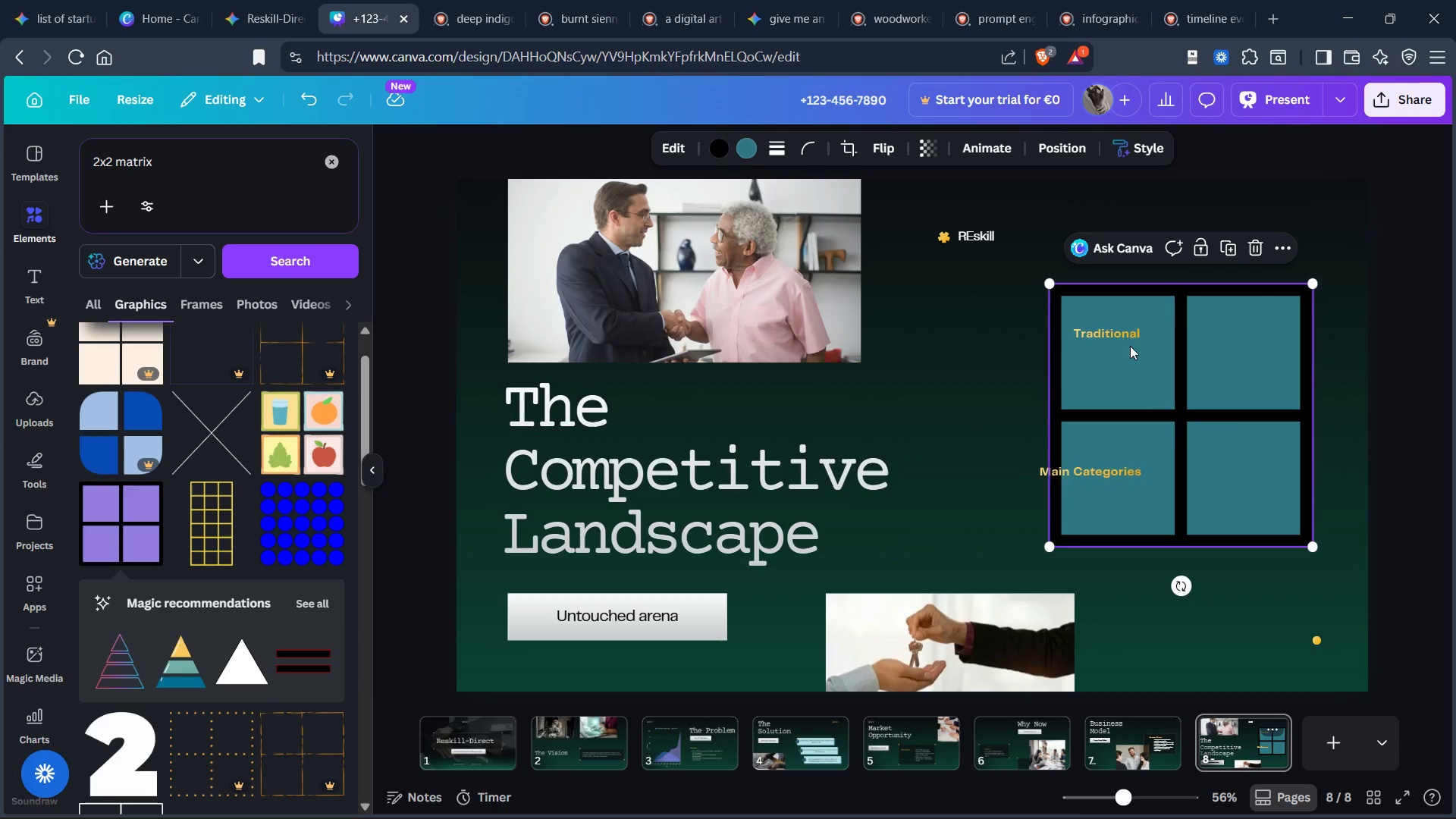 
left_click([1138, 332])
 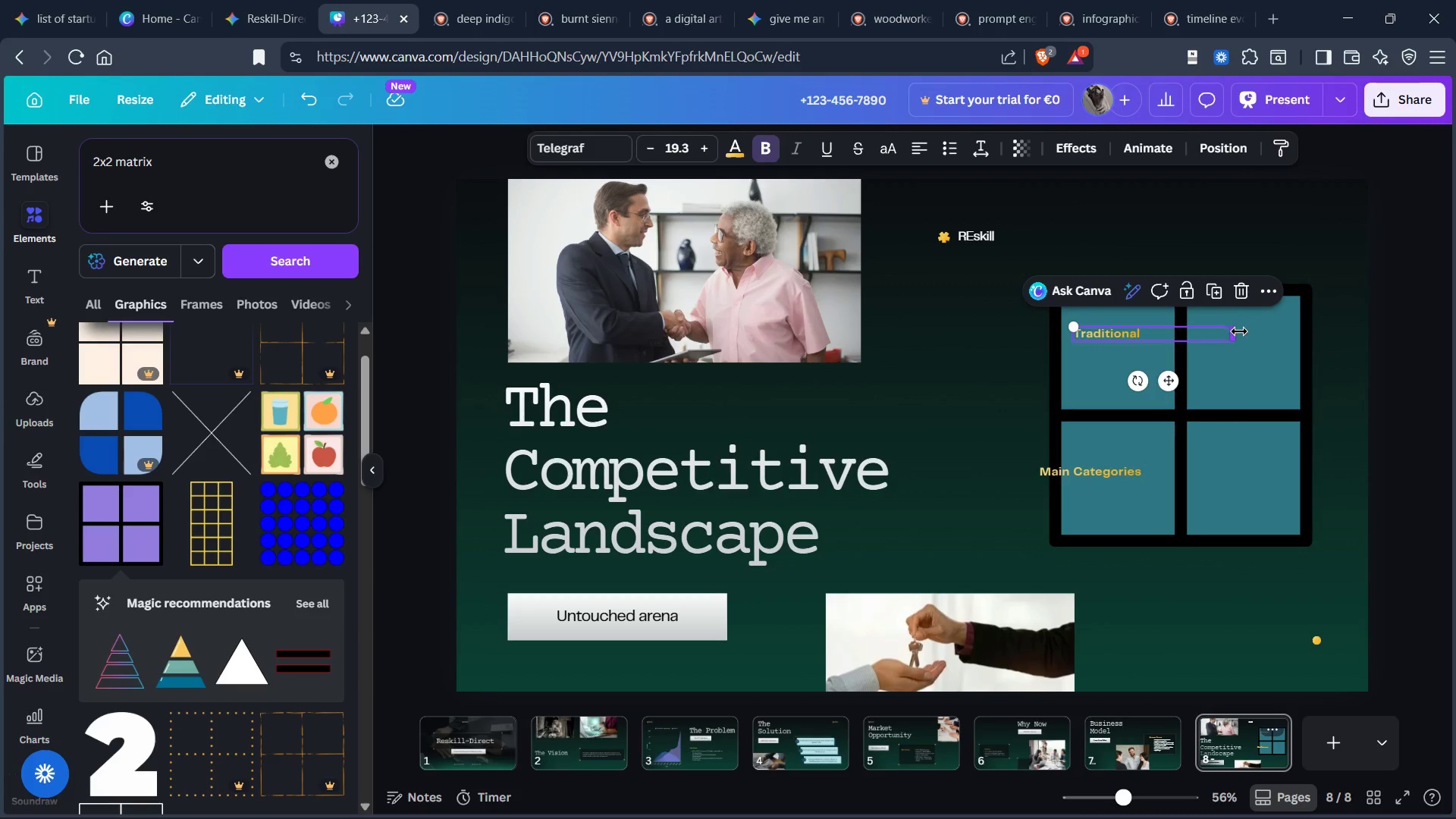 
left_click_drag(start_coordinate=[1238, 332], to_coordinate=[1146, 337])
 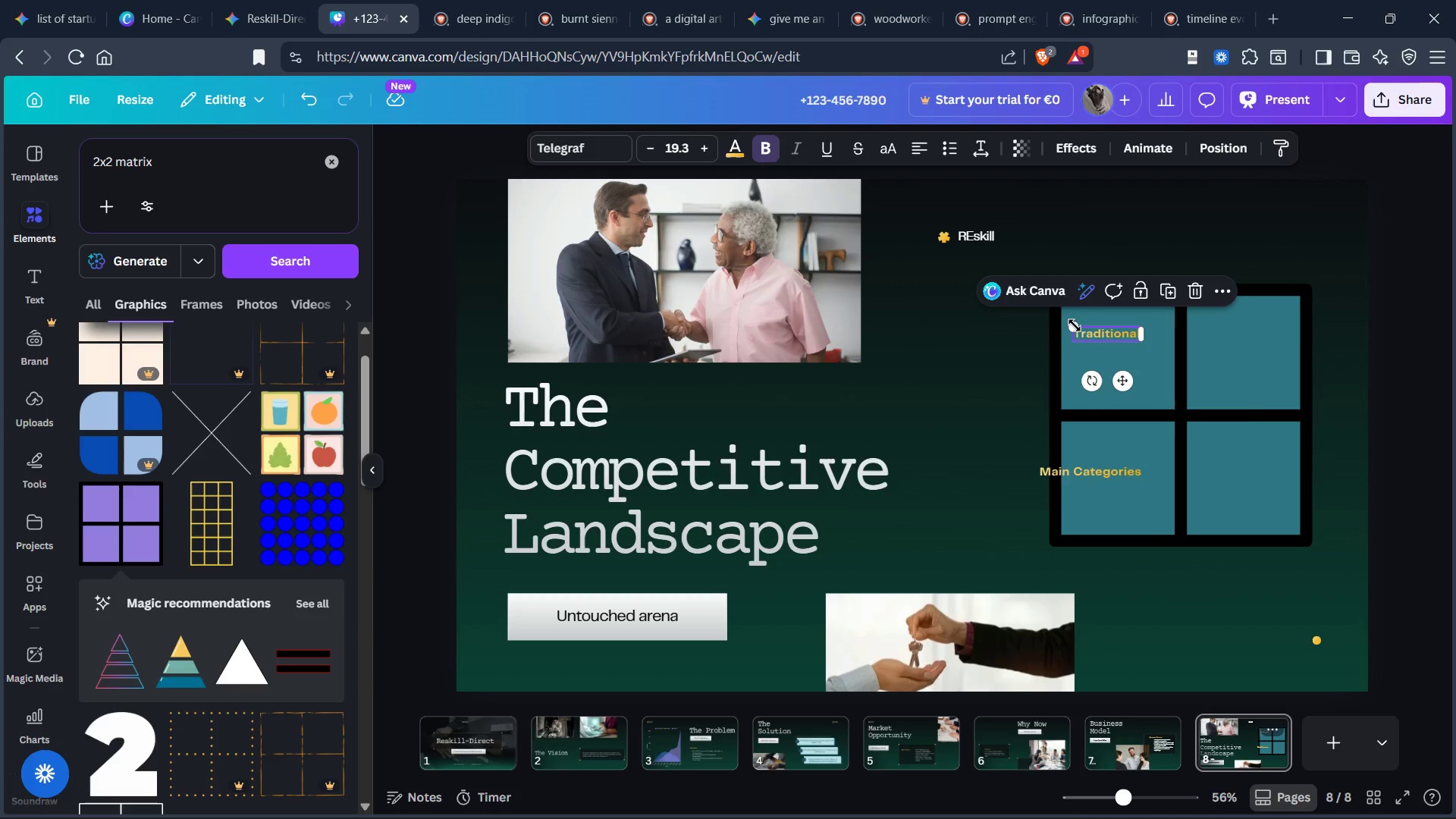 
left_click_drag(start_coordinate=[1072, 325], to_coordinate=[1055, 306])
 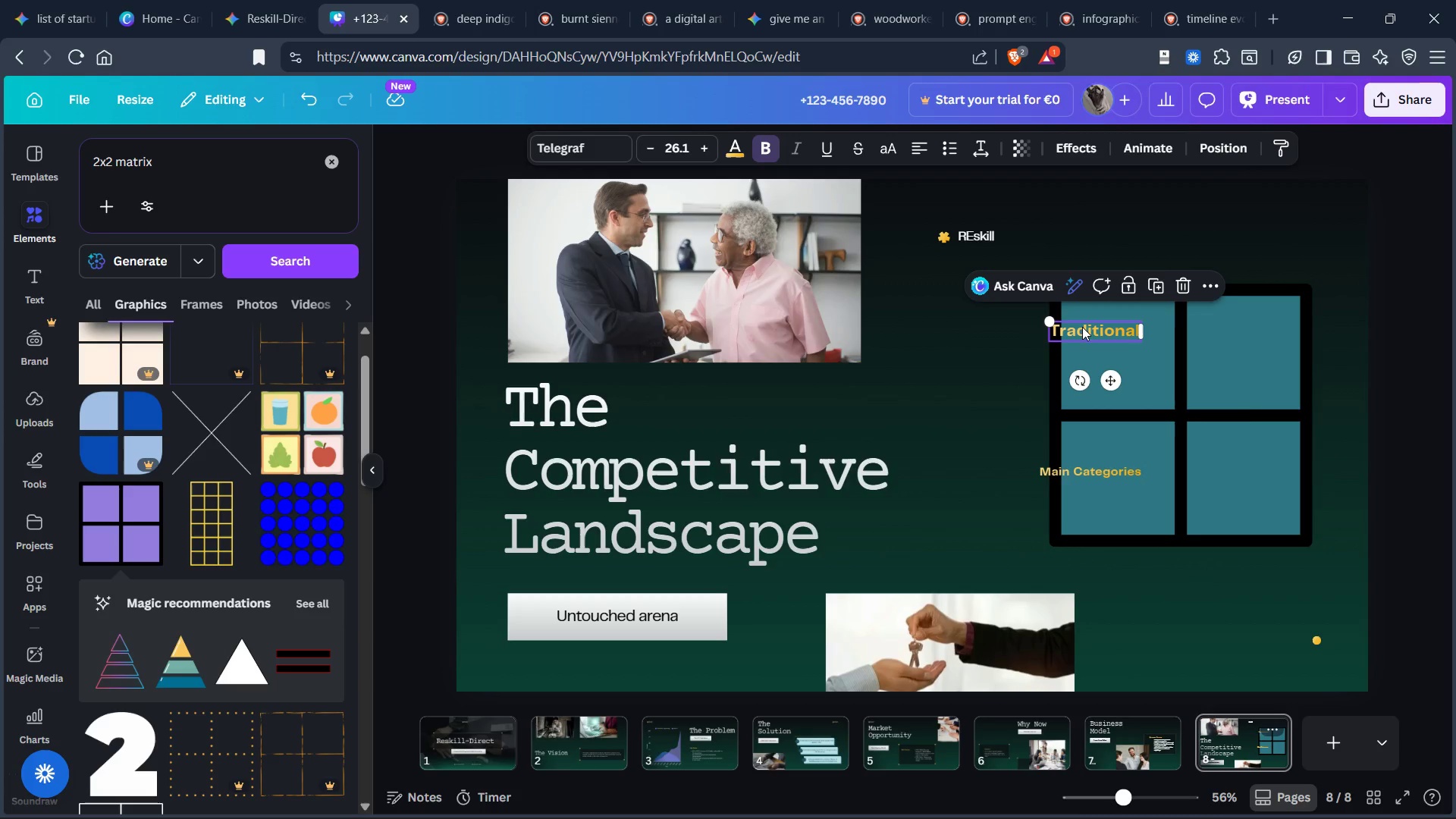 
left_click_drag(start_coordinate=[1084, 328], to_coordinate=[1102, 349])
 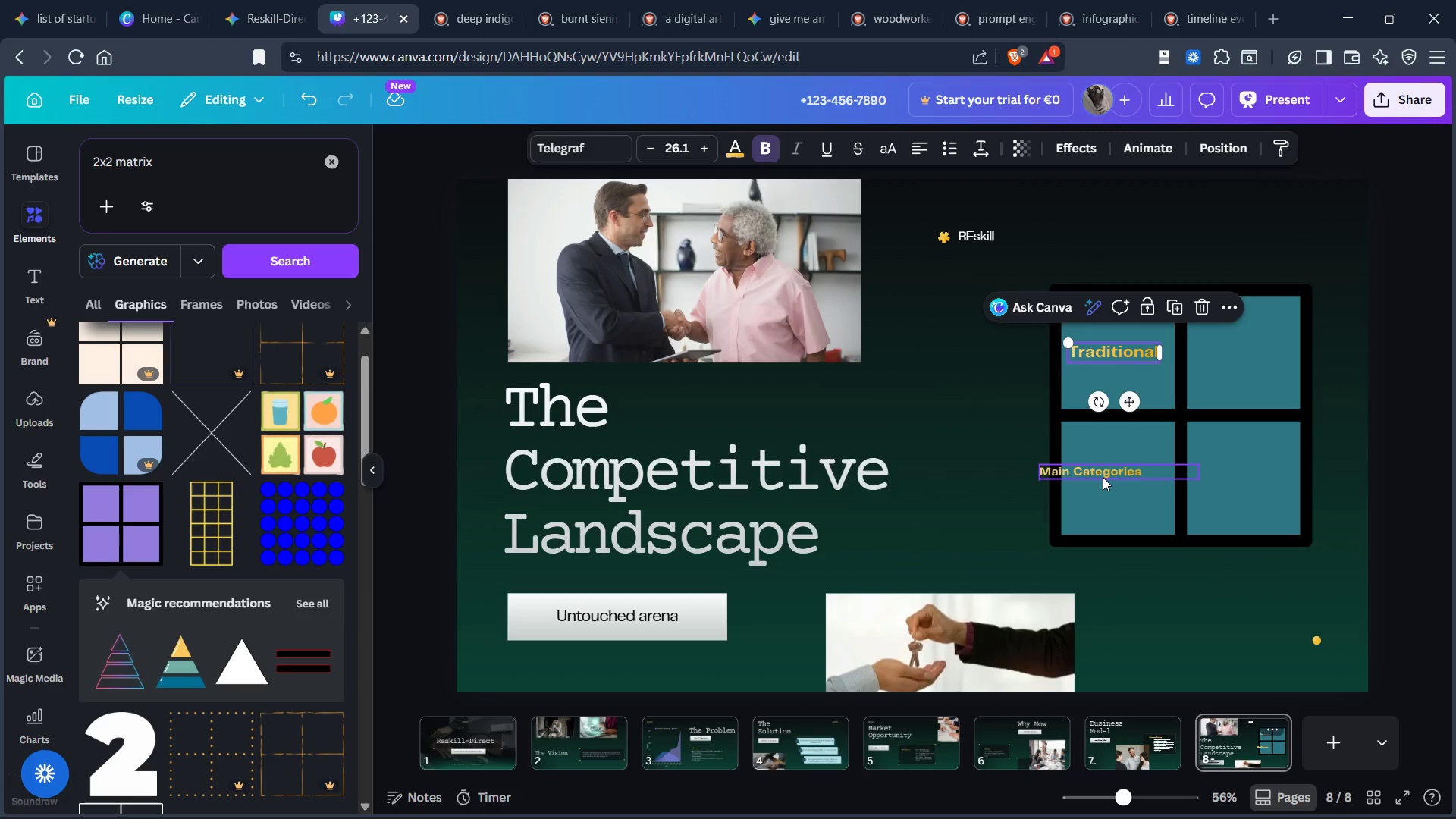 
left_click([1103, 477])
 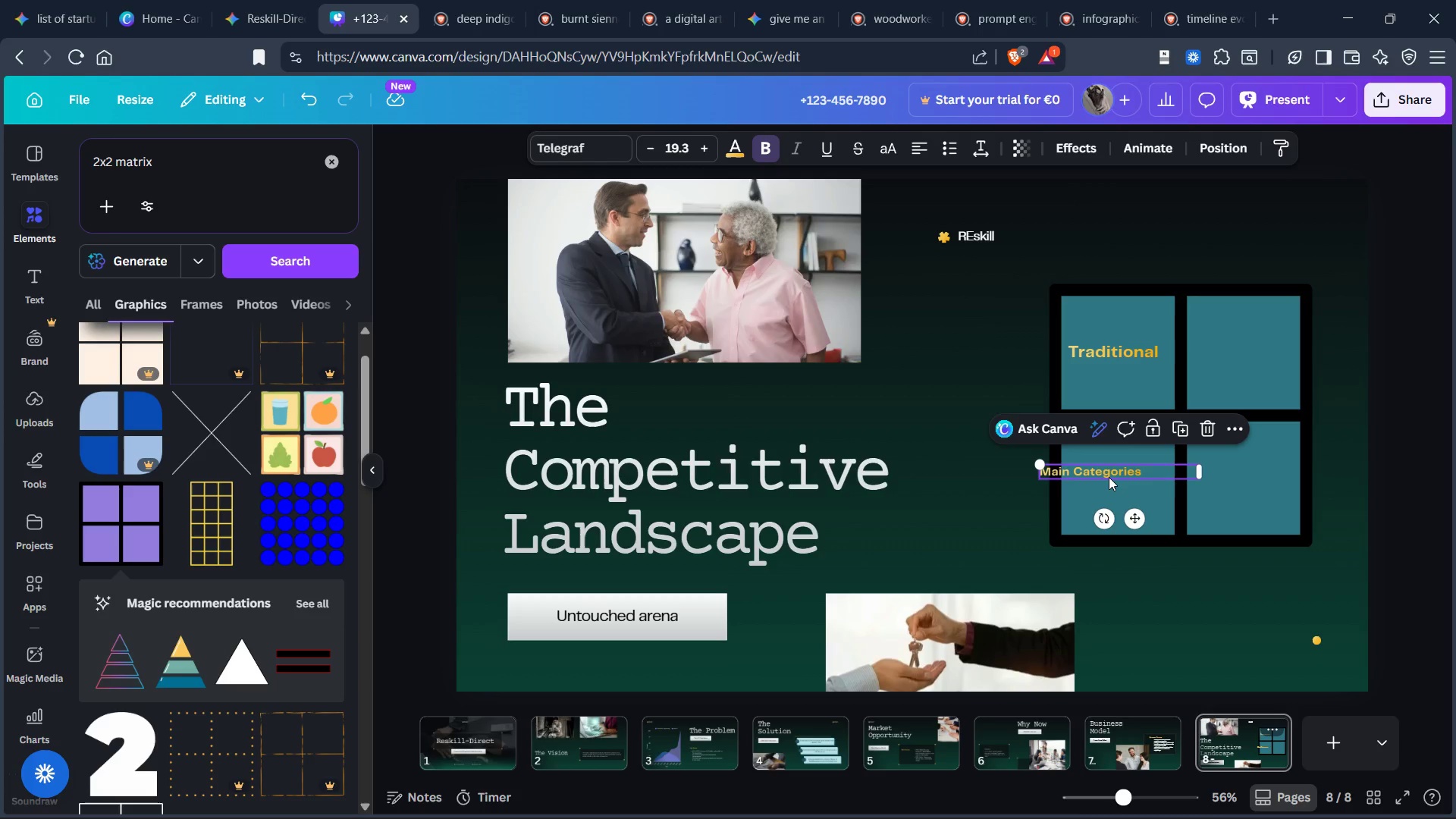 
key(Control+X)
 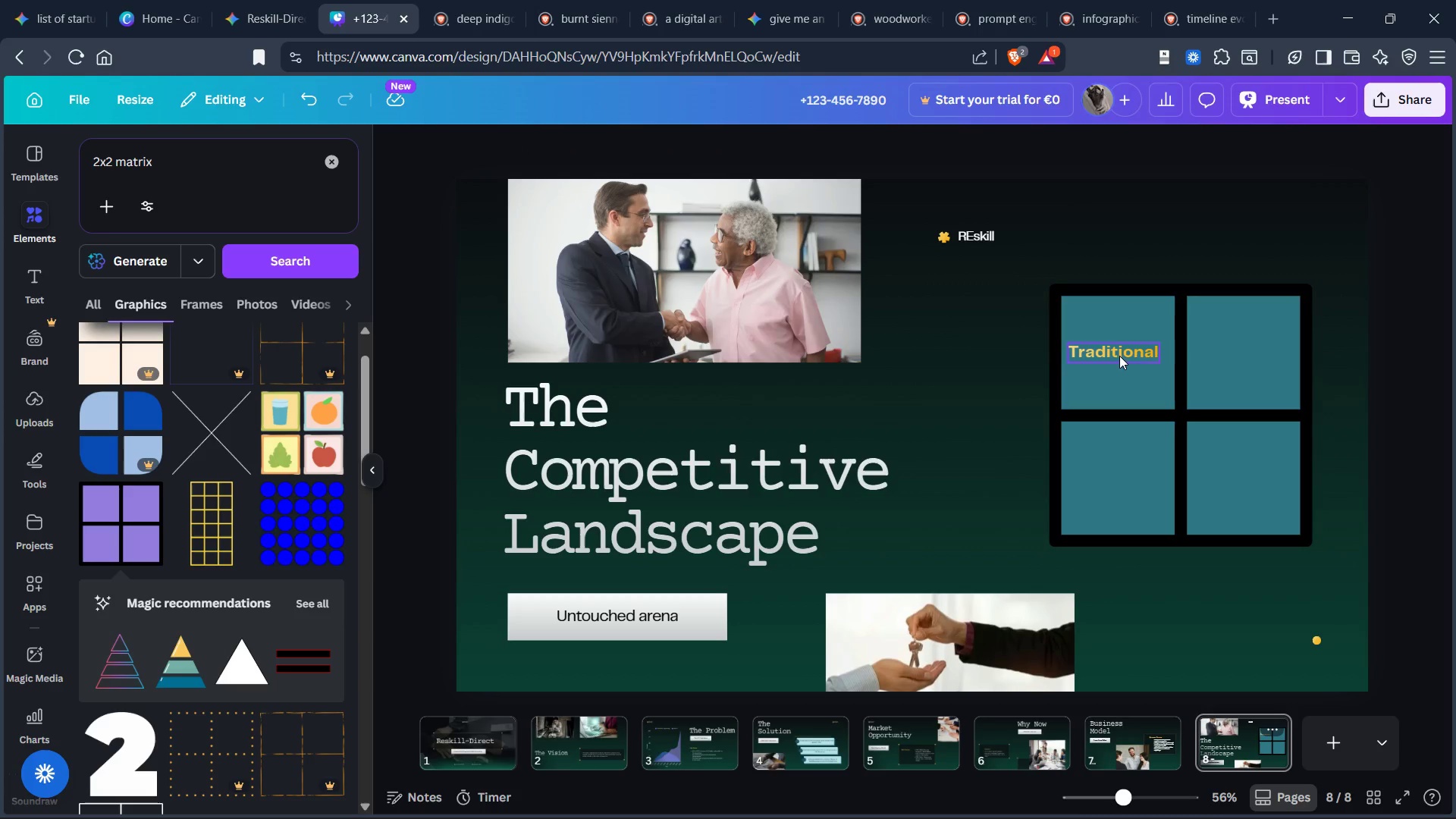 
left_click([1118, 354])
 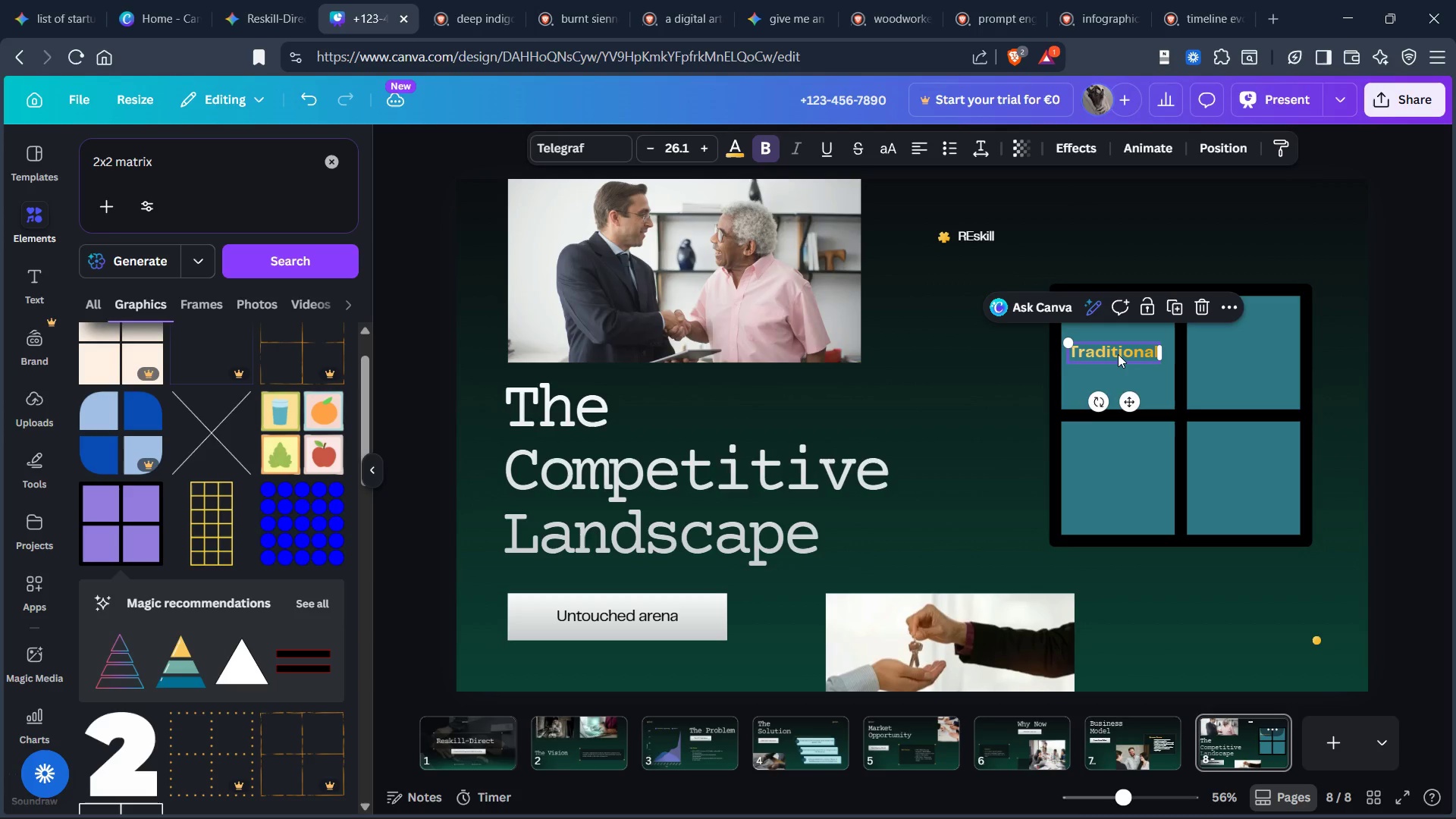 
key(Control+D)
 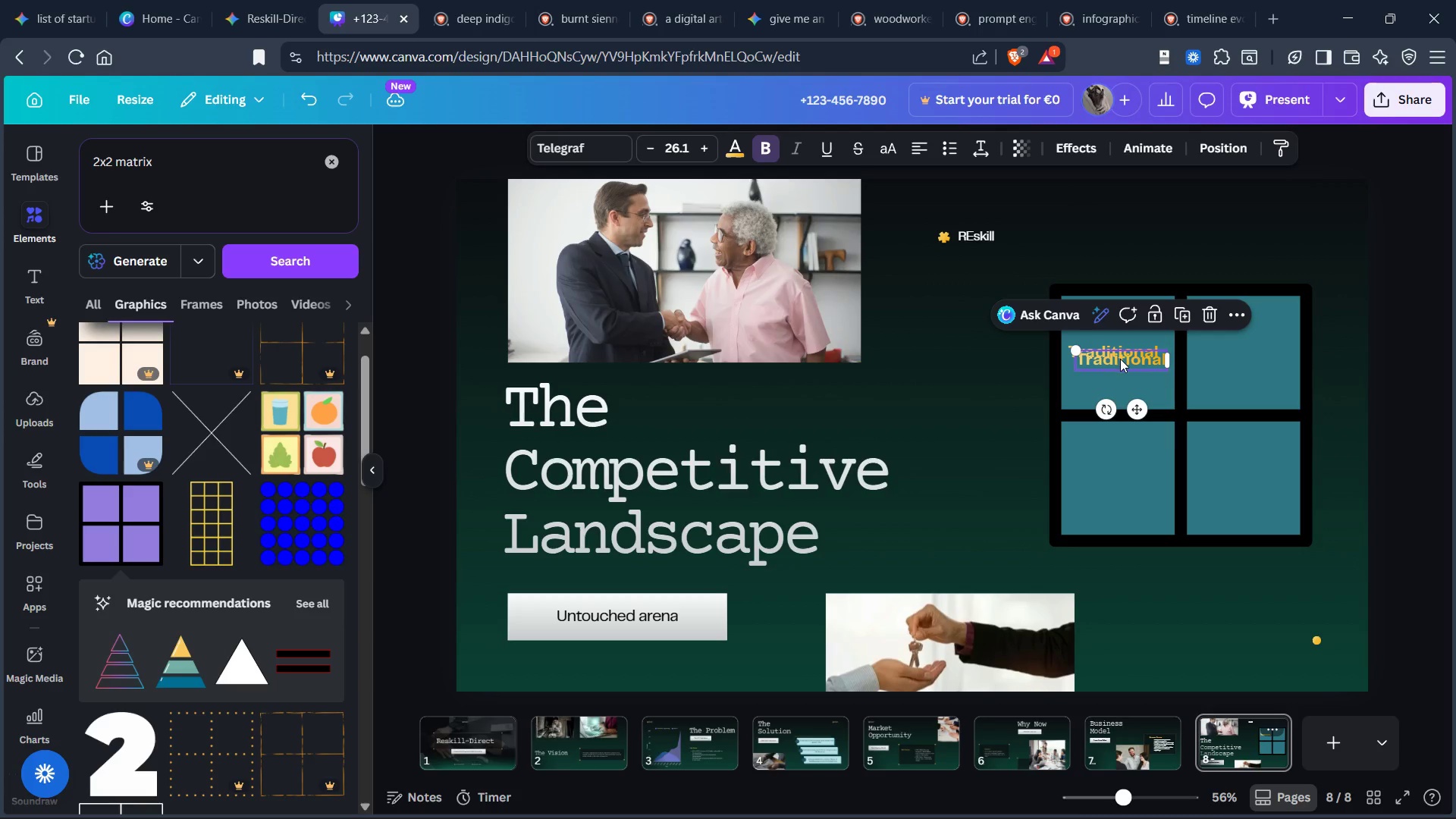 
left_click_drag(start_coordinate=[1122, 359], to_coordinate=[1250, 347])
 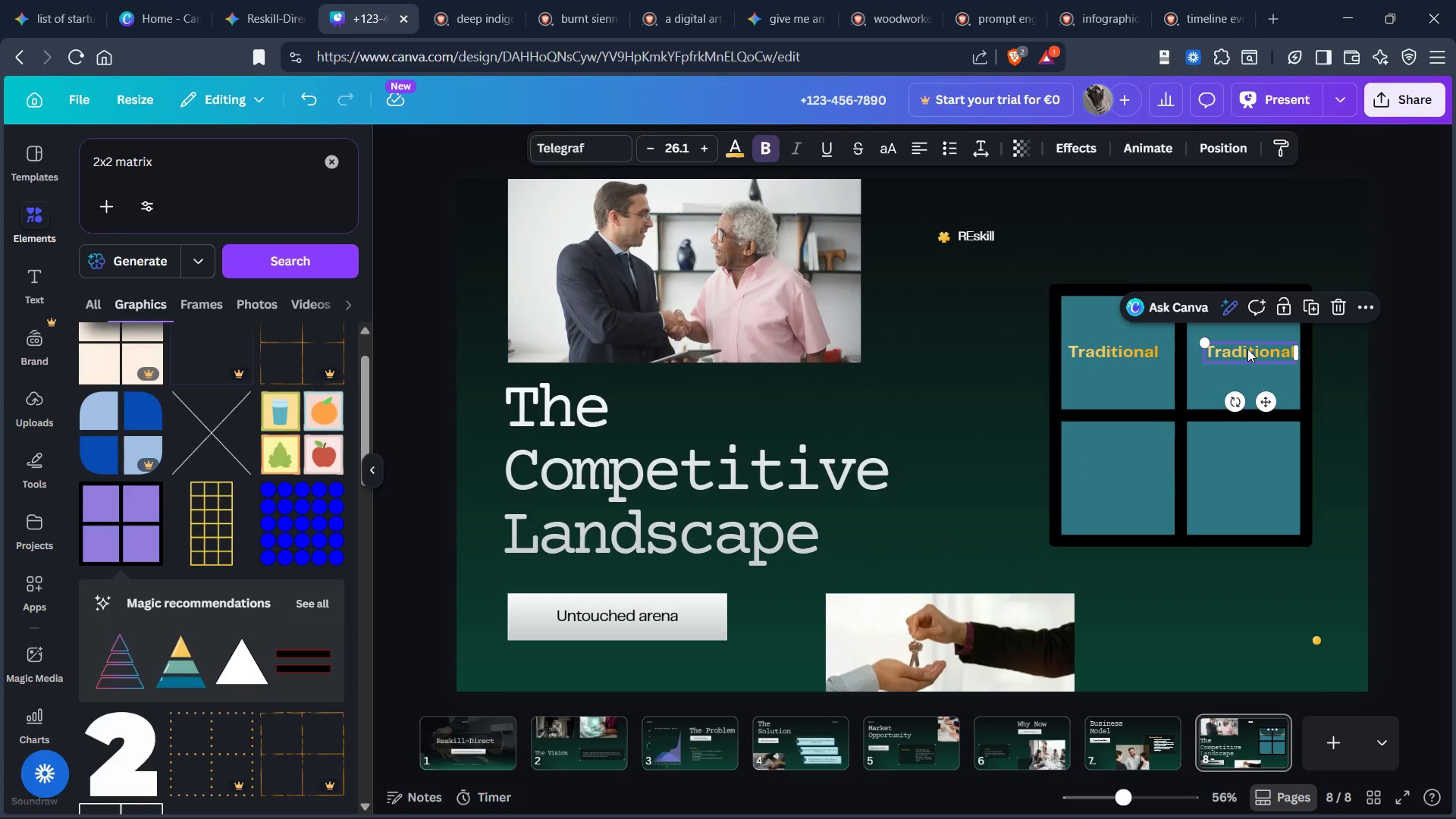 
double_click([1247, 349])
 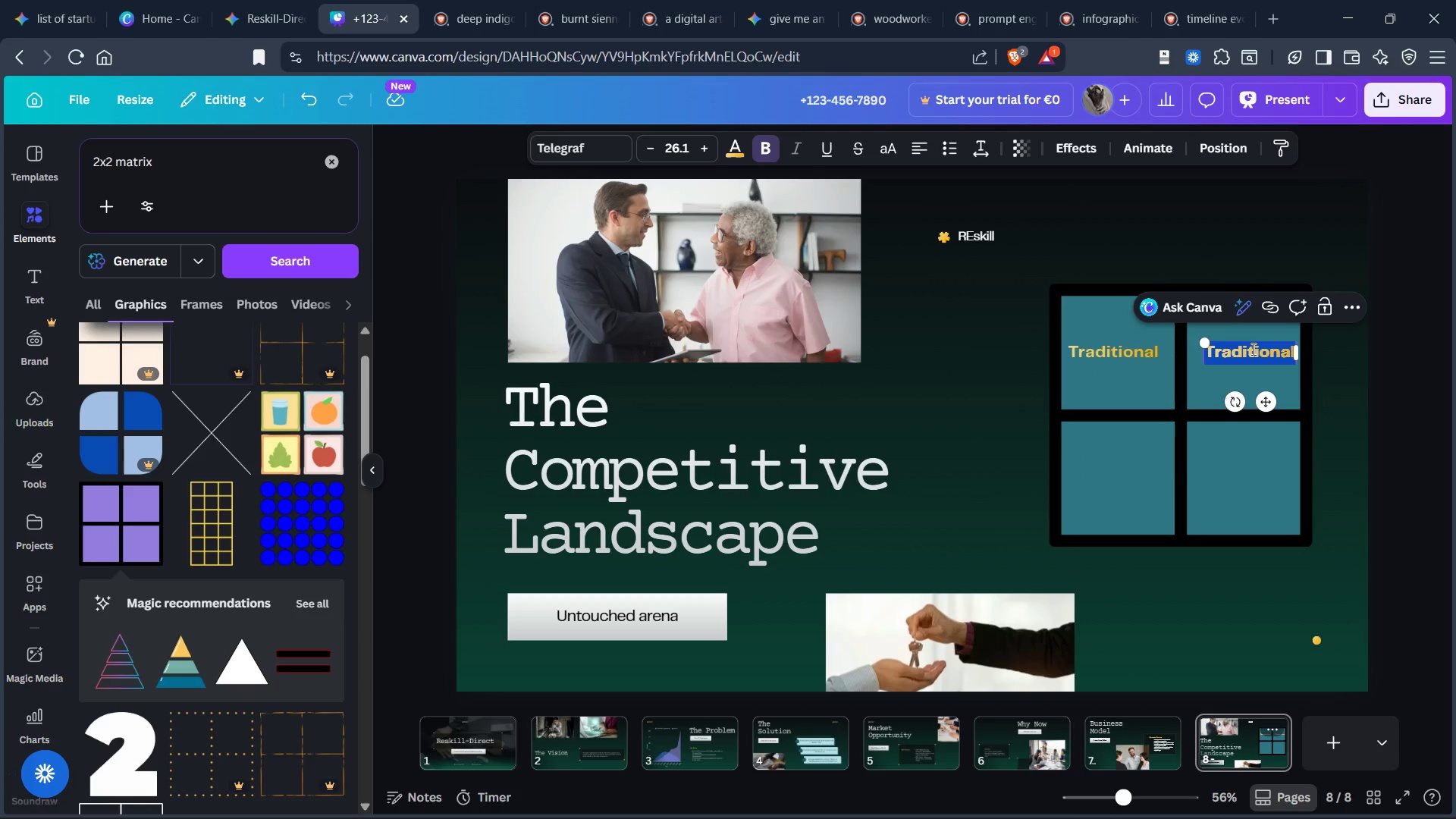 
type(AI-focuc)
key(Backspace)
type(sed)
 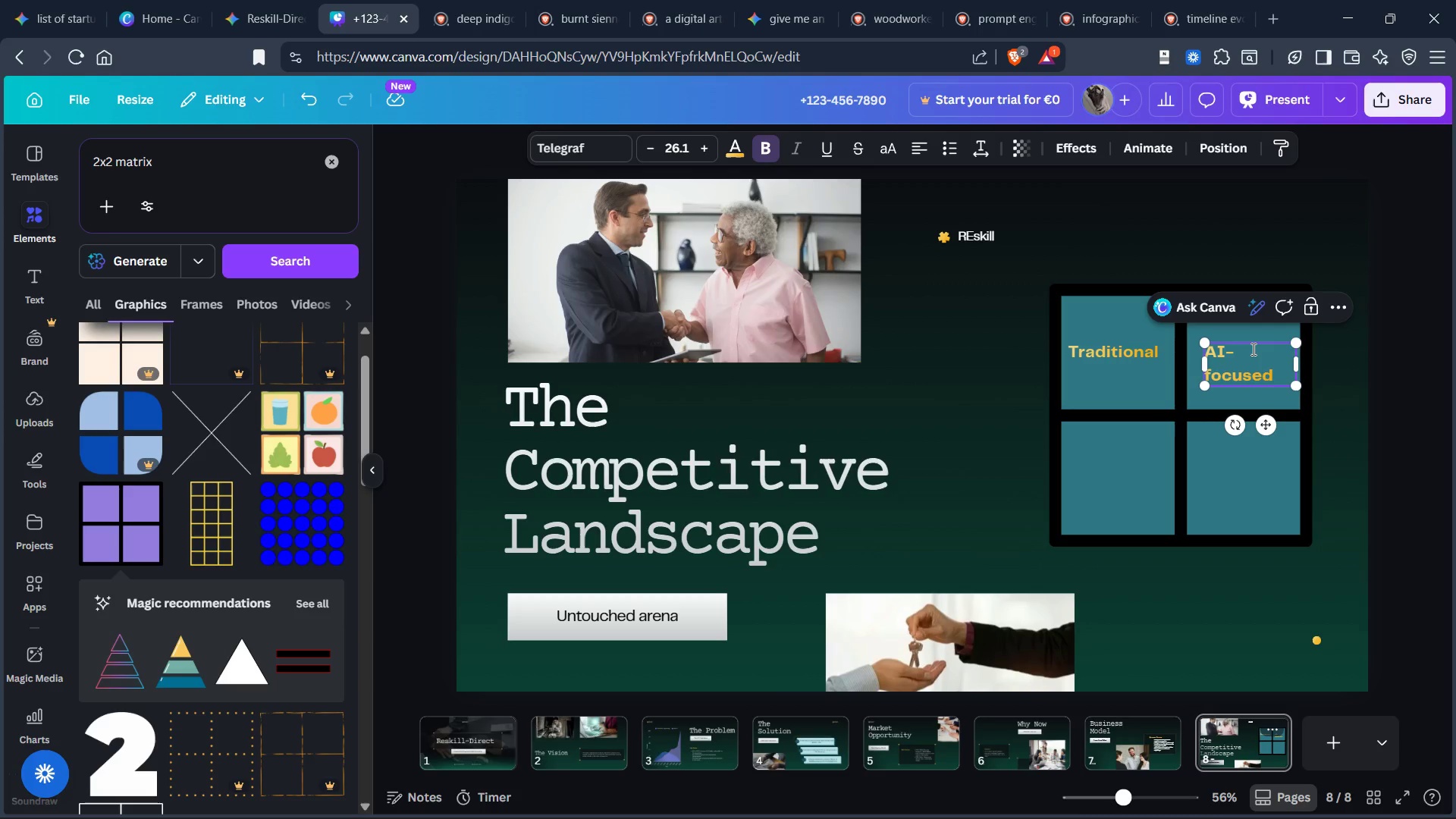 
left_click_drag(start_coordinate=[1207, 357], to_coordinate=[1186, 360])
 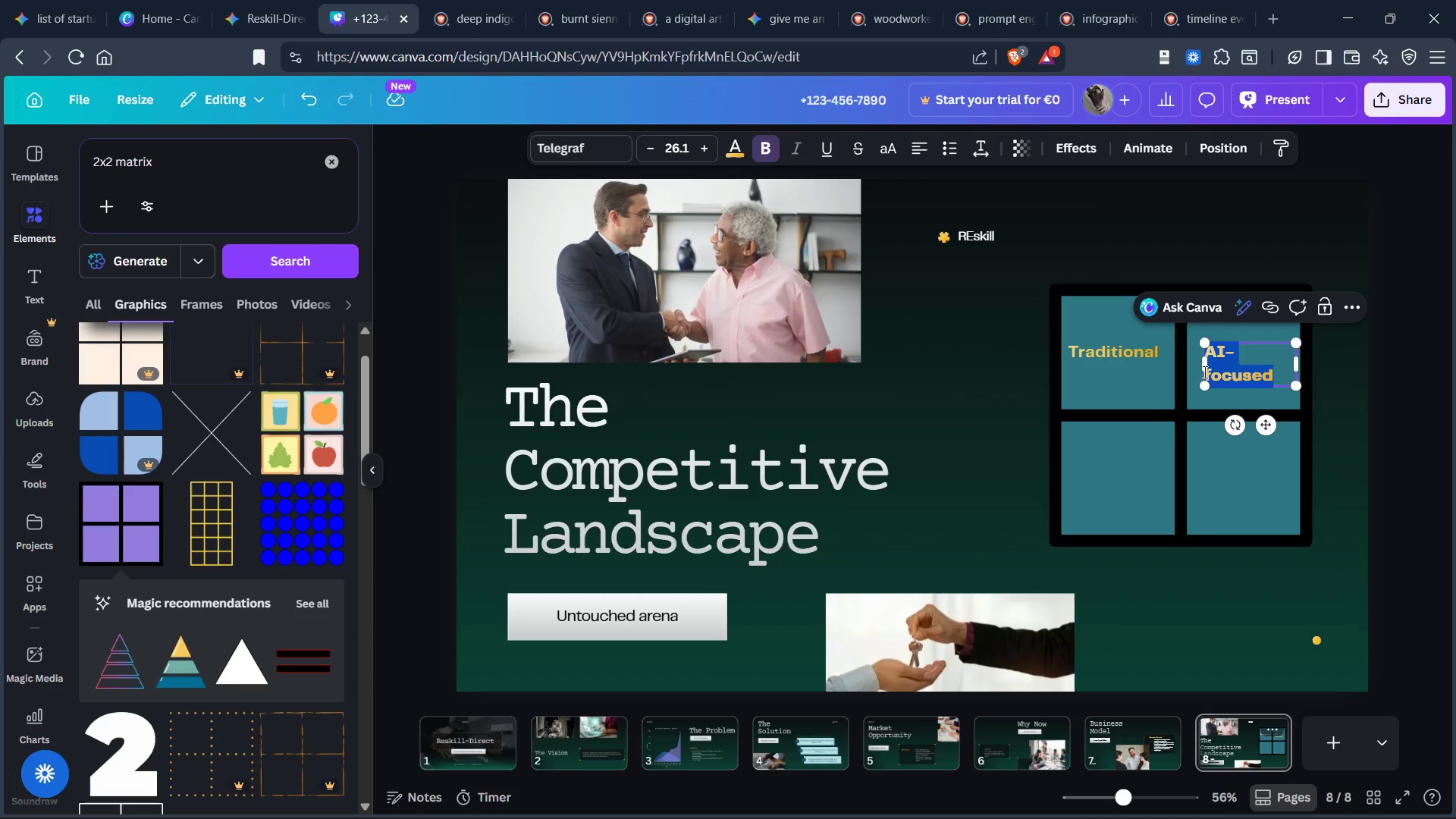 
left_click_drag(start_coordinate=[1202, 373], to_coordinate=[1187, 373])
 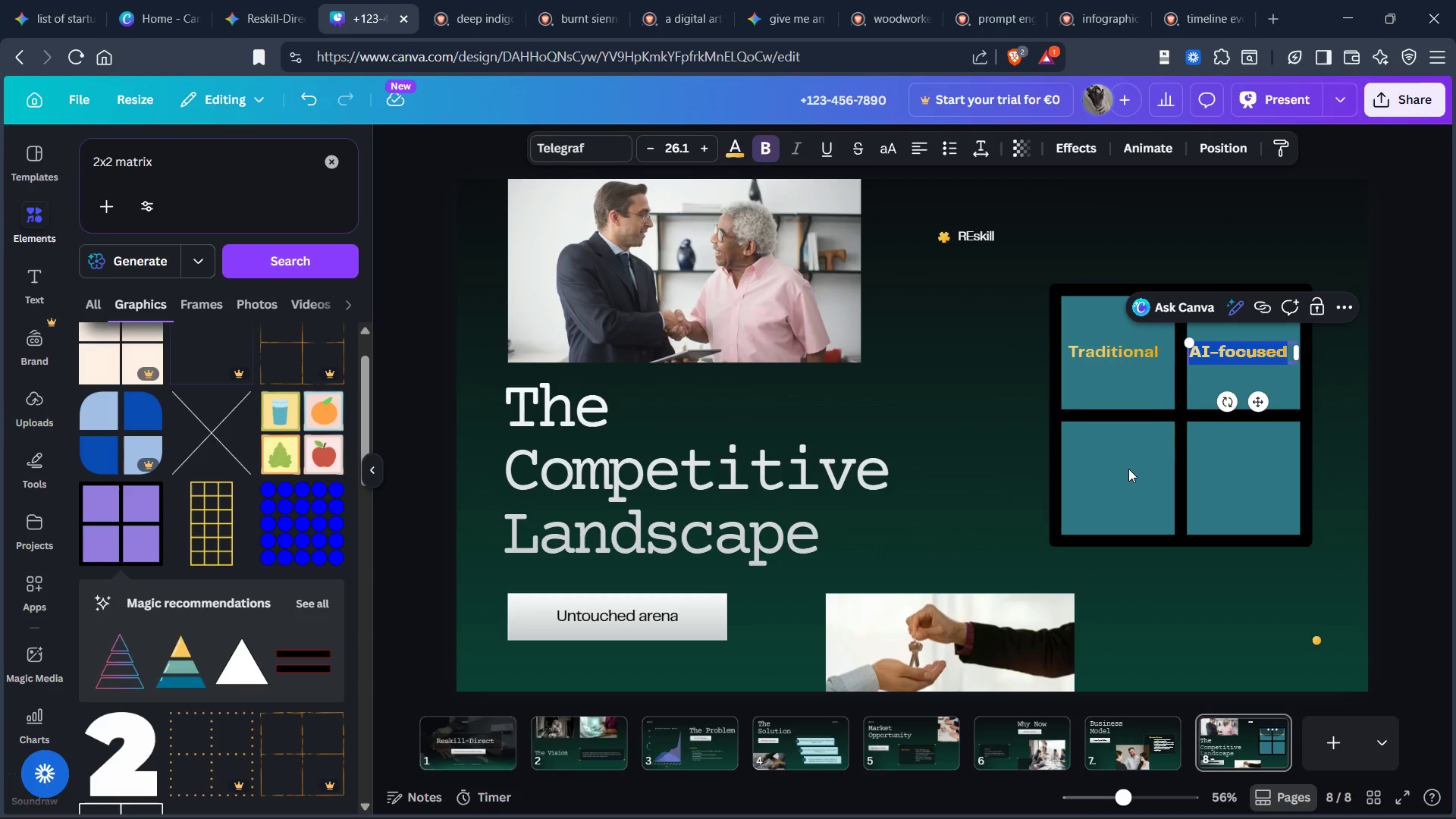 
left_click_drag(start_coordinate=[1128, 469], to_coordinate=[1128, 464])
 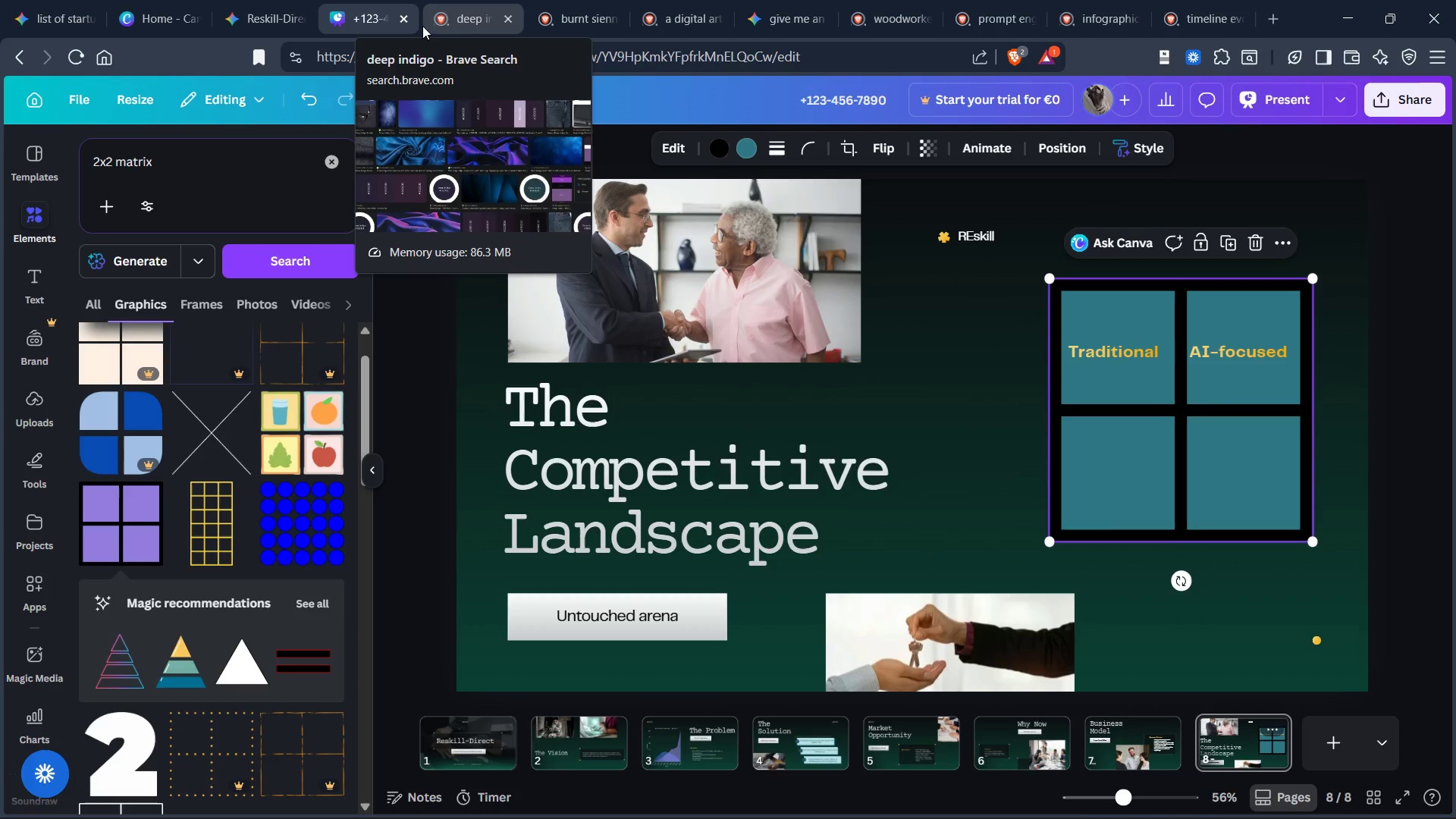 
wait(5.62)
 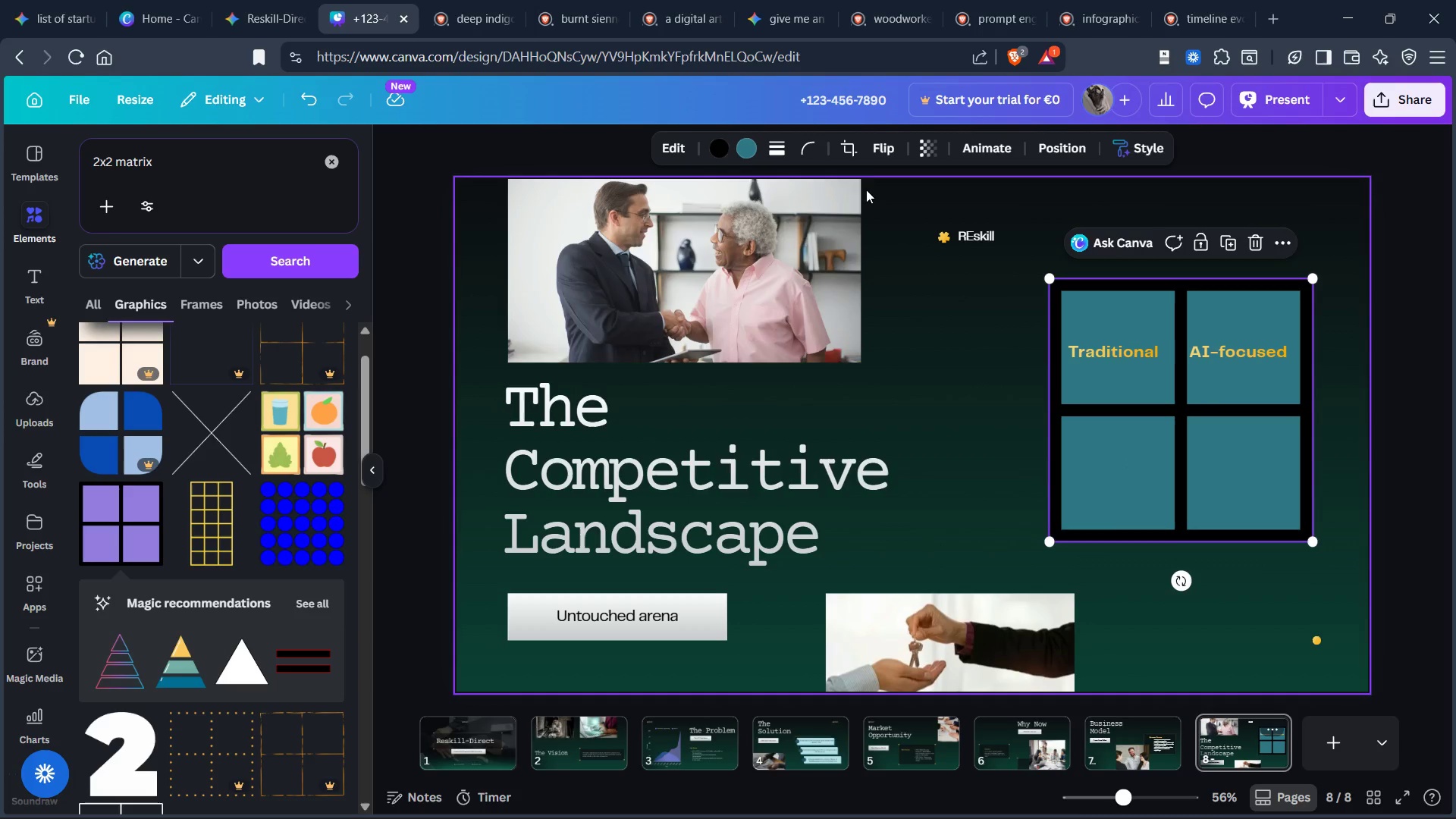 
left_click([261, 14])
 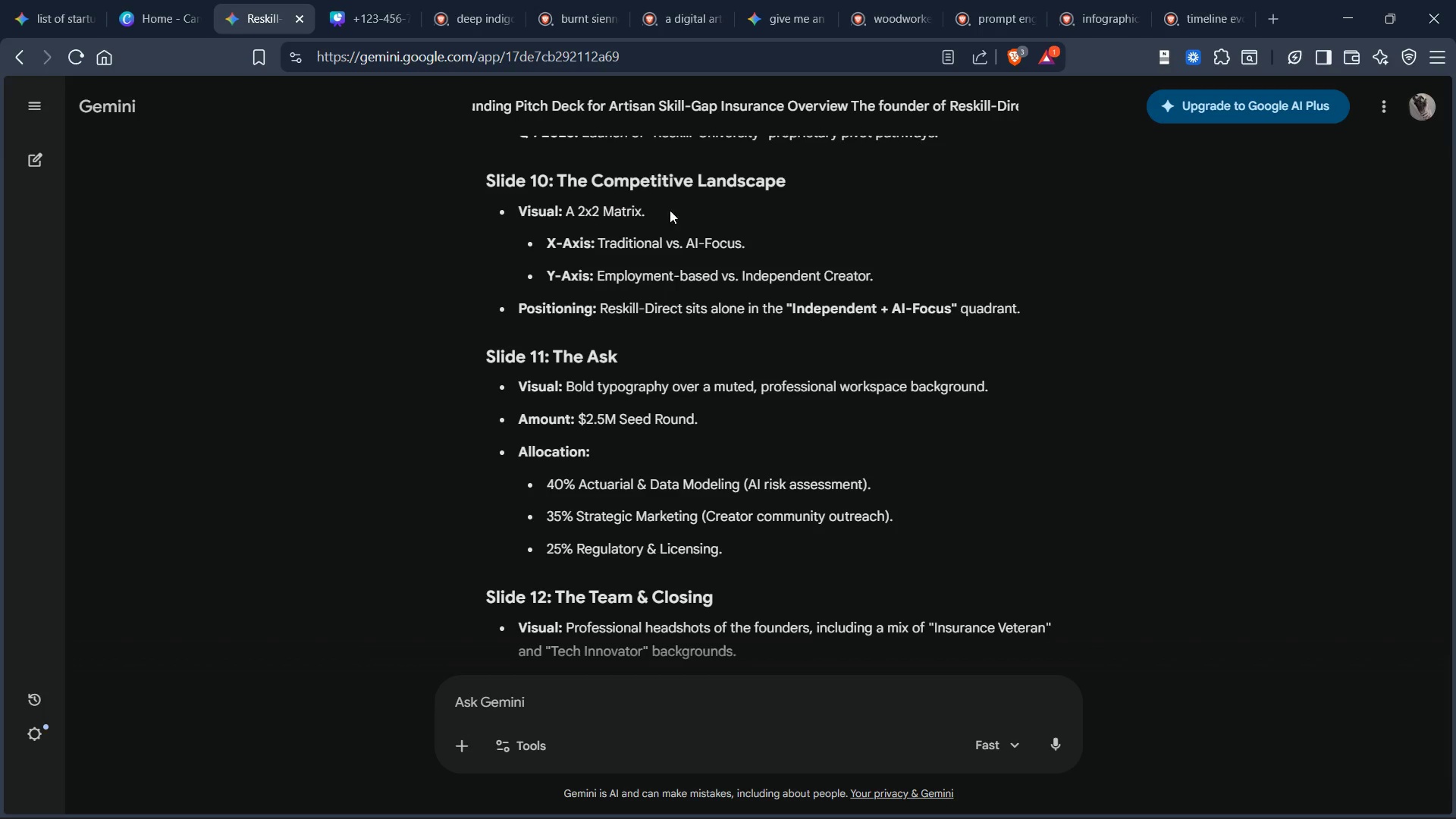 
scroll: coordinate [672, 210], scroll_direction: none, amount: 0.0
 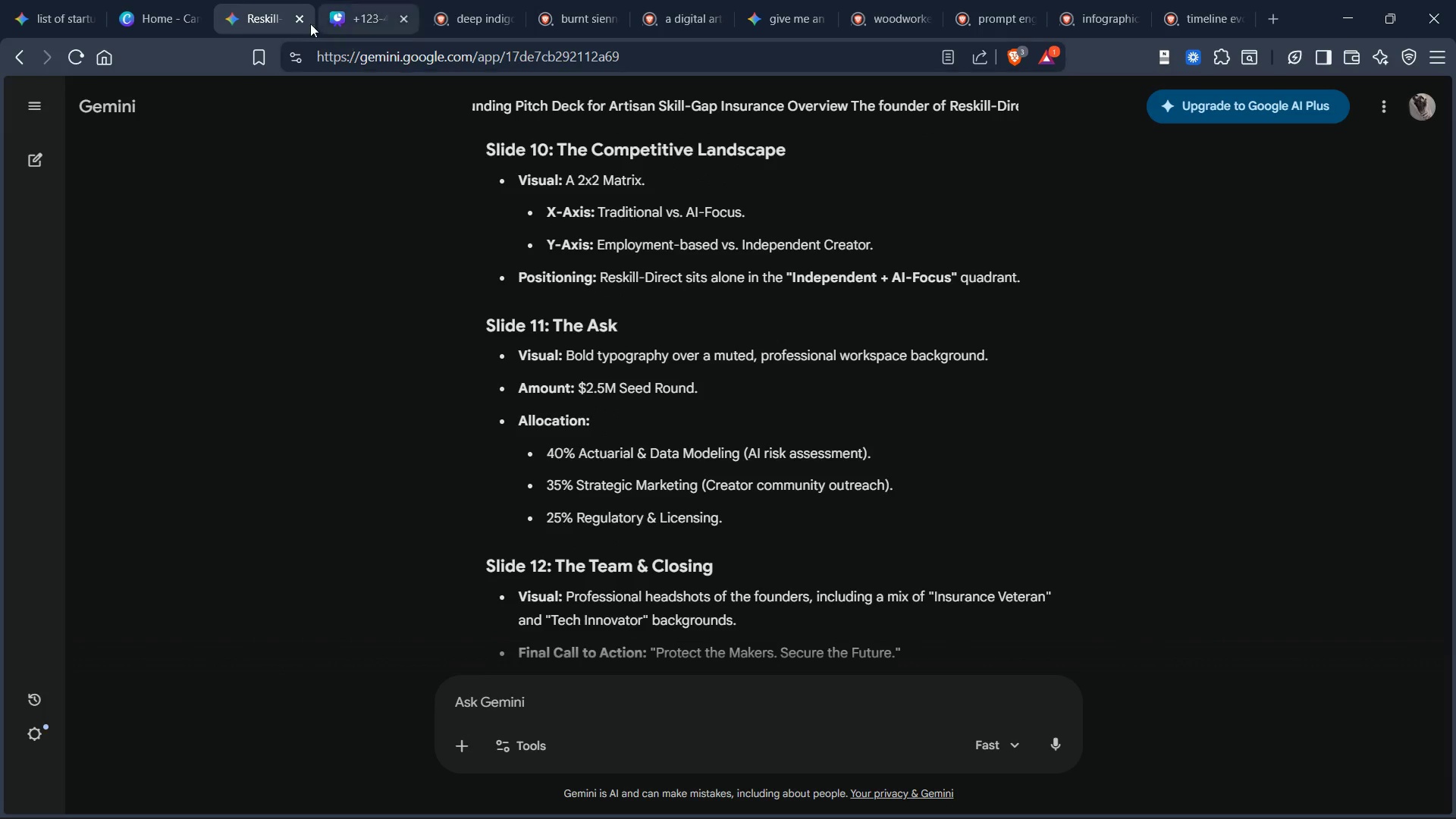 
left_click([362, 8])
 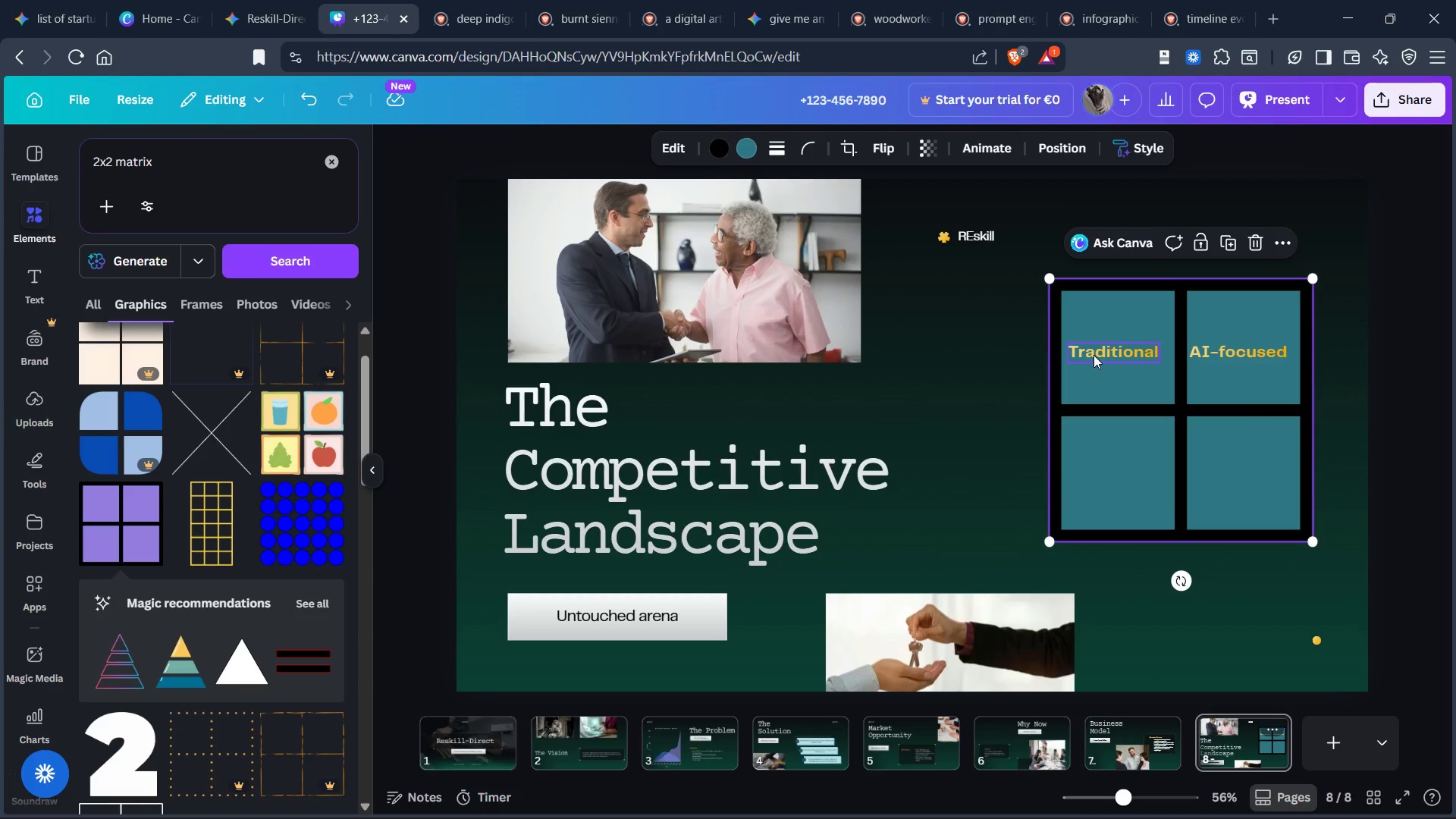 
left_click_drag(start_coordinate=[1095, 349], to_coordinate=[1107, 567])
 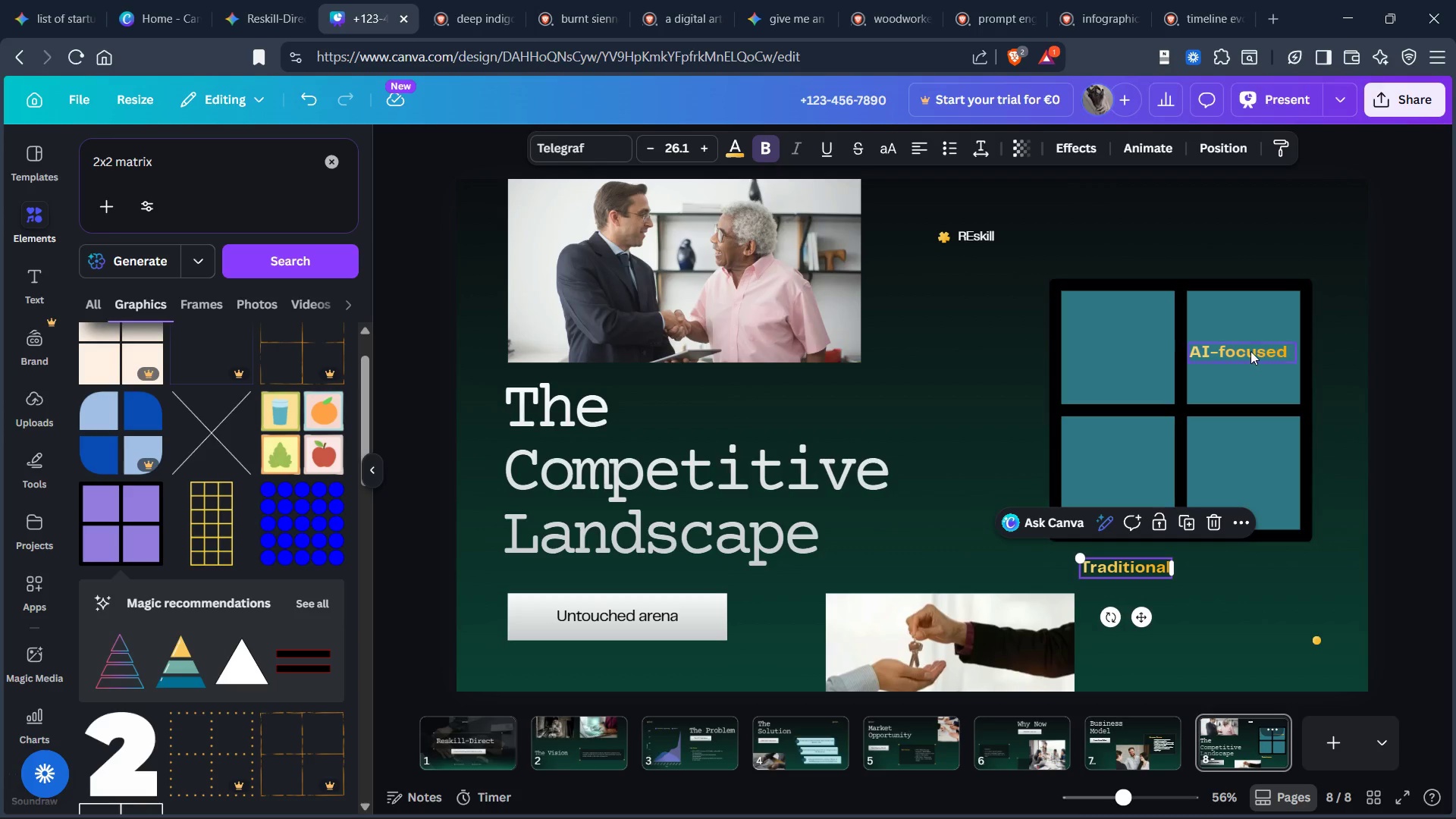 
left_click_drag(start_coordinate=[1250, 347], to_coordinate=[1269, 561])
 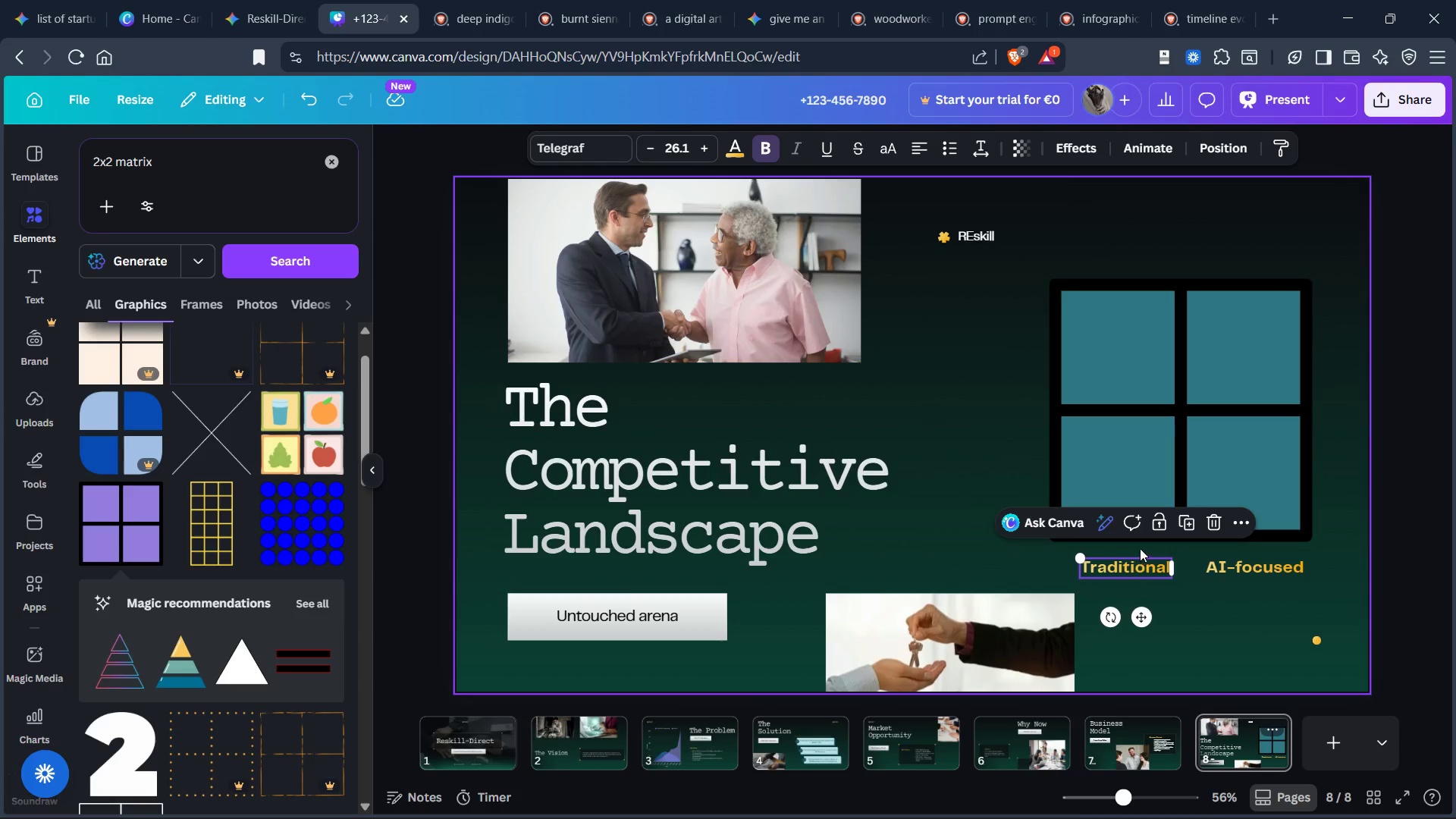 
key(Control+D)
 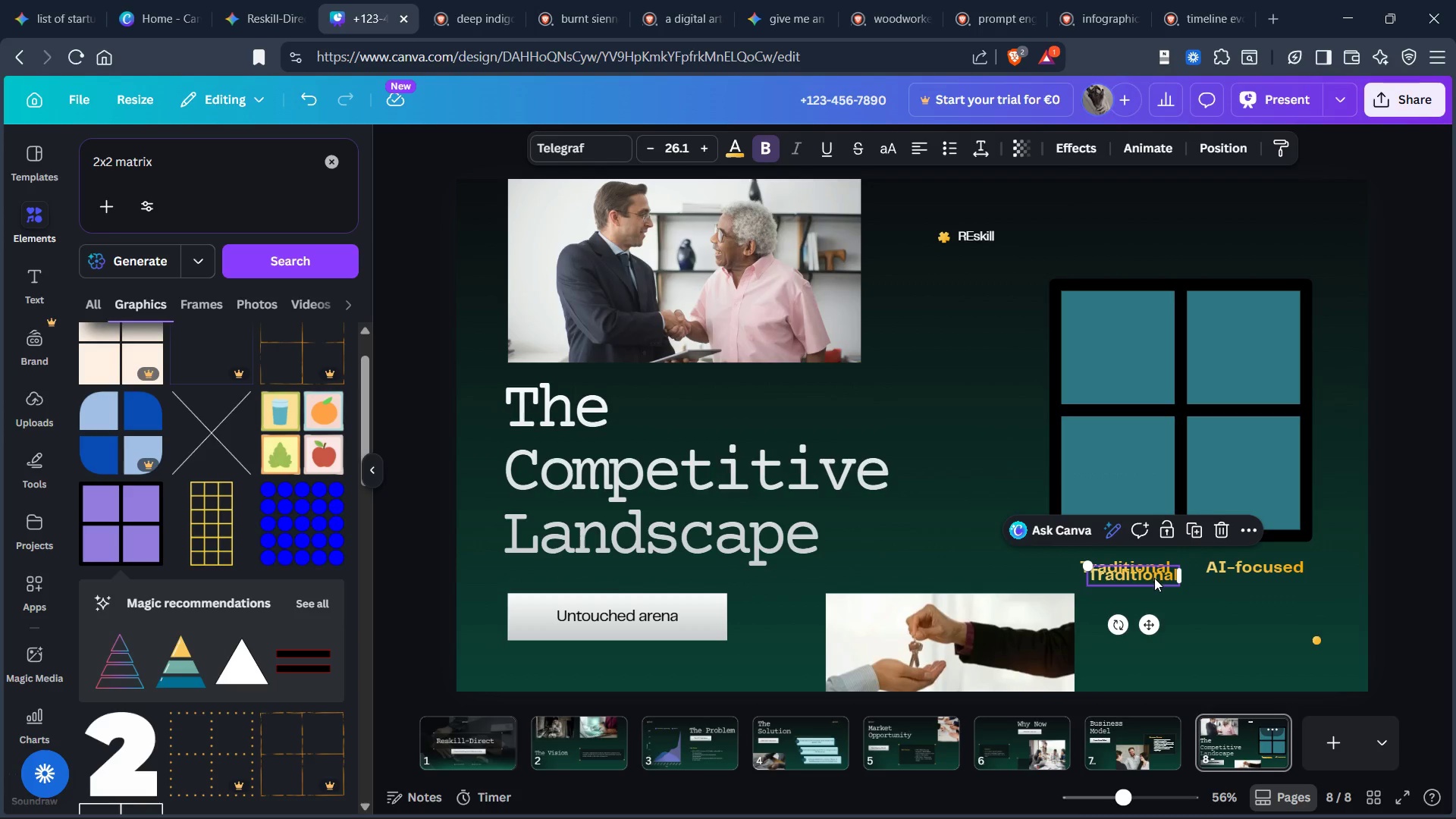 
left_click_drag(start_coordinate=[1154, 578], to_coordinate=[1024, 475])
 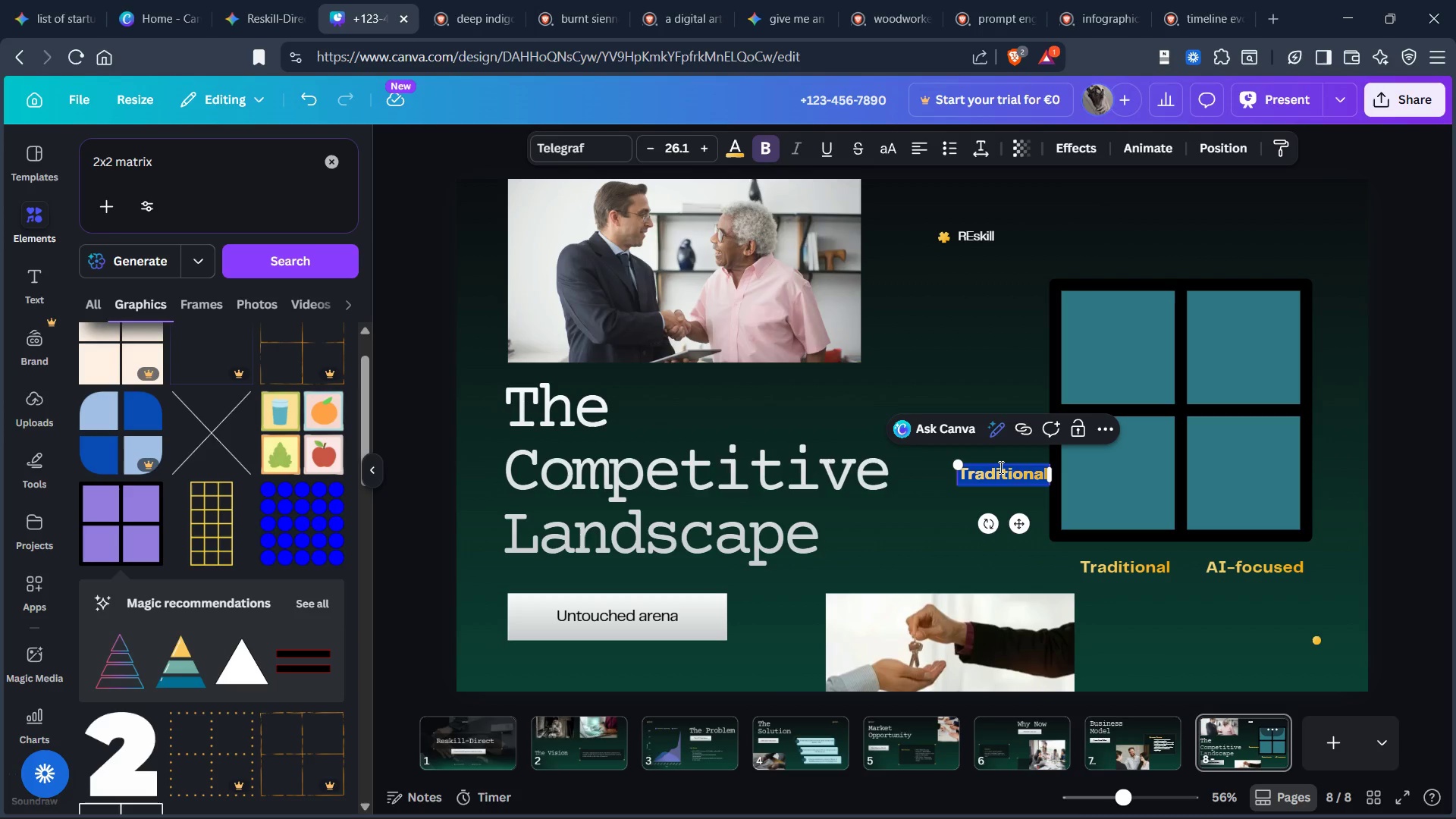 
type(Independet c)
key(Backspace)
type(Creator)
 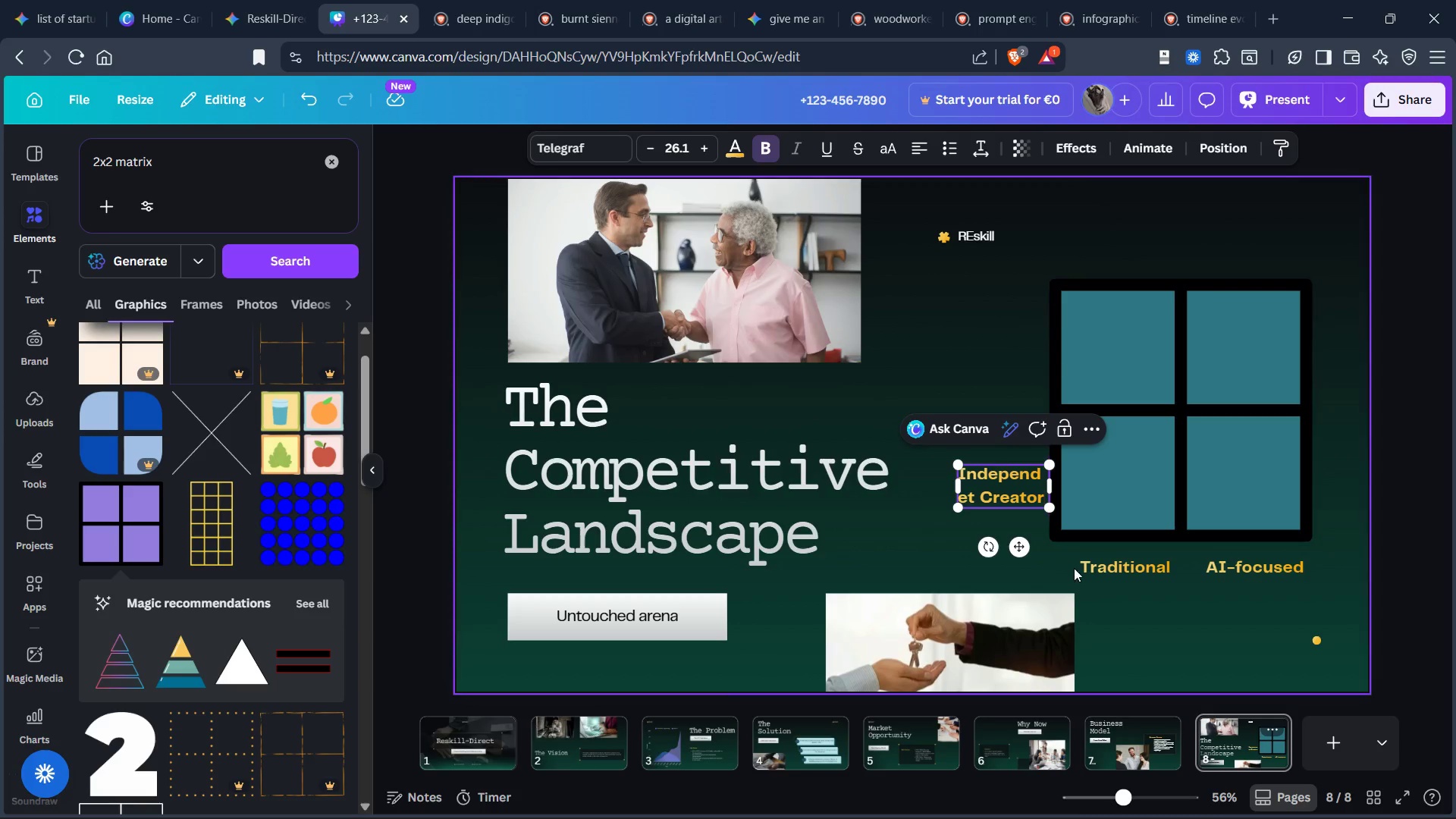 
left_click([1109, 571])
 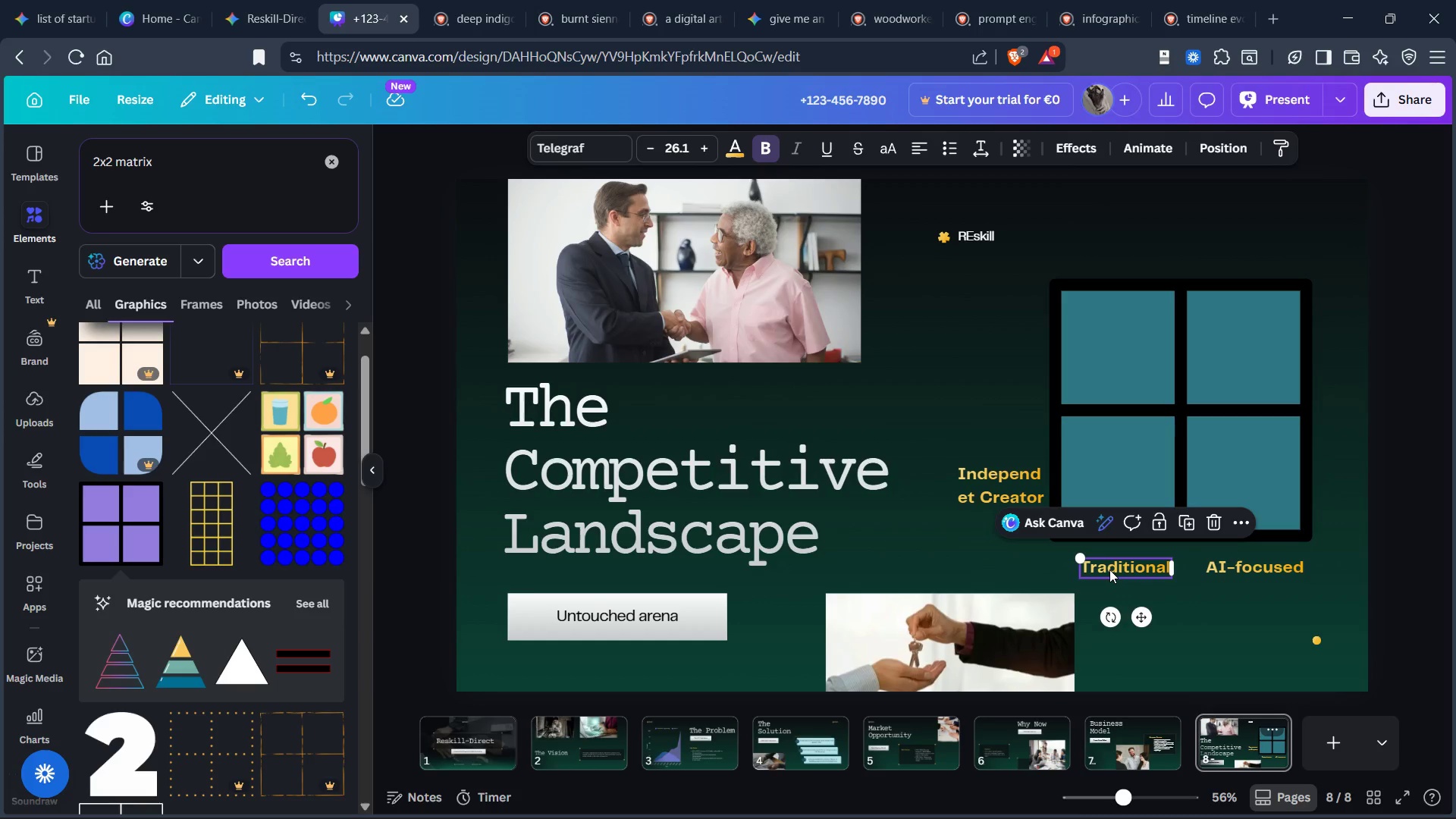 
key(Control+D)
 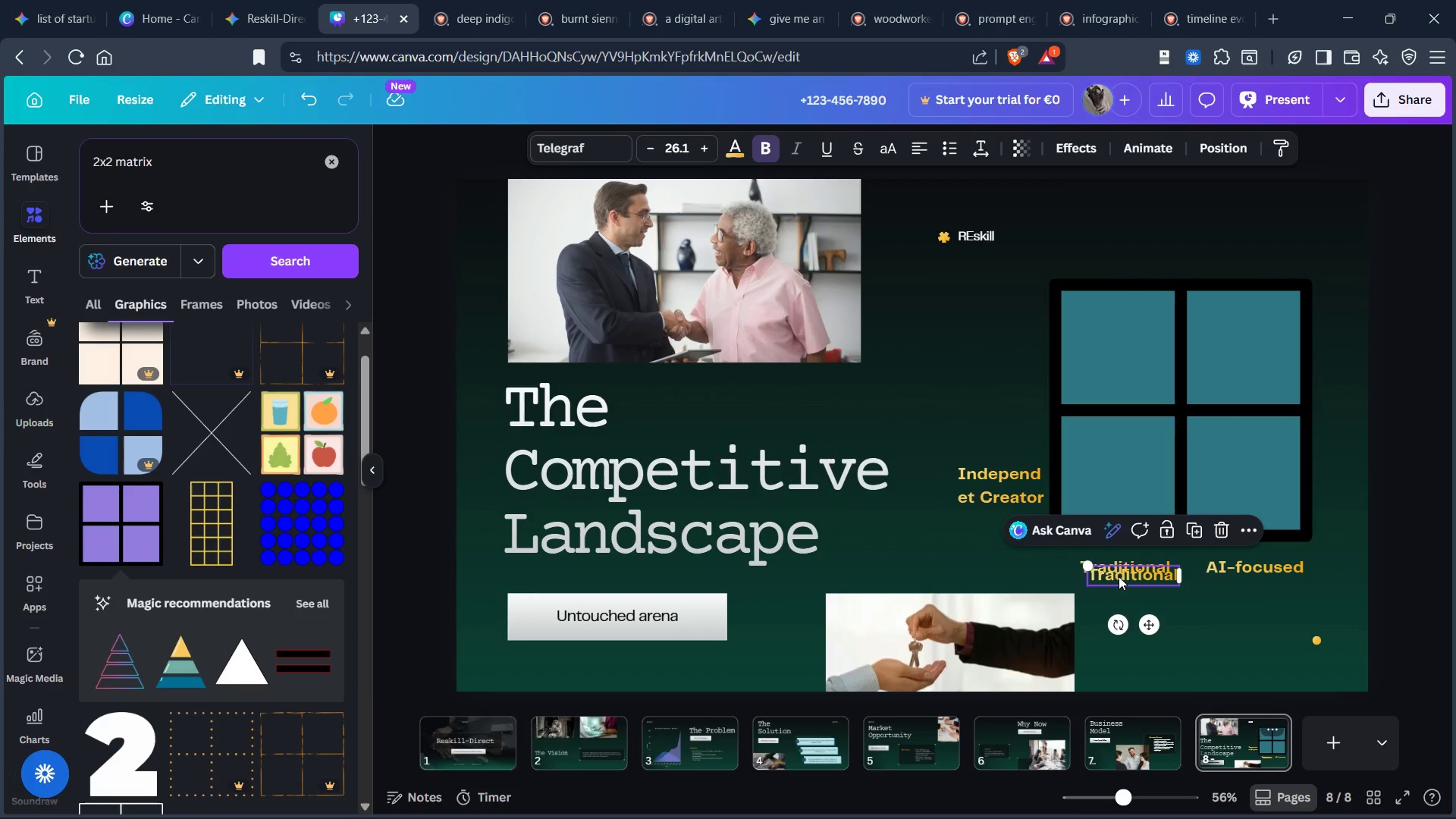 
left_click_drag(start_coordinate=[1119, 576], to_coordinate=[988, 344])
 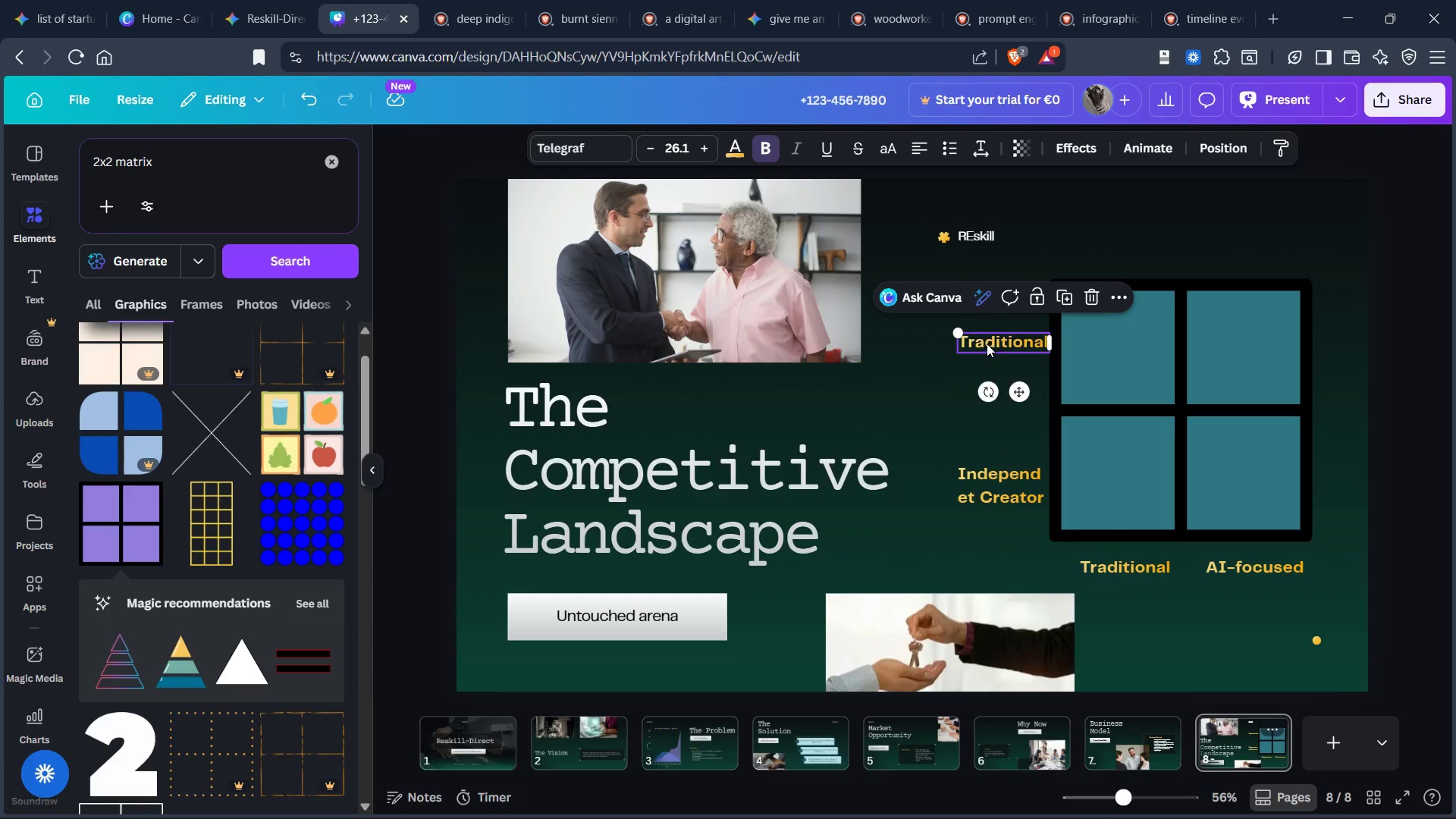 
double_click([987, 344])
 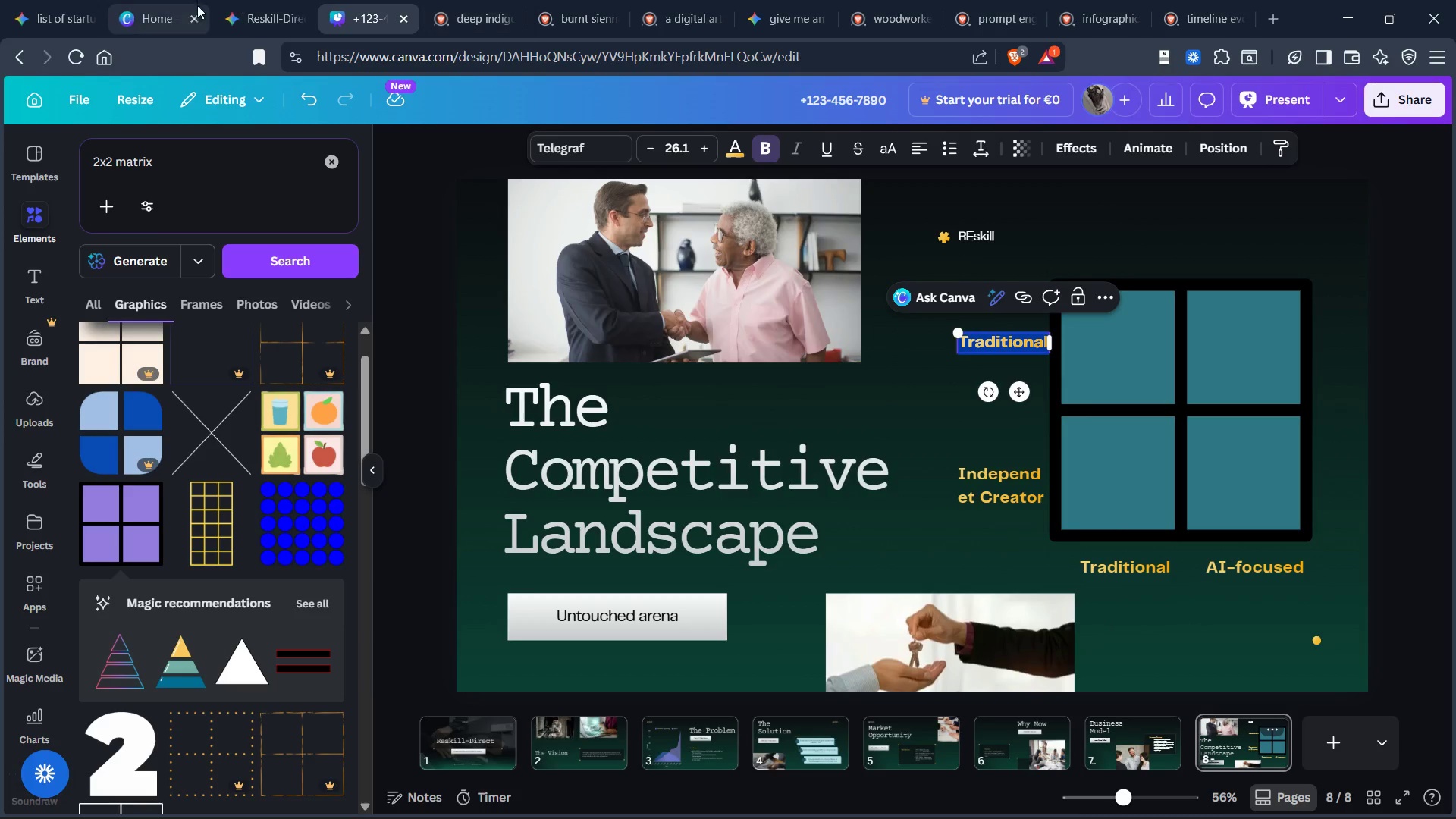 
left_click([265, 14])
 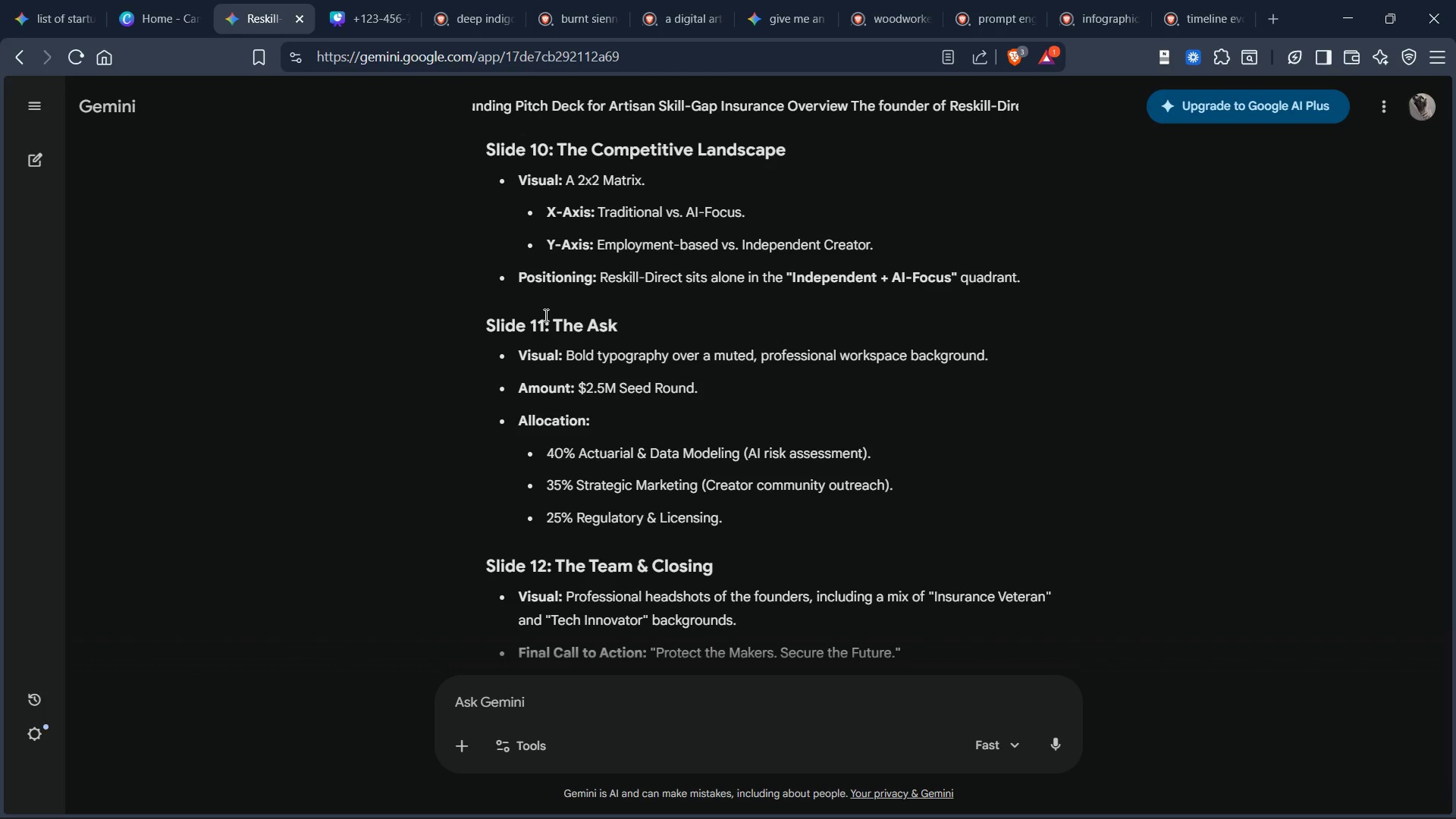 
wait(8.77)
 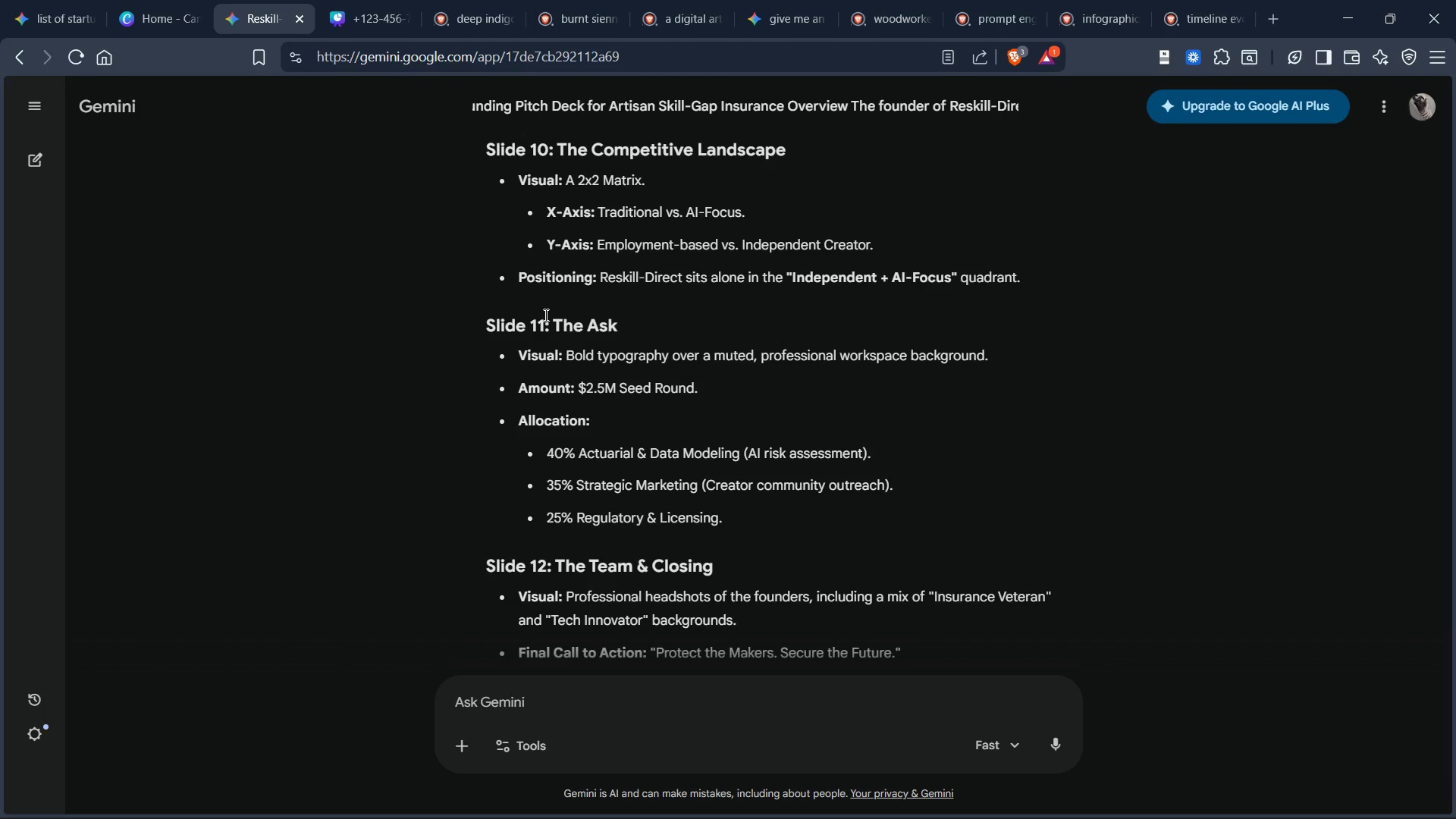 
left_click([359, 24])
 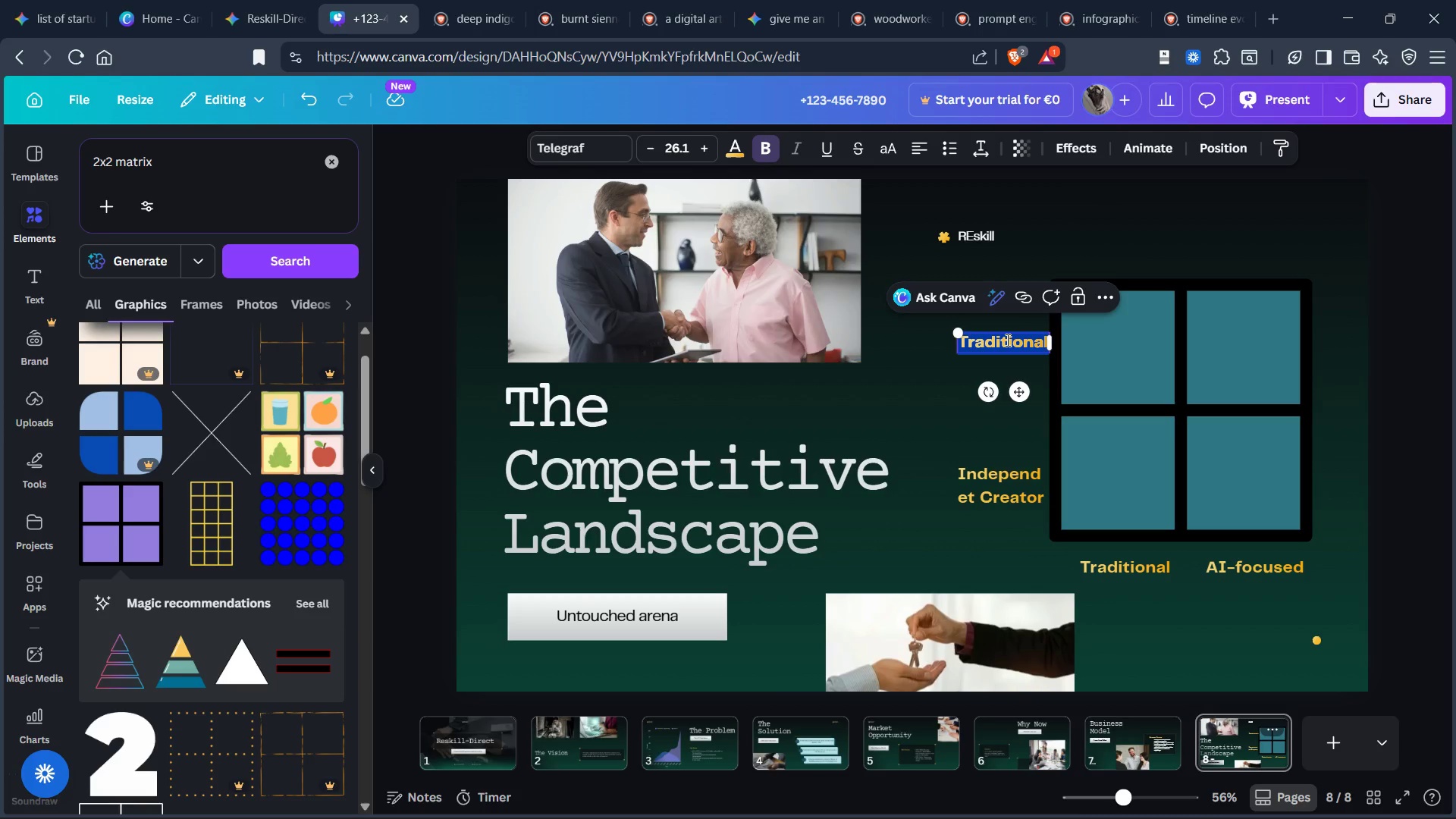 
type(Imp)
key(Backspace)
key(Backspace)
key(Backspace)
key(Backspace)
type(Employment-based)
 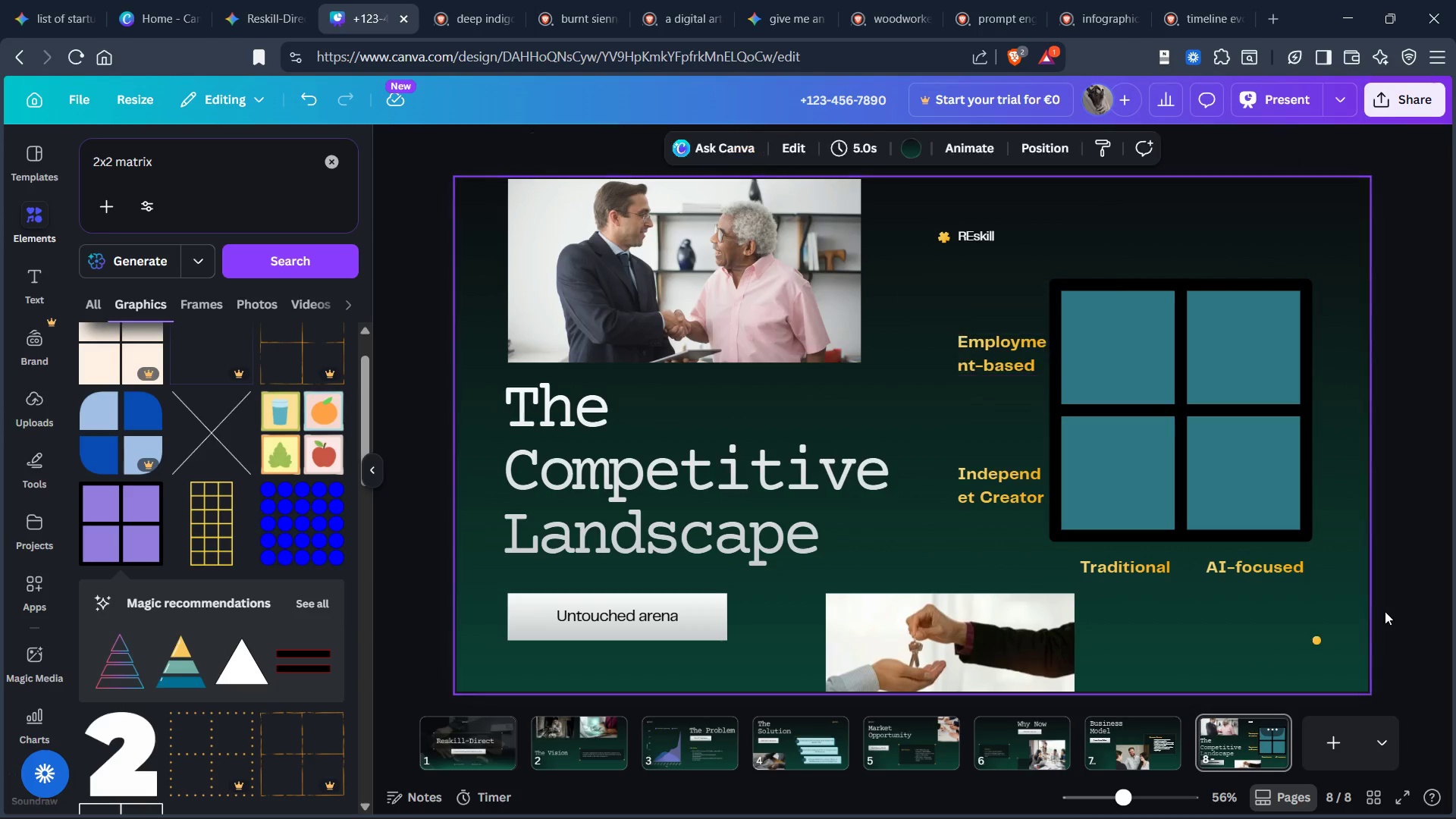 
left_click([1316, 637])
 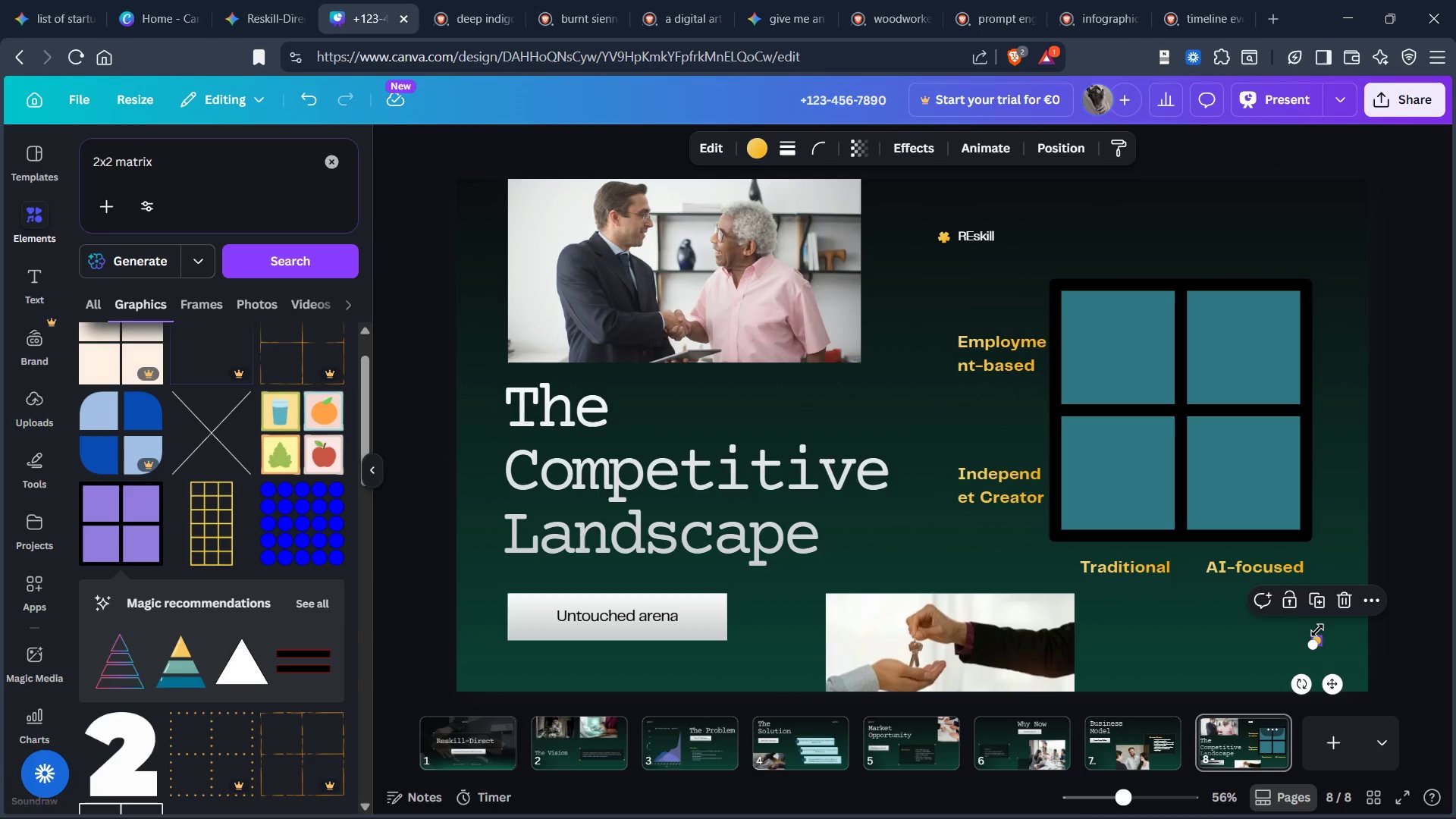 
key(Control+X)
 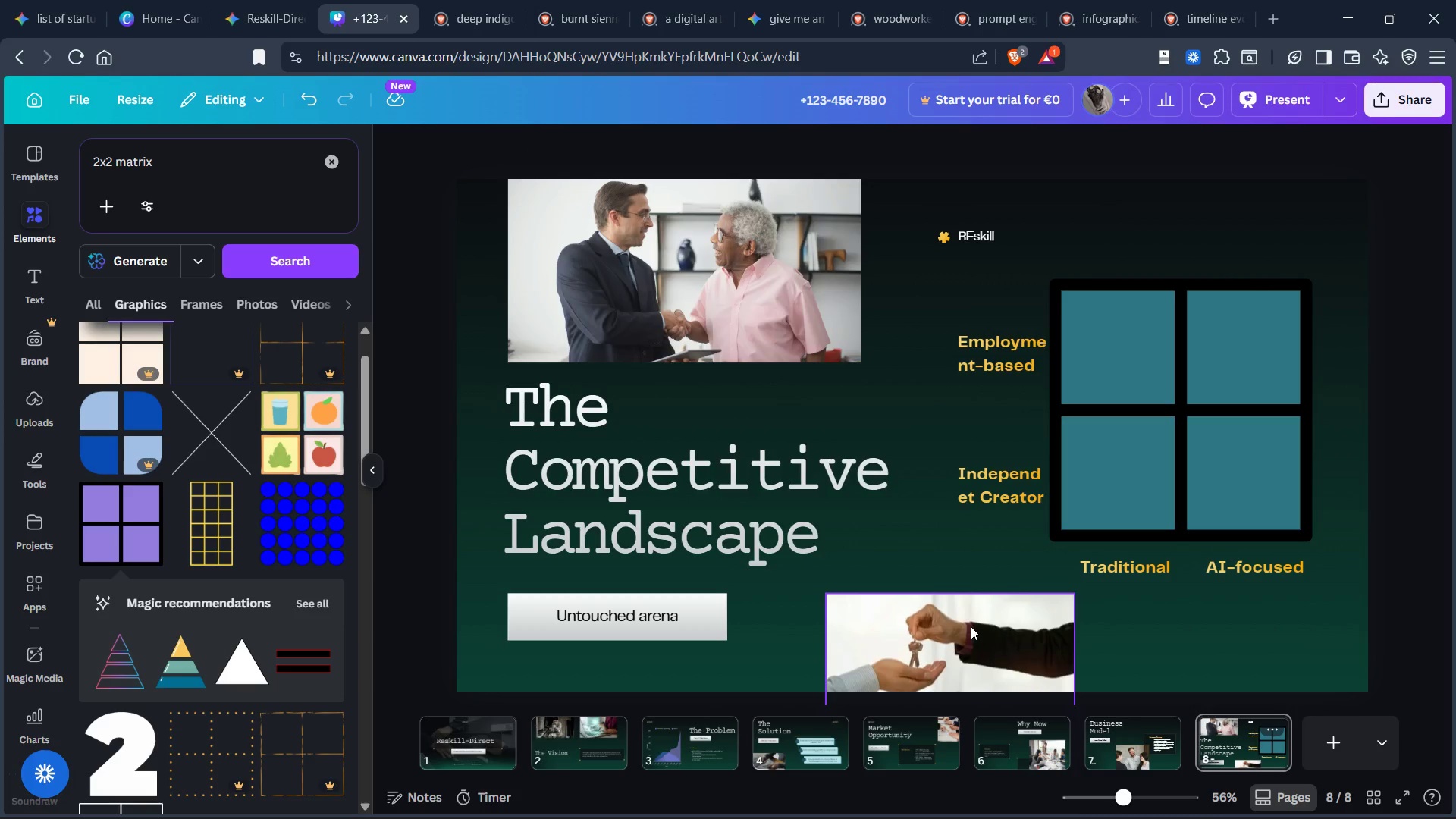 
left_click_drag(start_coordinate=[971, 626], to_coordinate=[945, 635])
 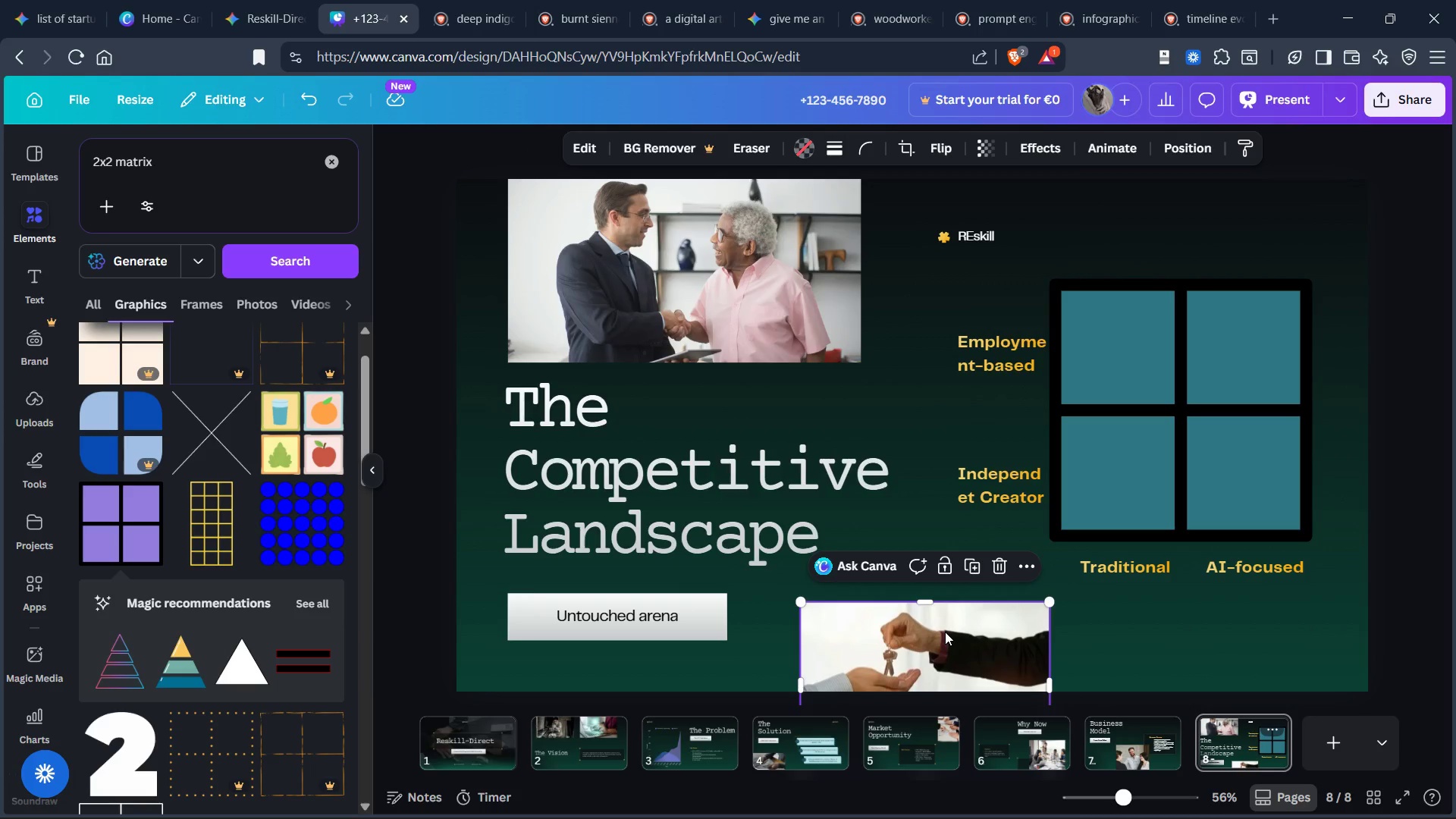 
wait(5.11)
 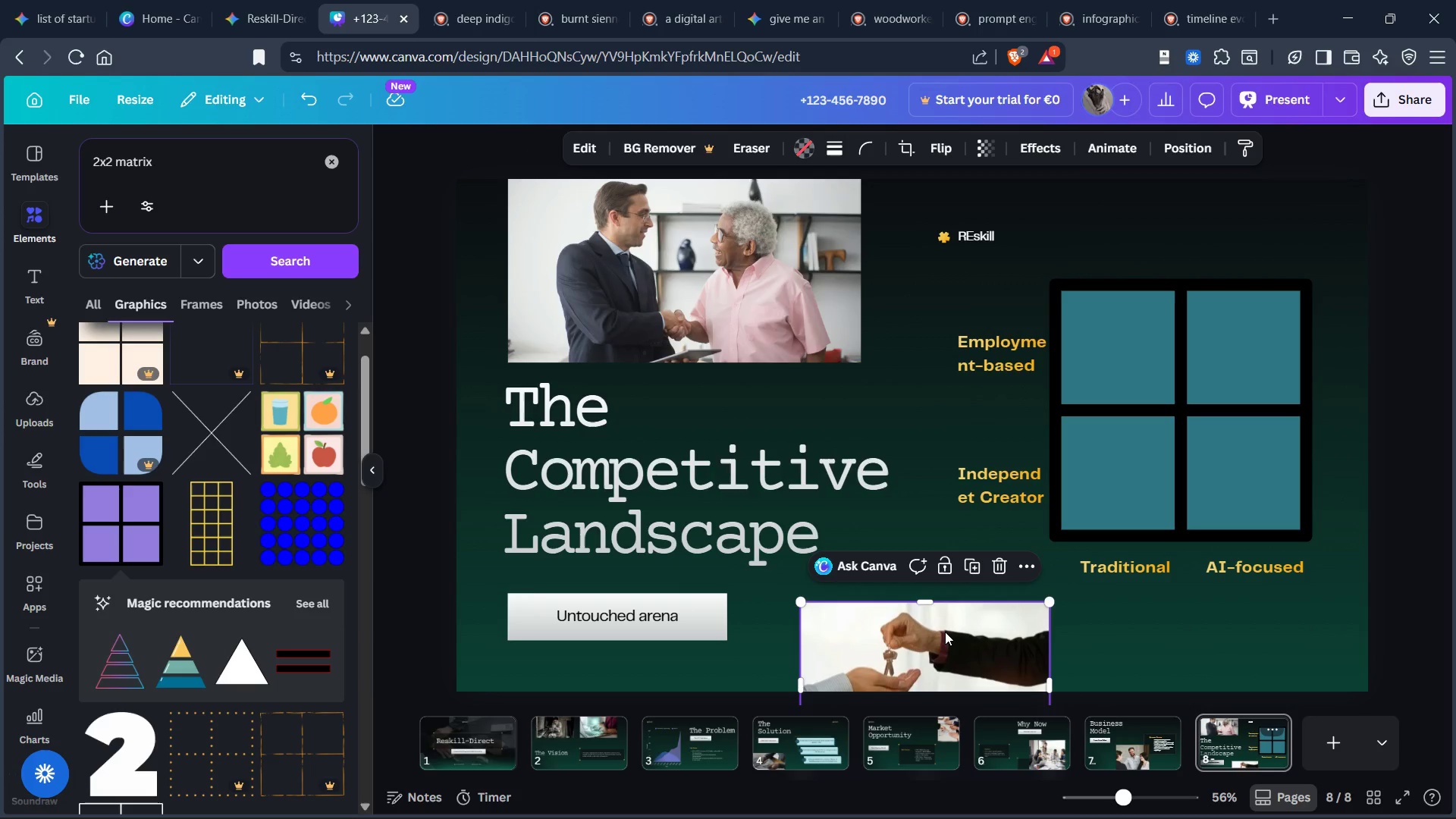 
key(Control+X)
 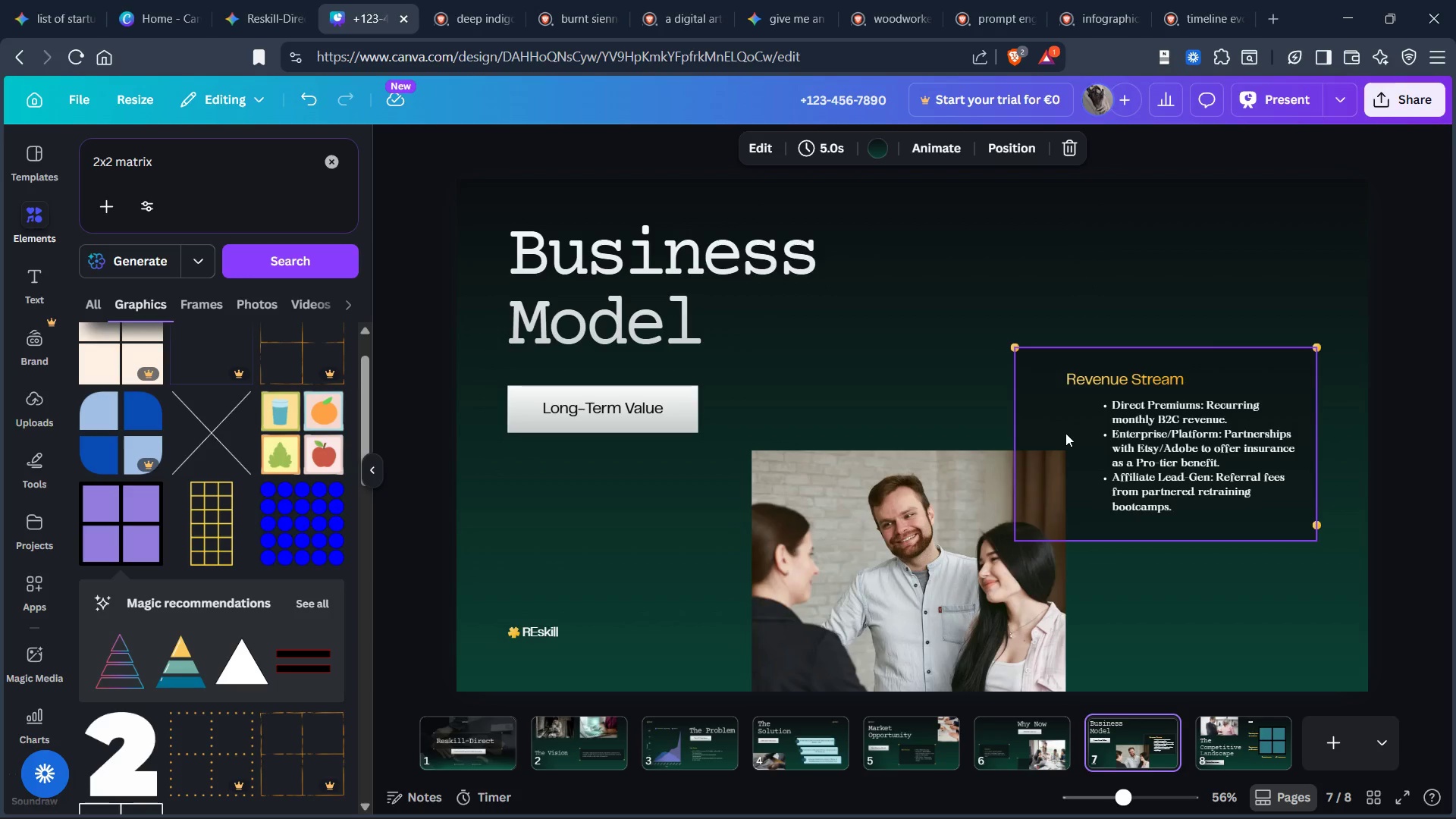 
wait(7.0)
 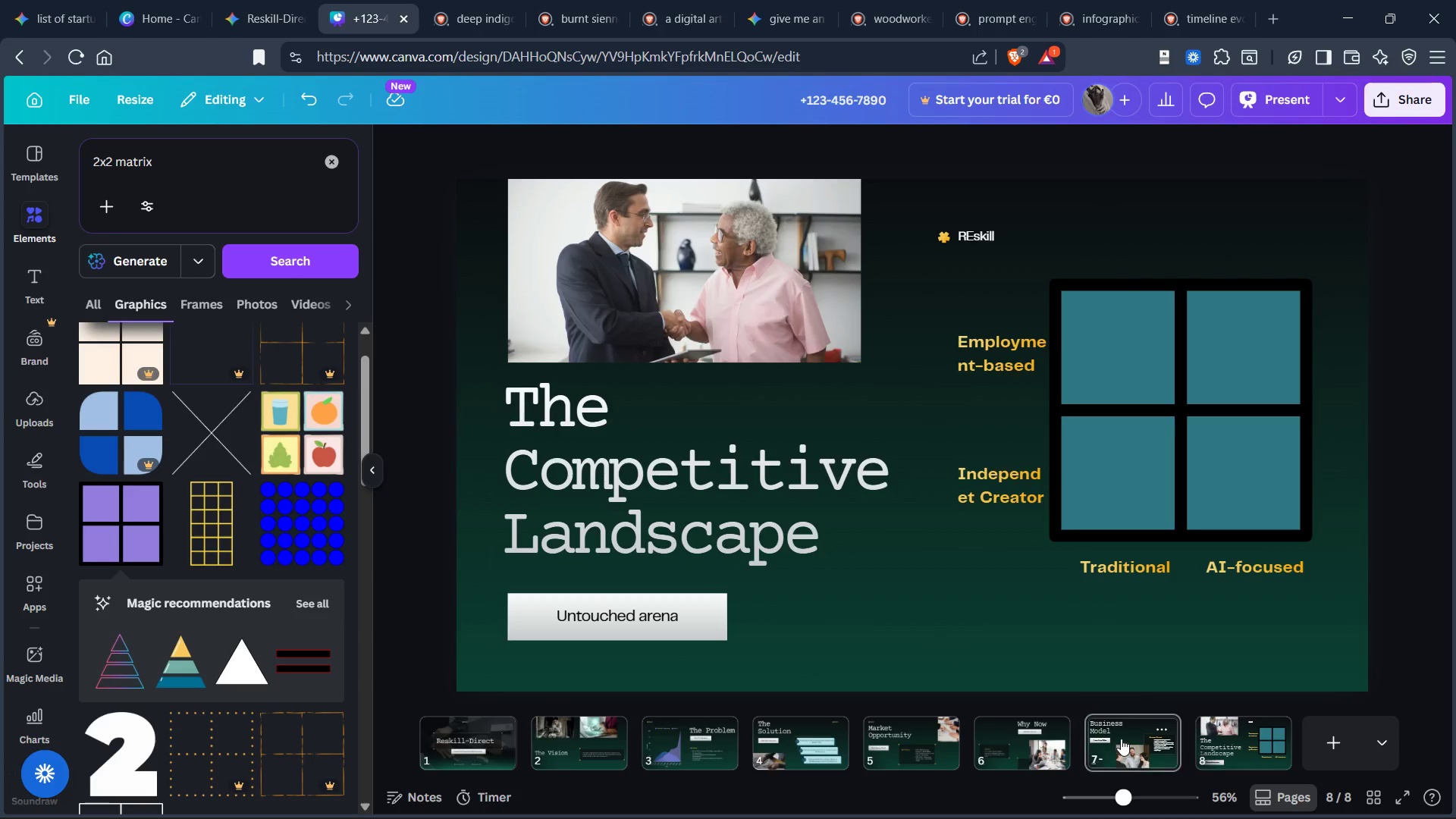 
left_click([996, 734])
 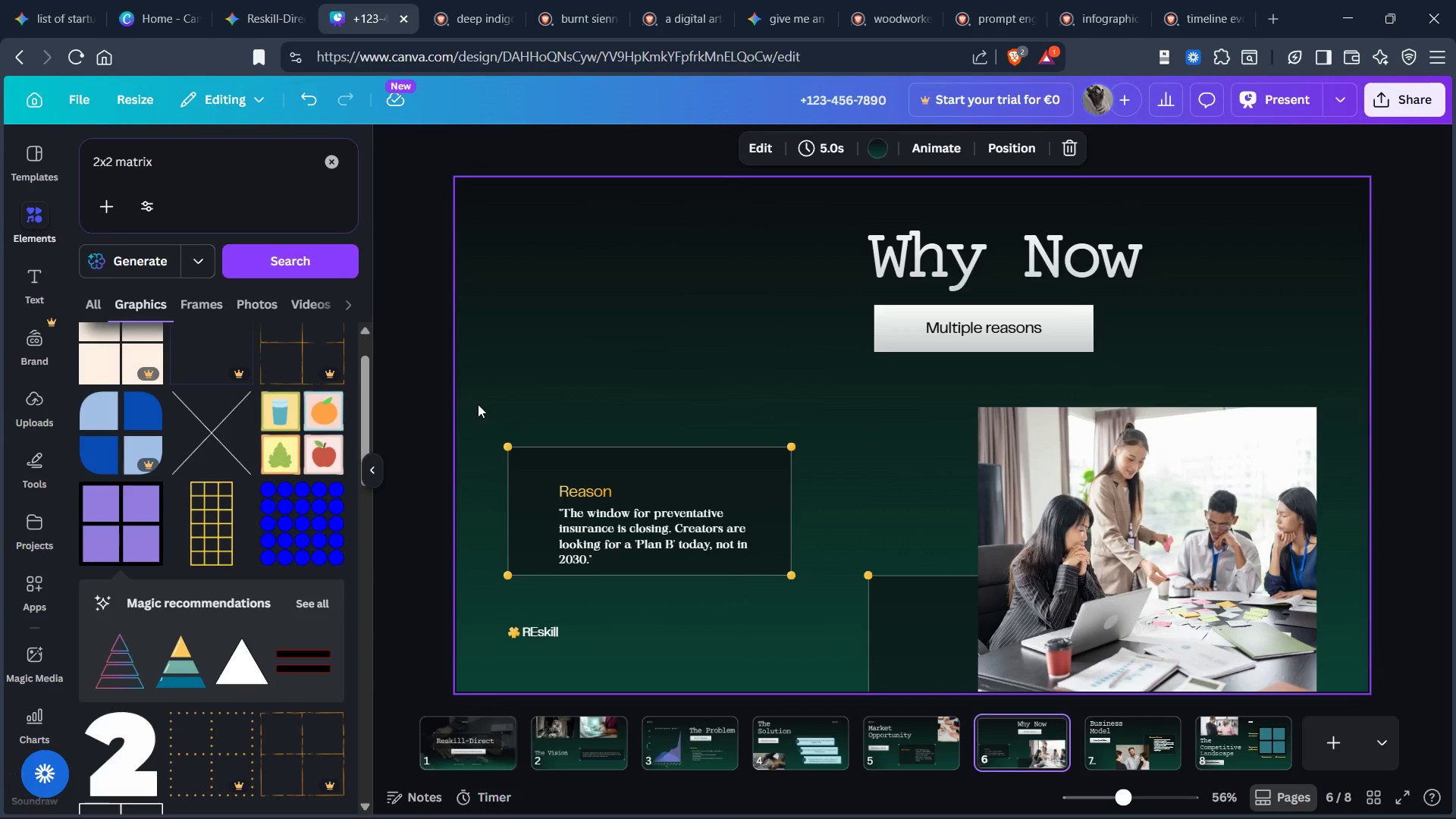 
left_click_drag(start_coordinate=[480, 414], to_coordinate=[803, 584])
 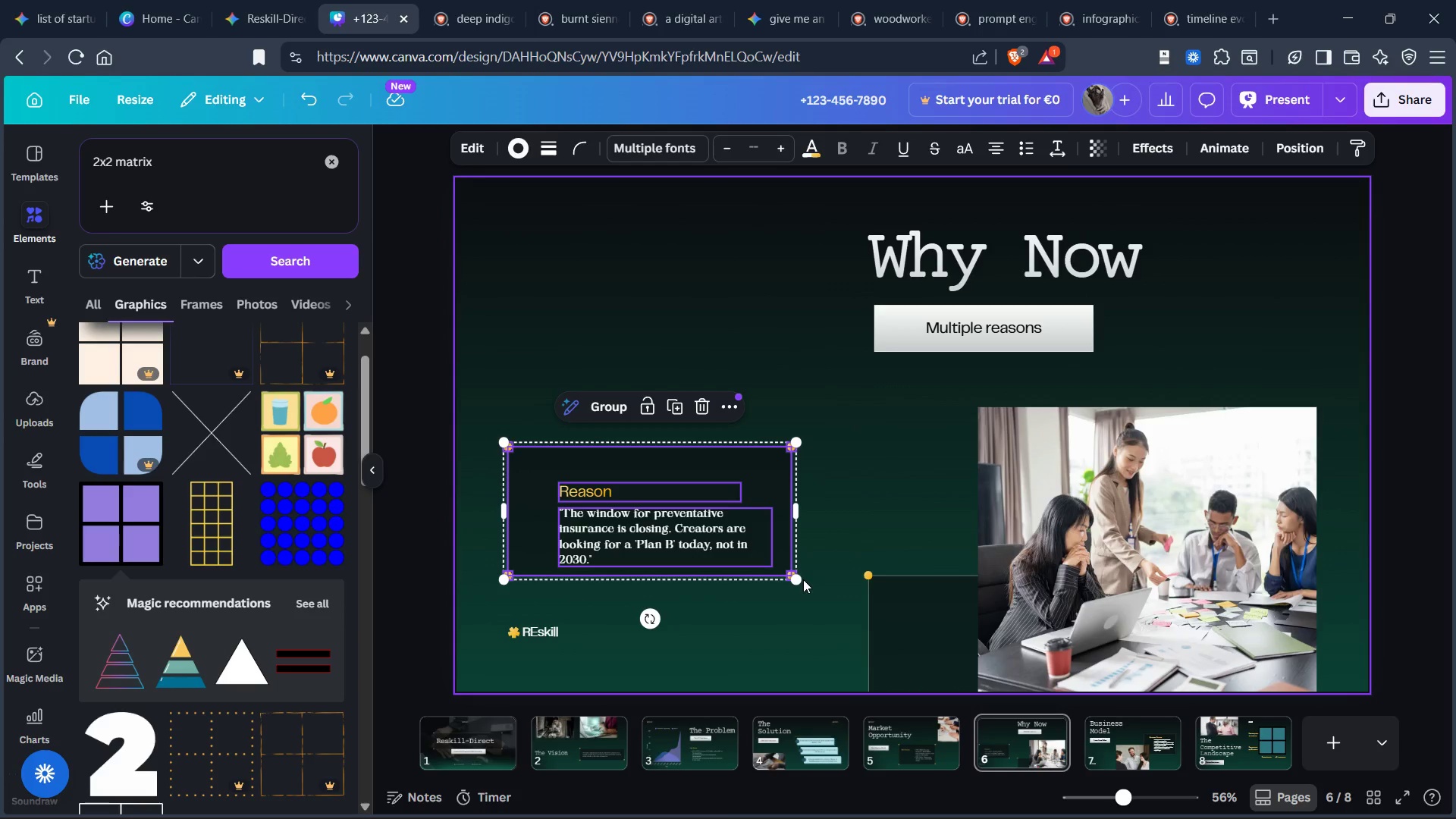 
key(Control+C)
 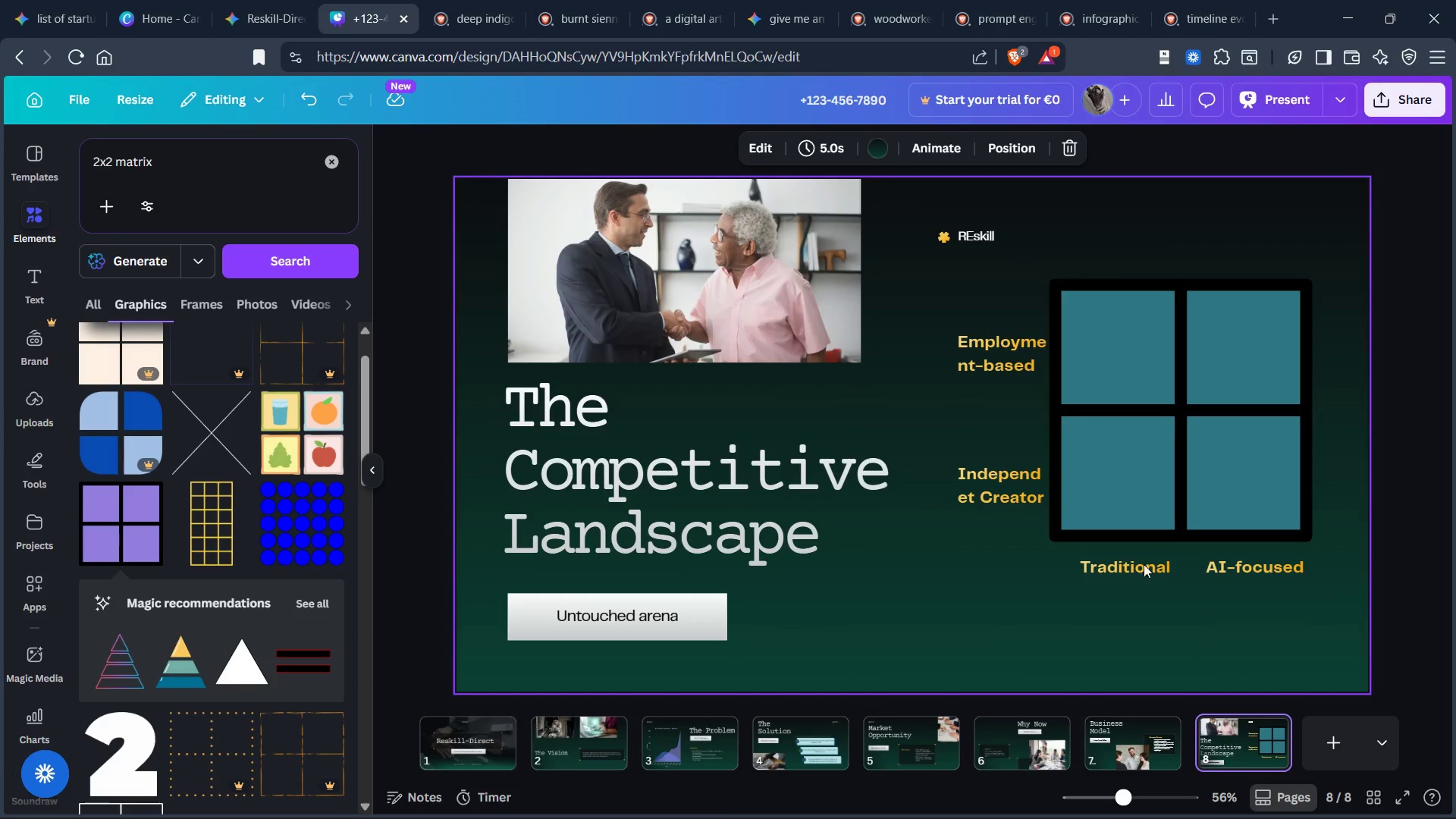 
left_click([952, 617])
 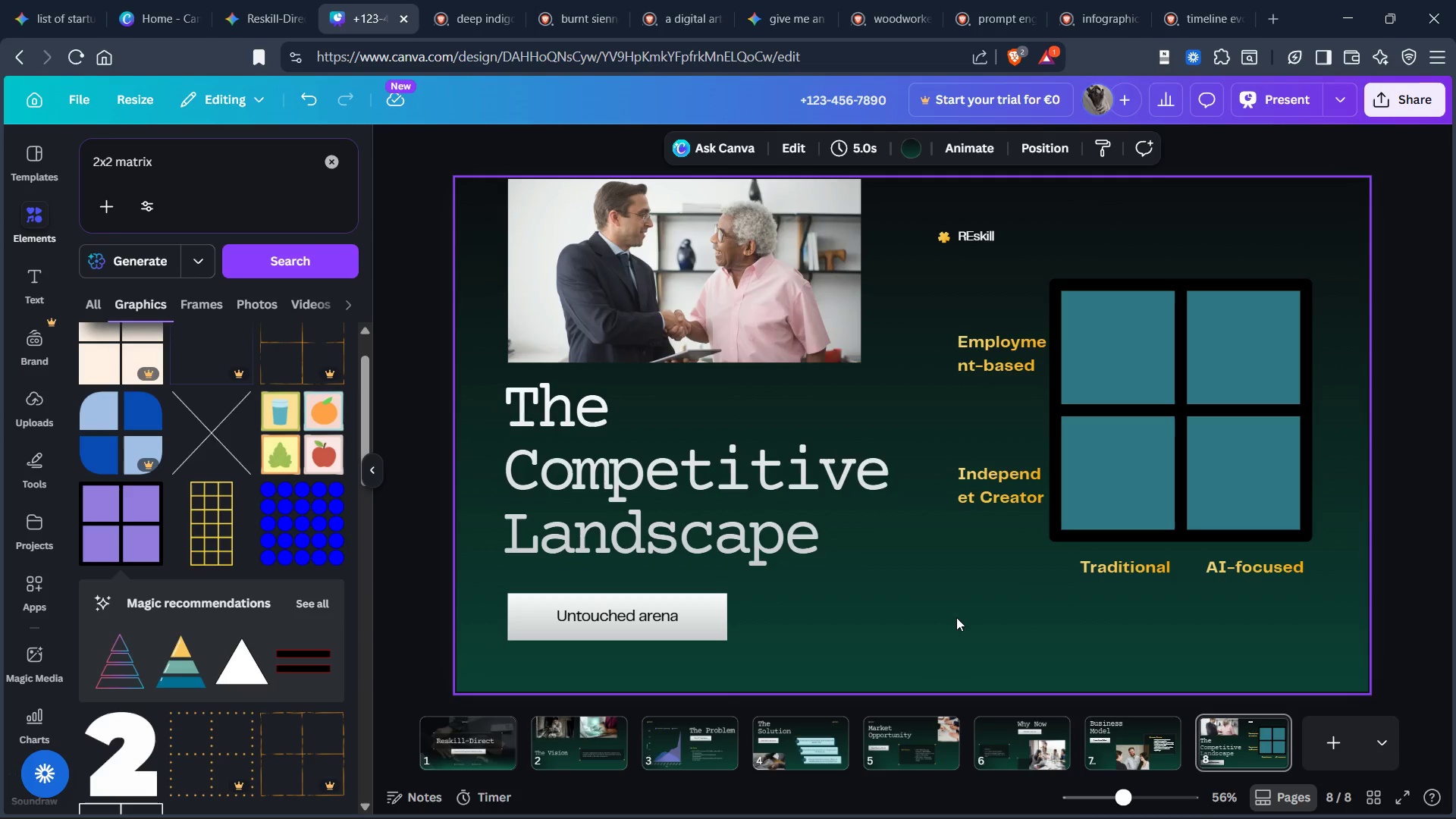 
hold_key(key=ControlLeft, duration=0.92)
 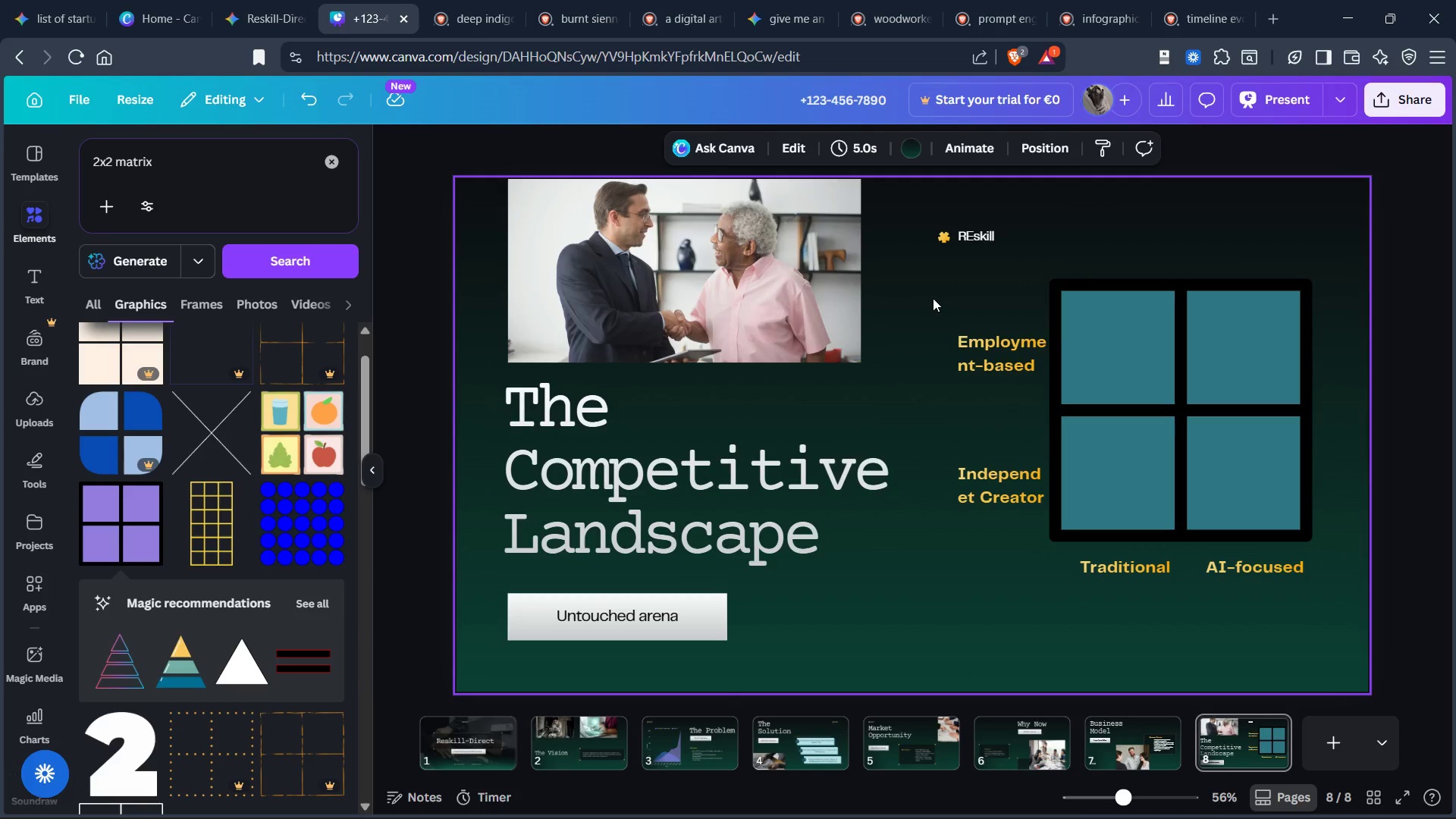 
left_click_drag(start_coordinate=[943, 289], to_coordinate=[1348, 604])
 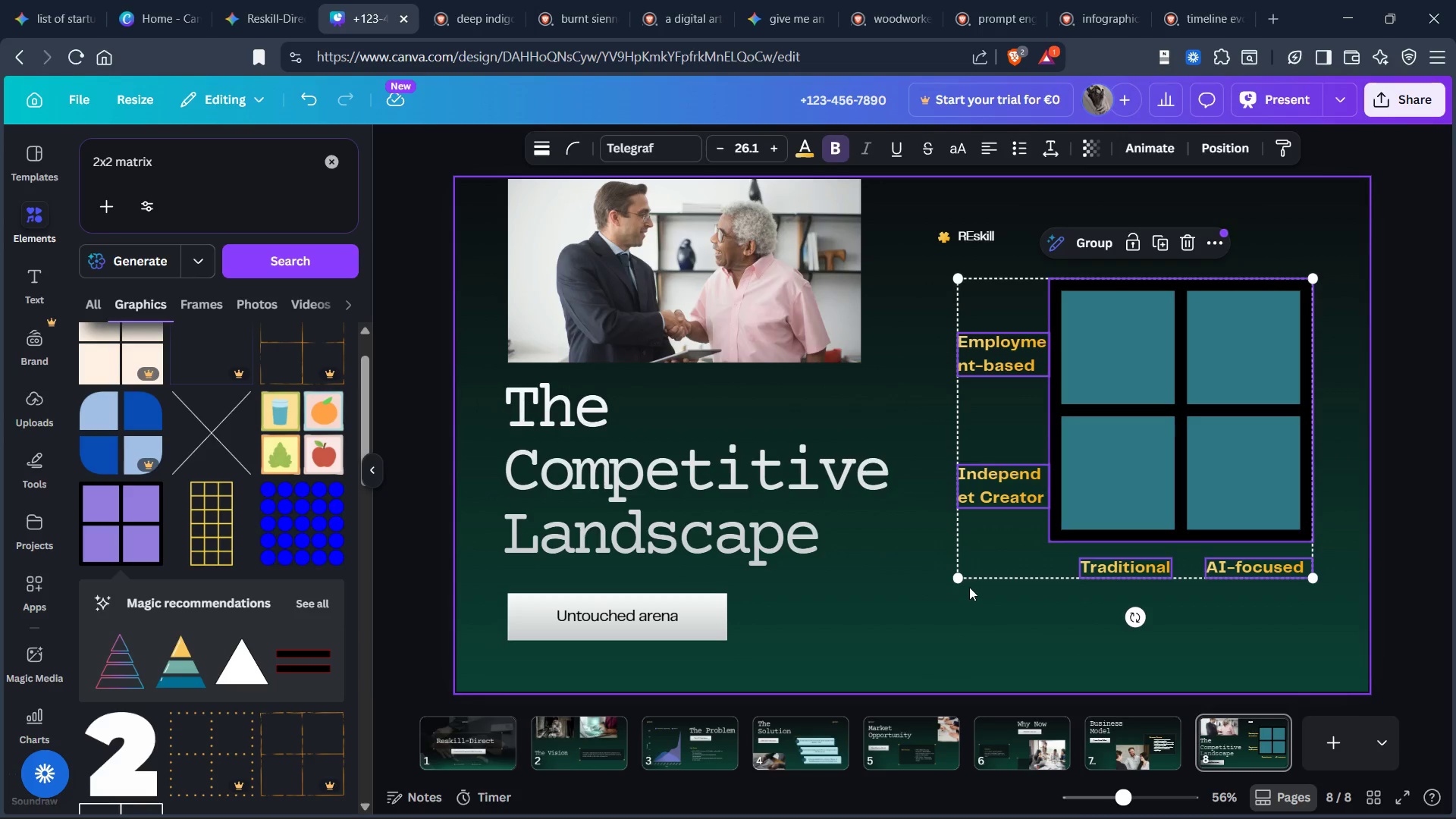 
left_click_drag(start_coordinate=[960, 582], to_coordinate=[1029, 522])
 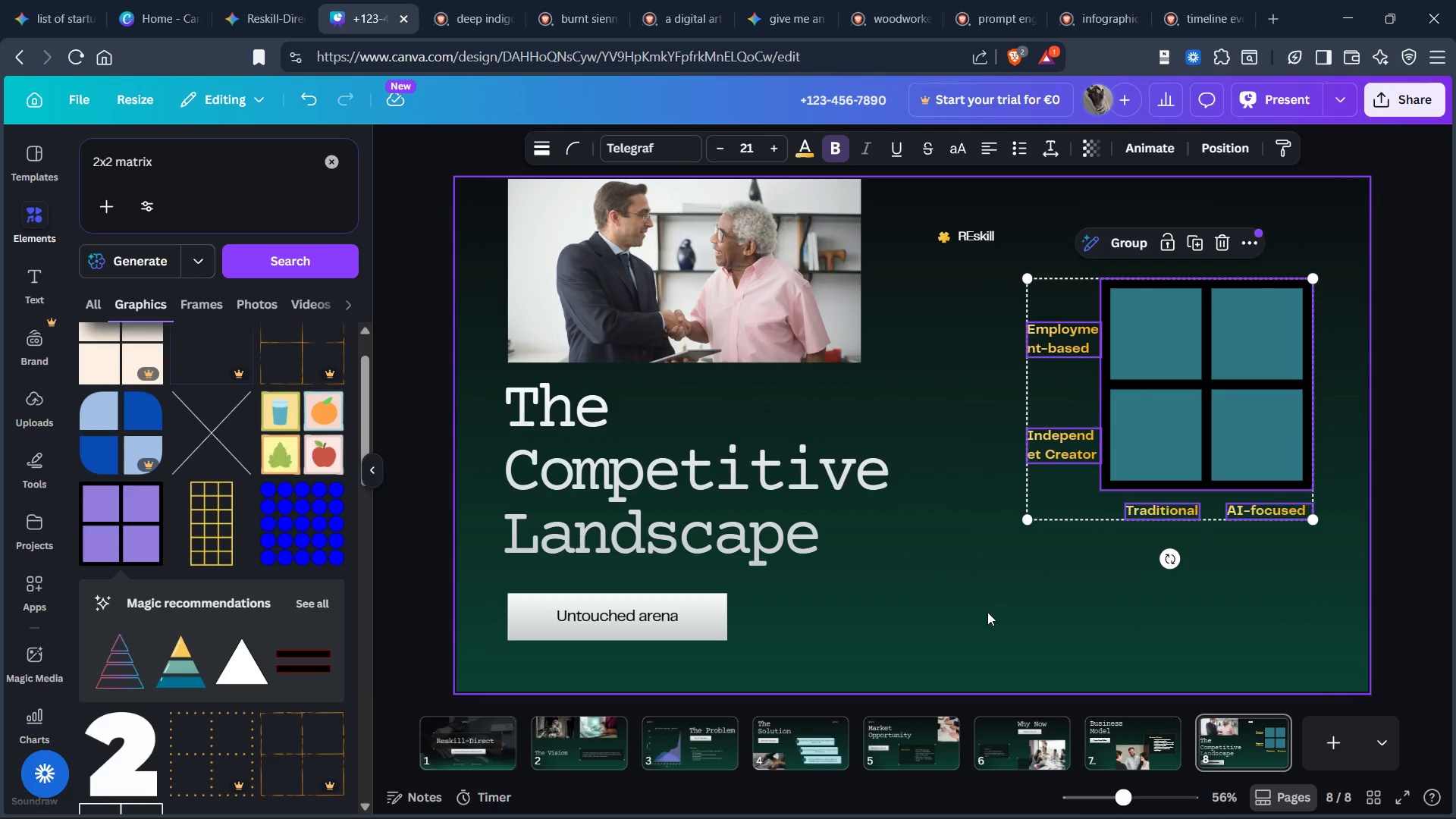 
left_click([987, 613])
 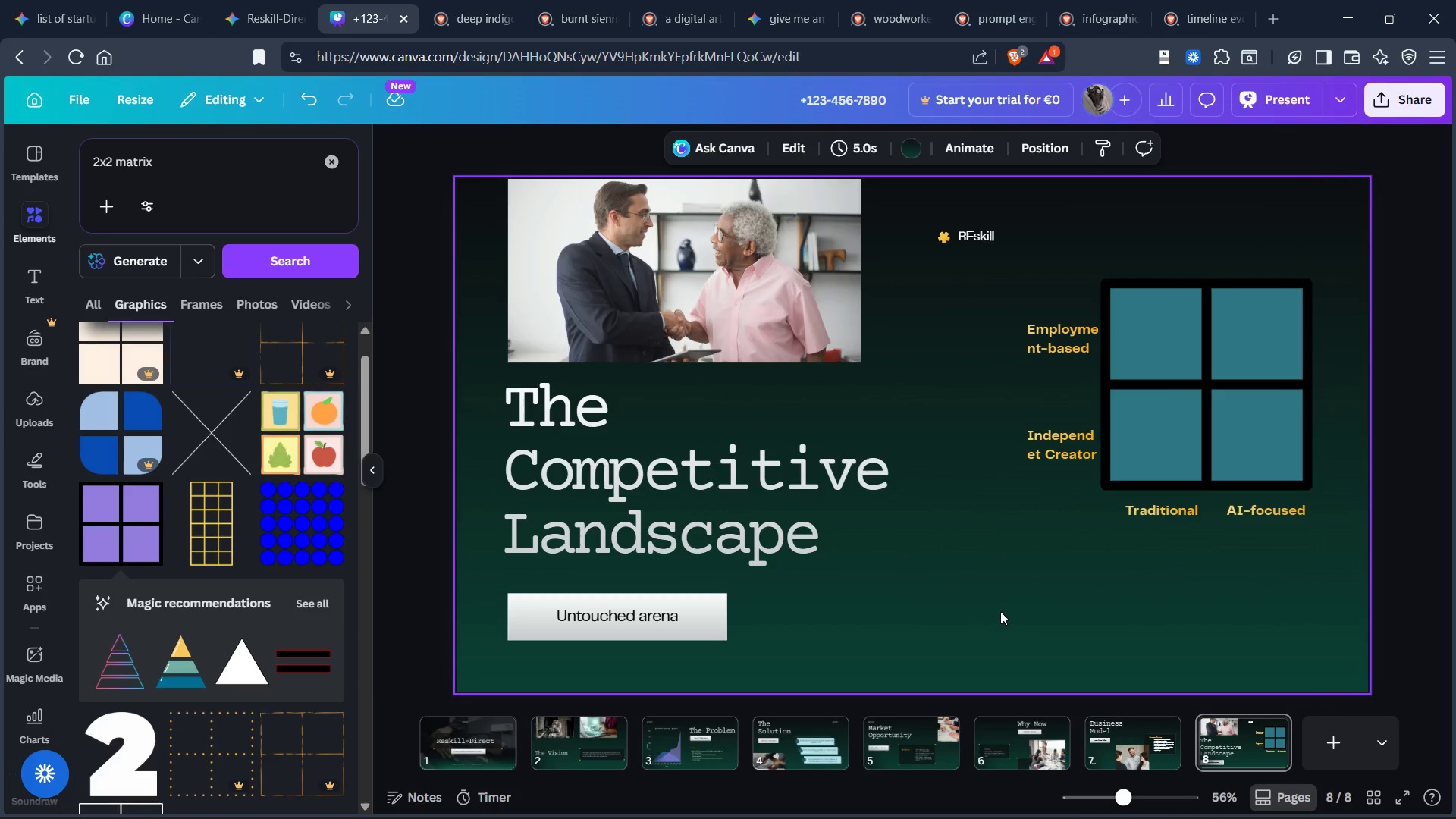 
key(Control+V)
 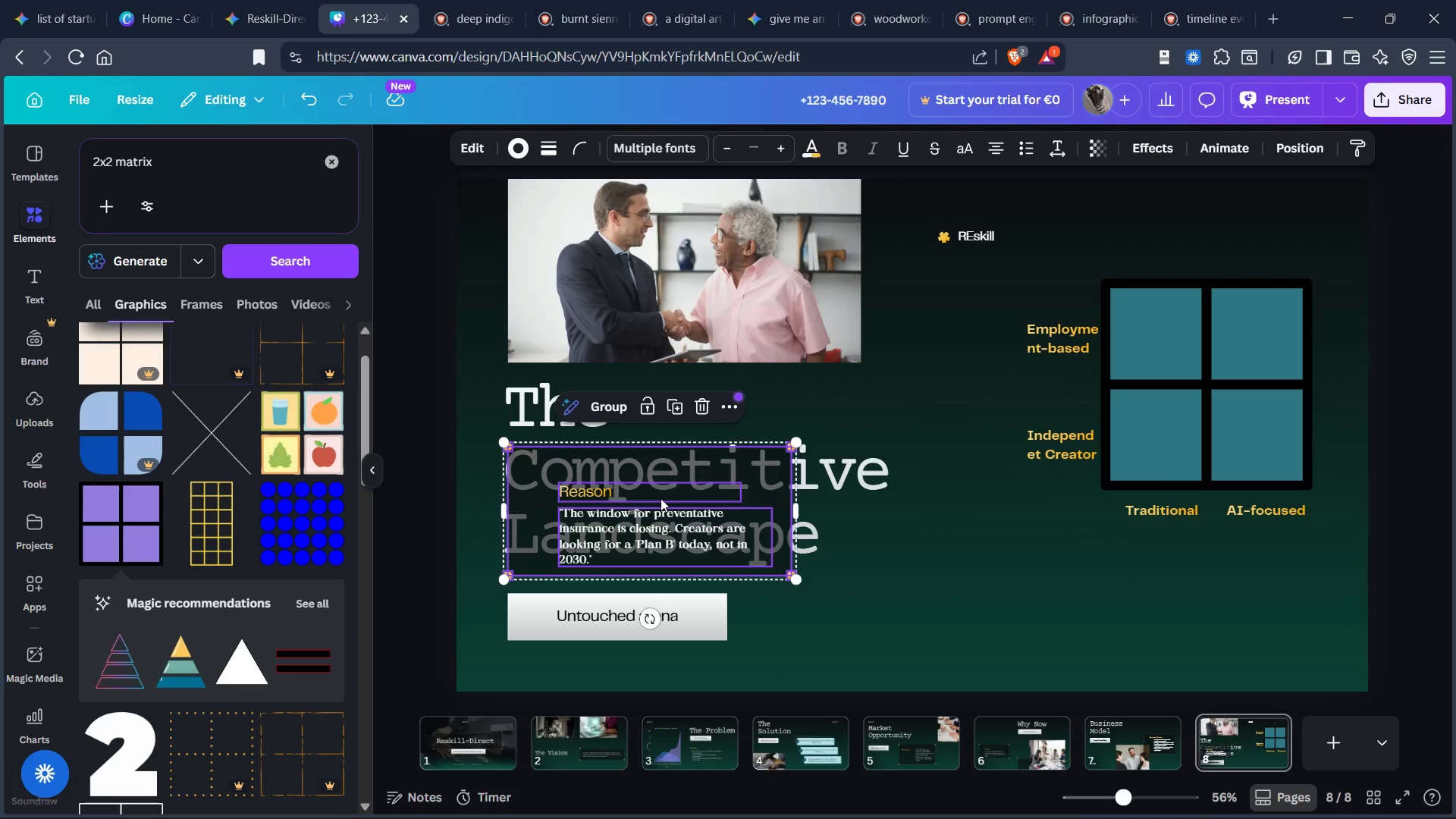 
left_click_drag(start_coordinate=[658, 488], to_coordinate=[1191, 583])
 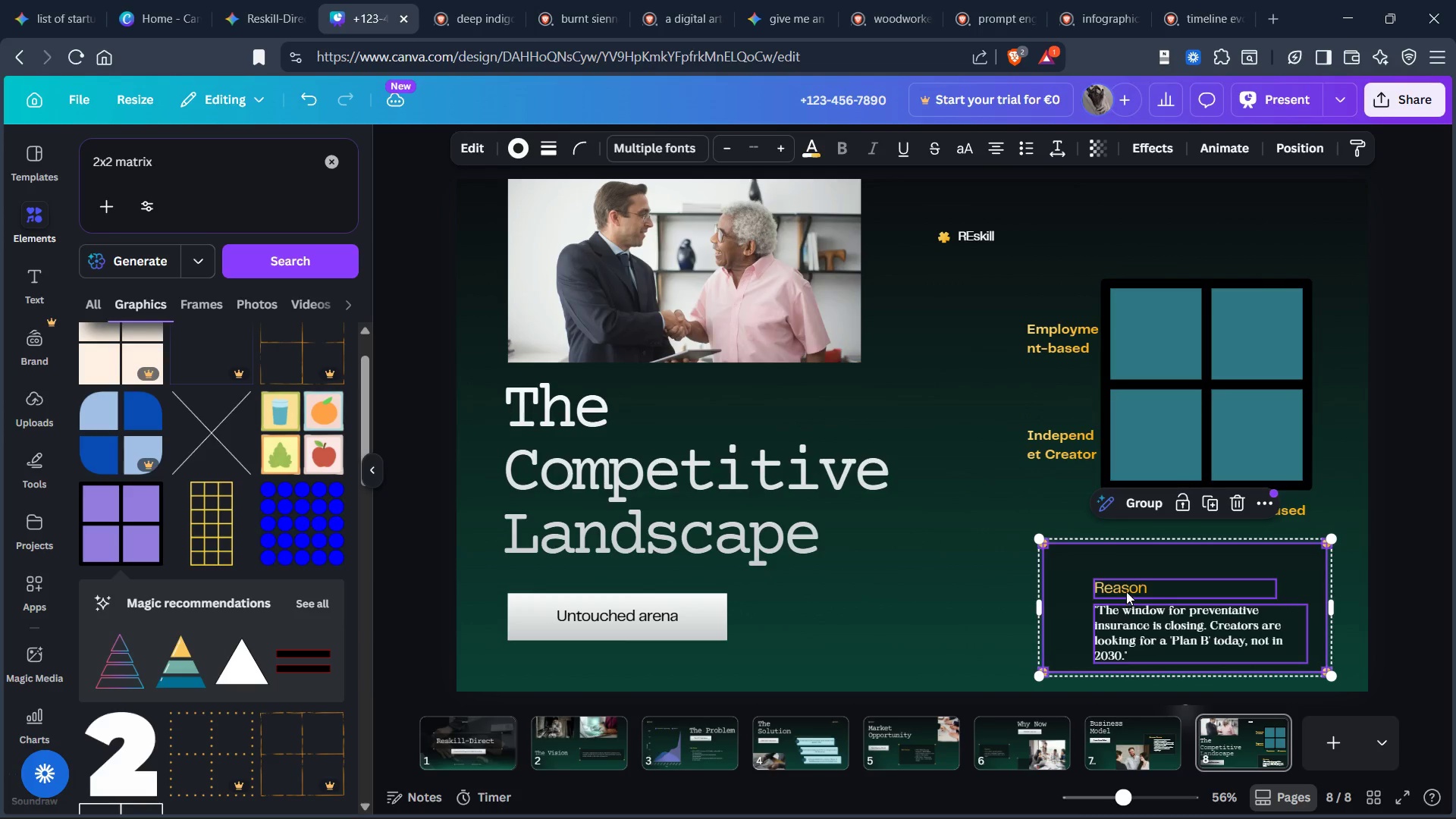 
double_click([1126, 592])
 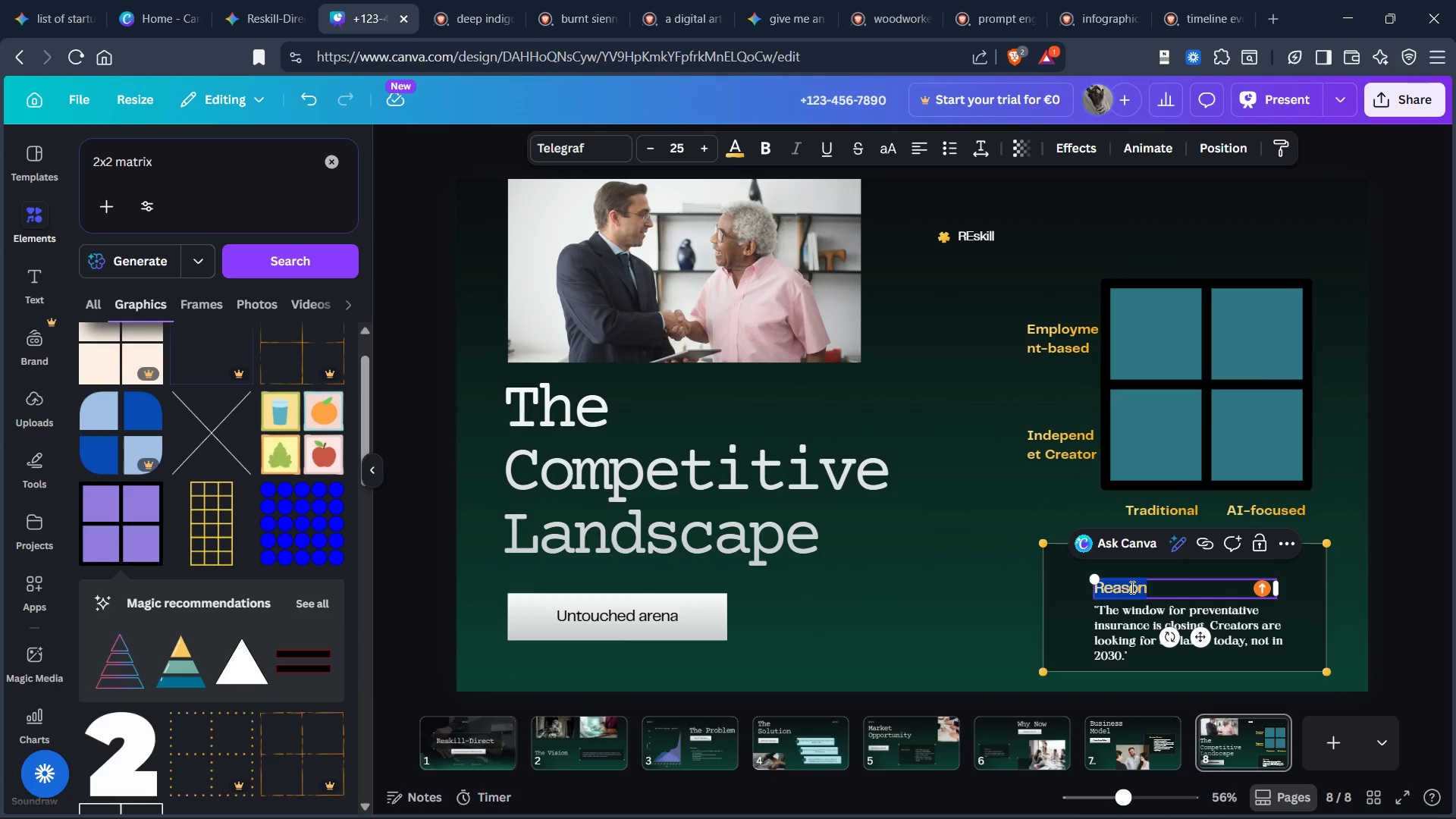 
type(Positioning )
 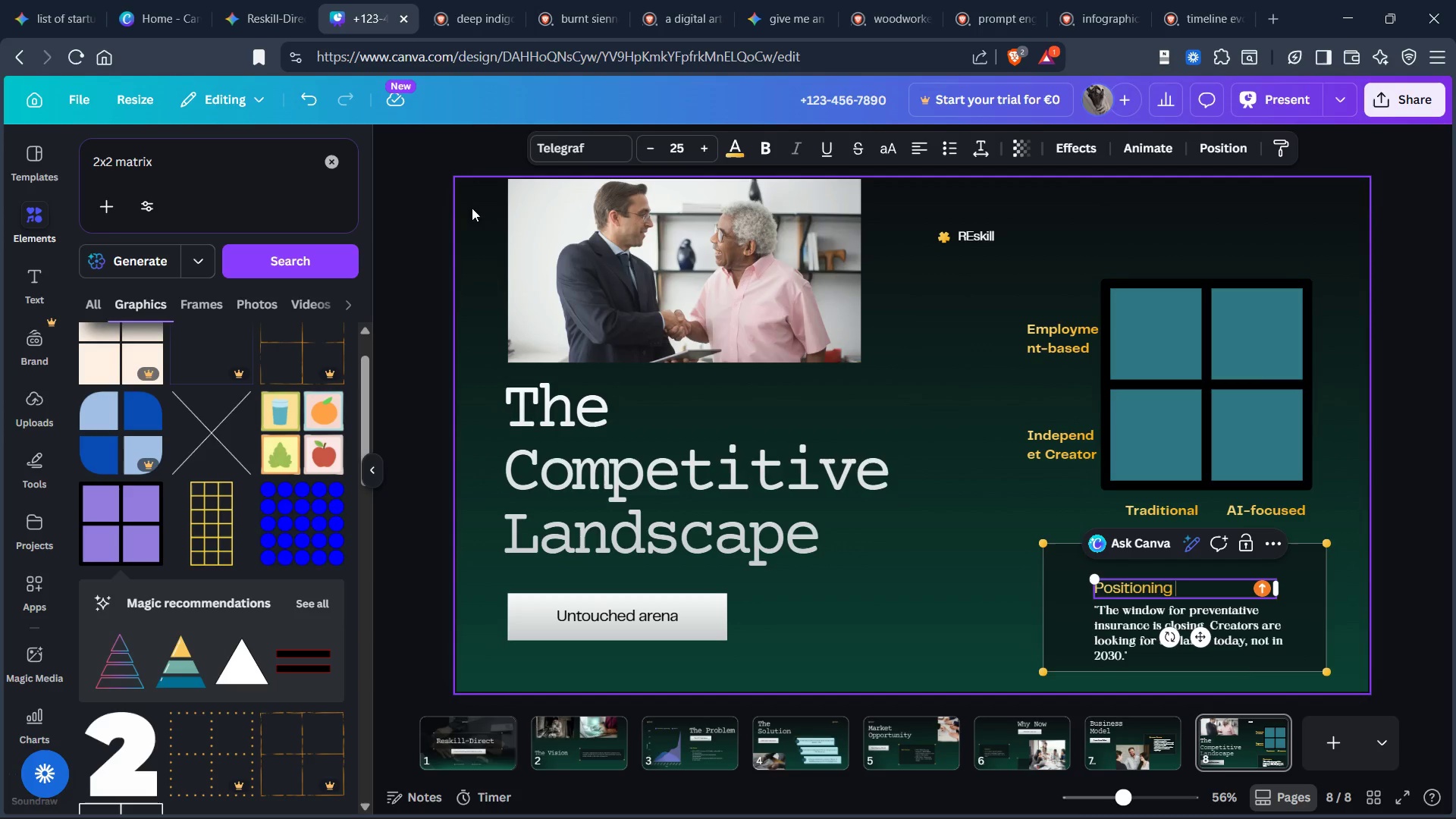 
left_click([265, 22])
 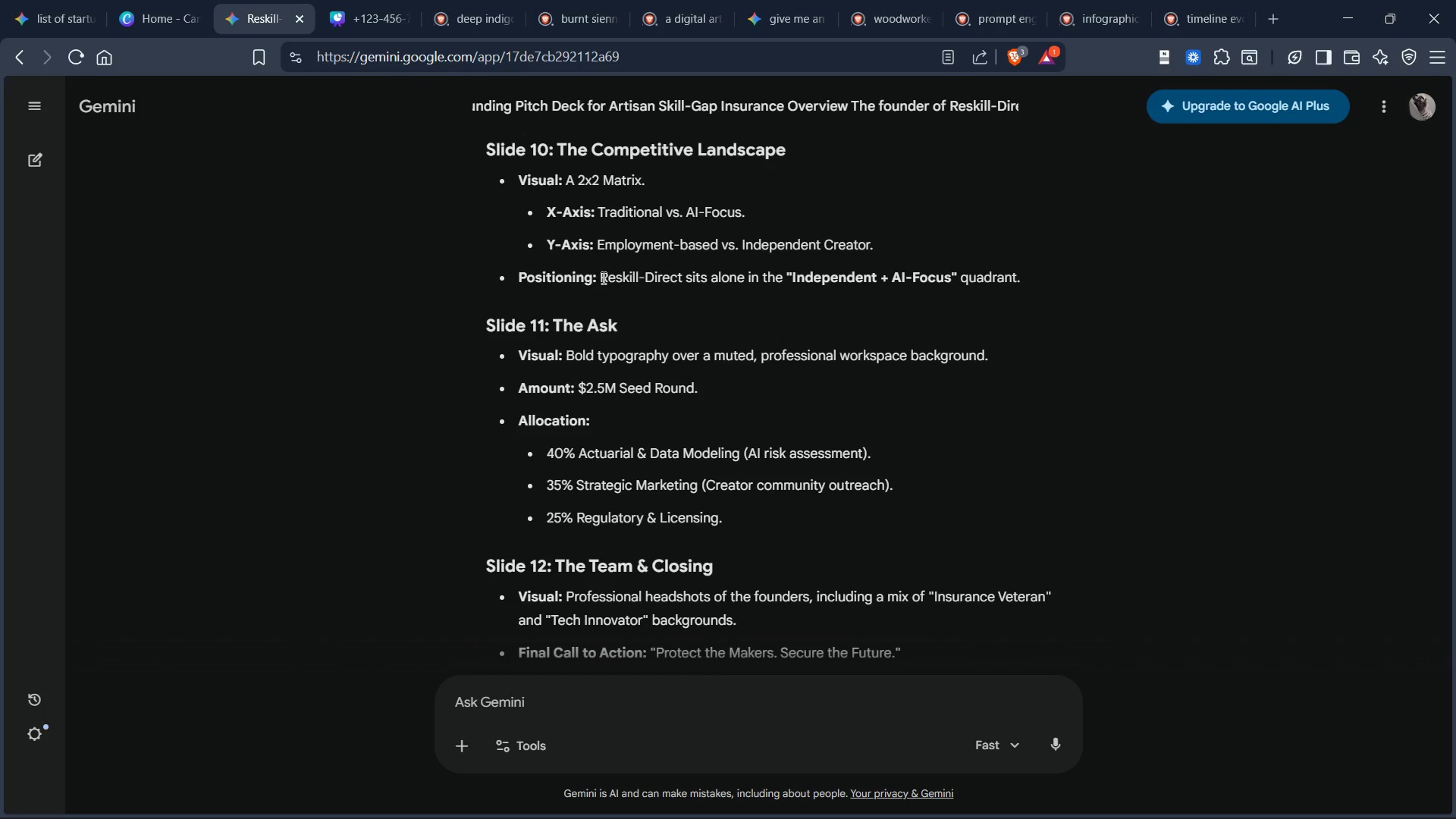 
left_click_drag(start_coordinate=[598, 278], to_coordinate=[1064, 279])
 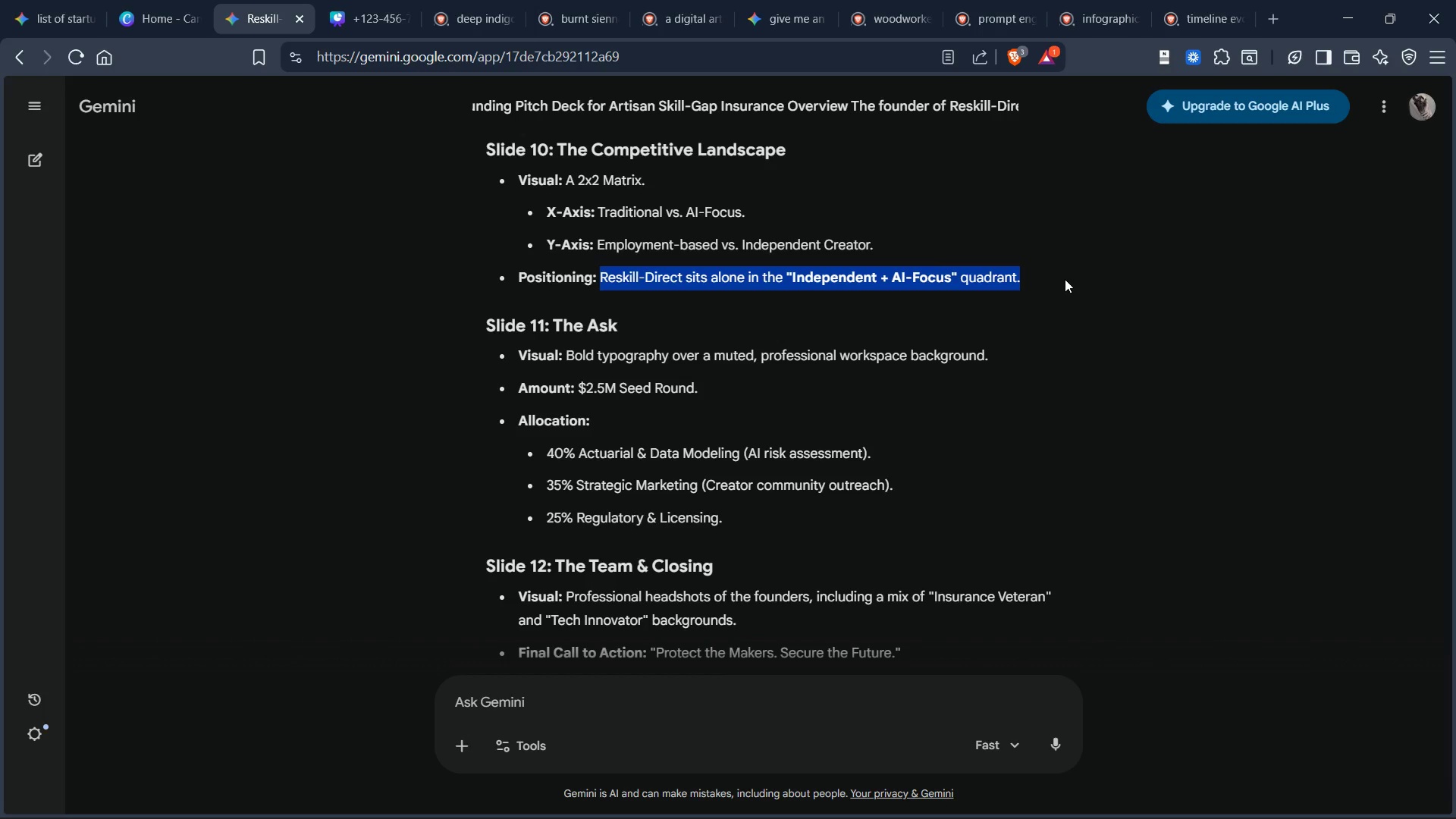 
key(Control+C)
 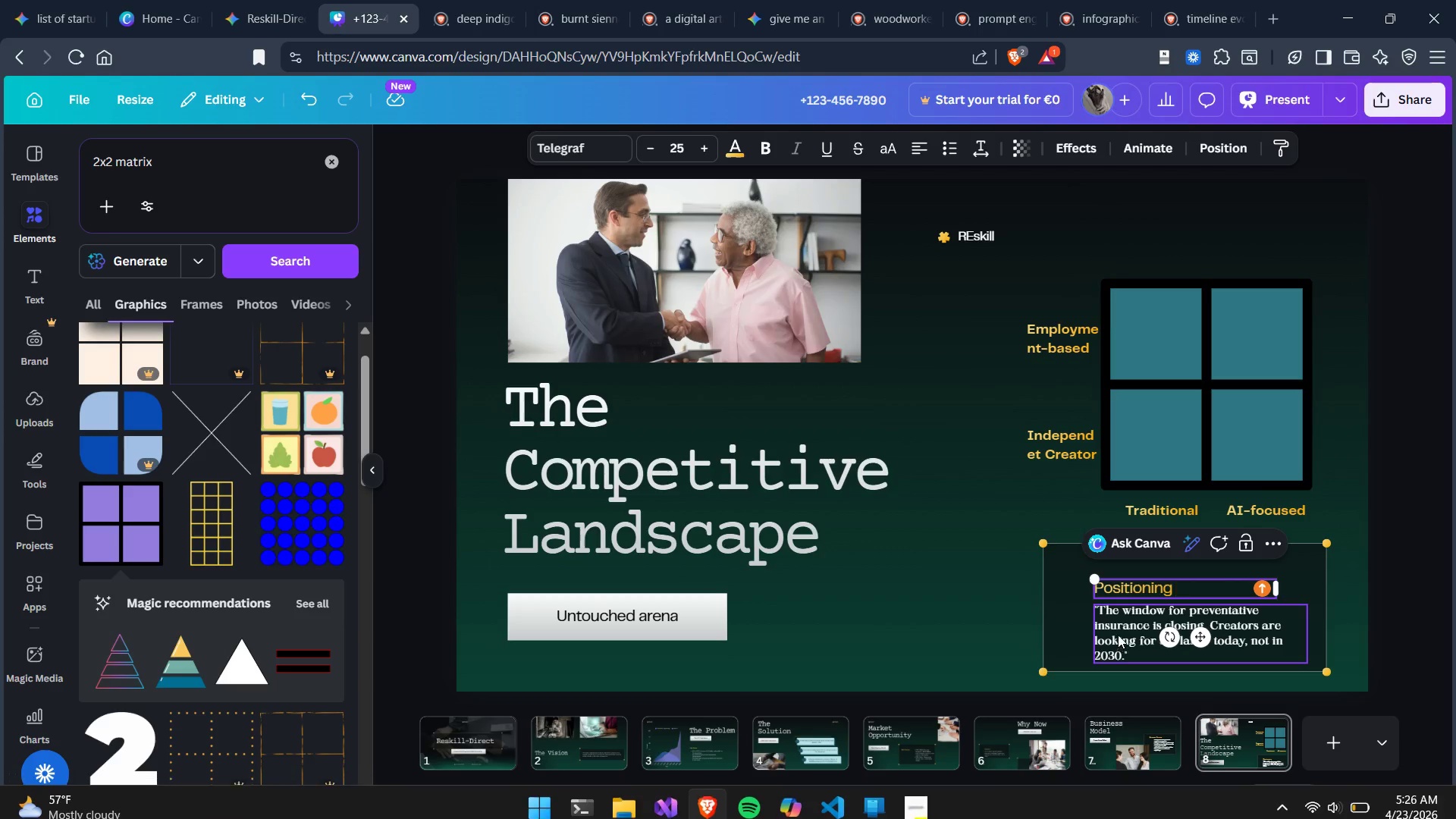 
key(Control+V)
 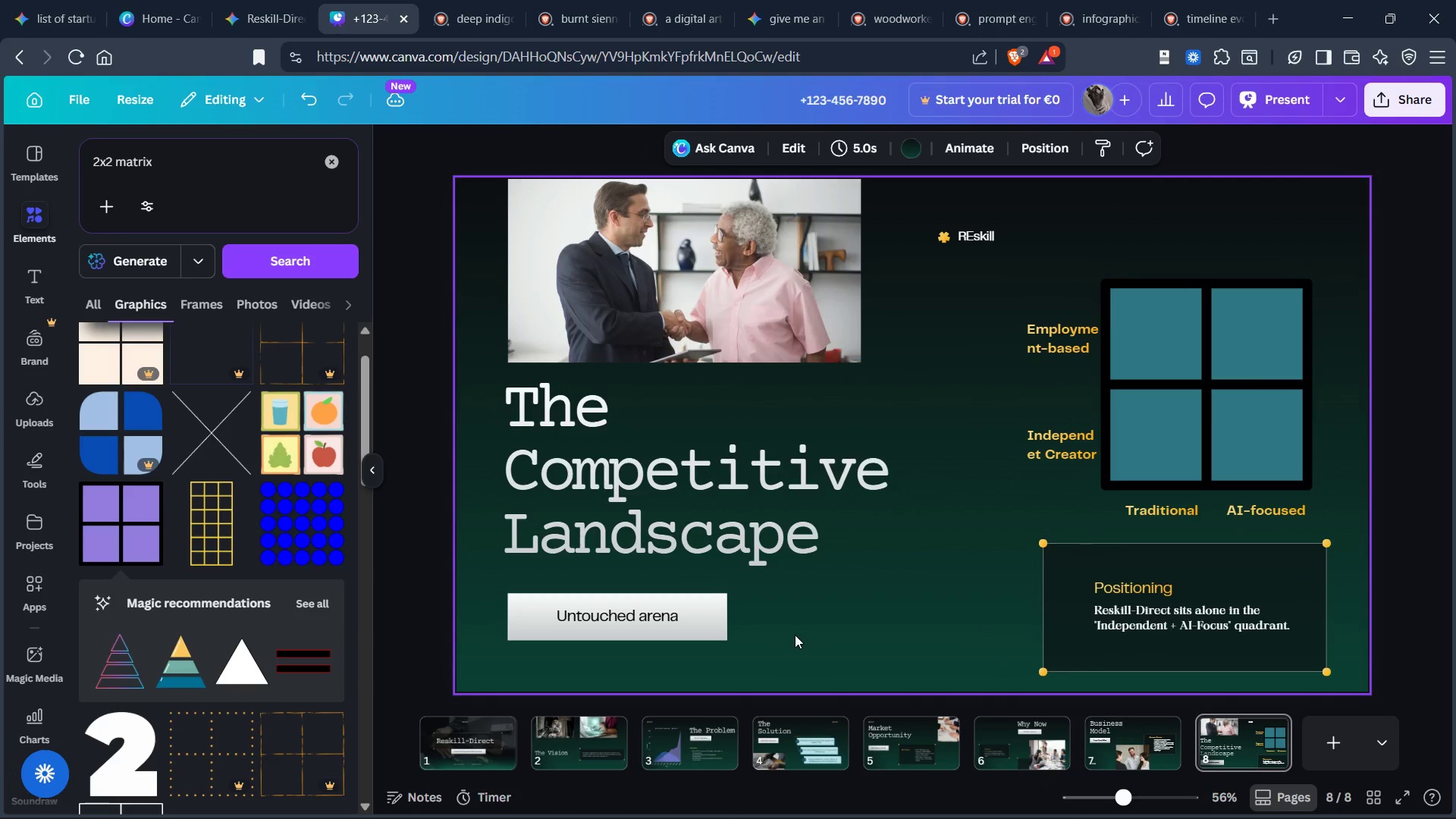 
left_click_drag(start_coordinate=[616, 478], to_coordinate=[627, 476])
 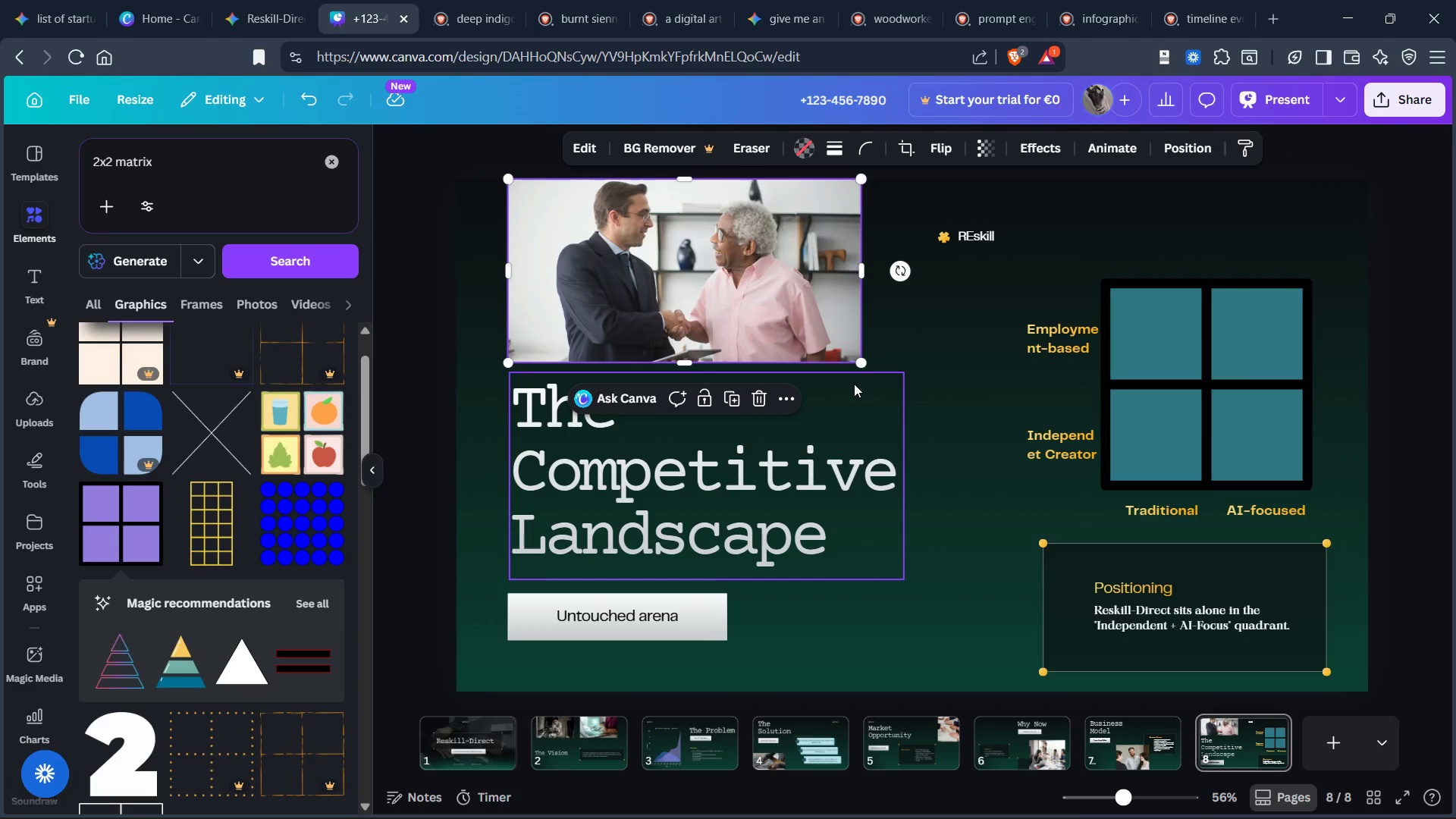 
left_click_drag(start_coordinate=[861, 364], to_coordinate=[825, 297])
 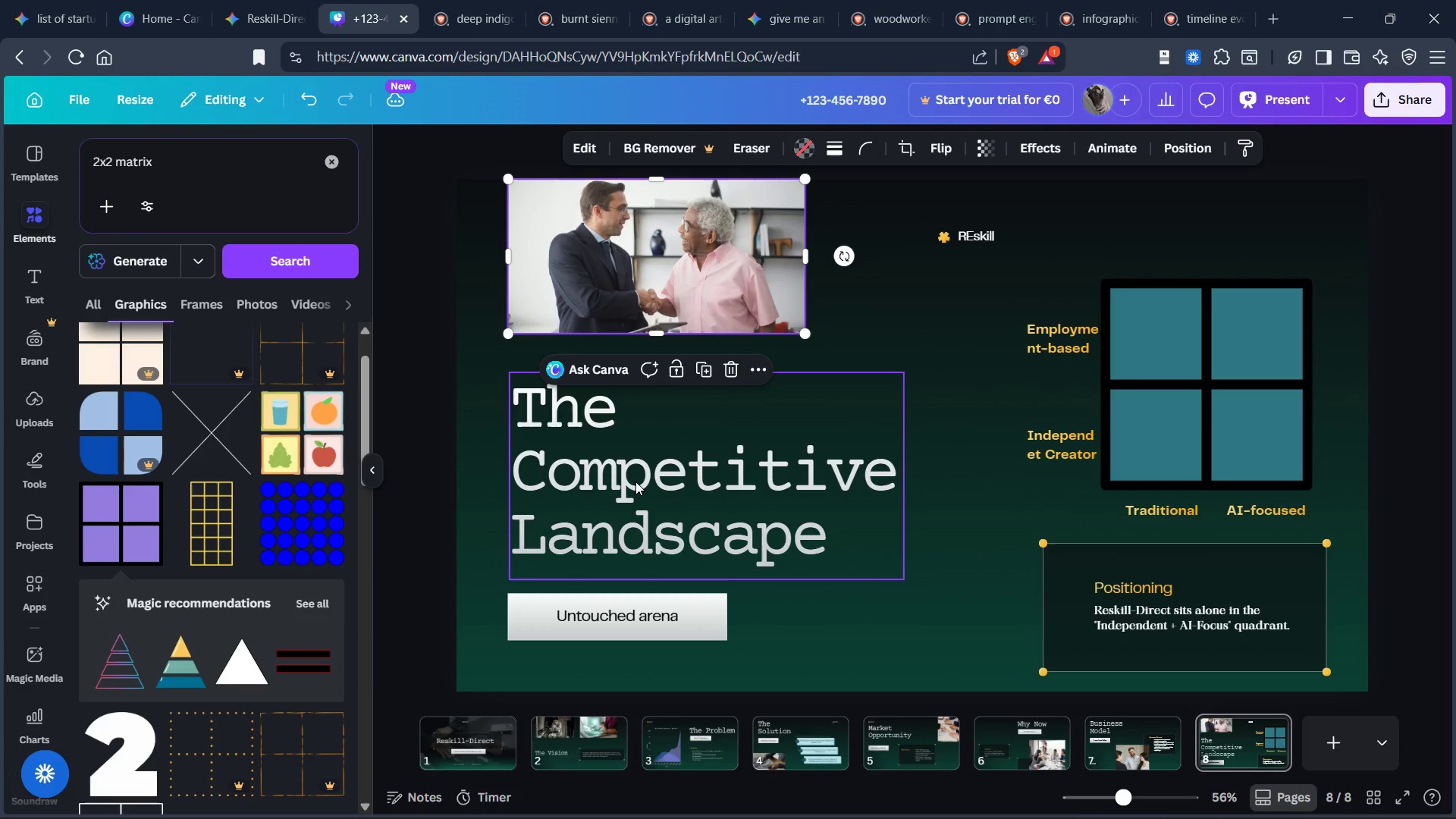 
left_click_drag(start_coordinate=[635, 481], to_coordinate=[634, 469])
 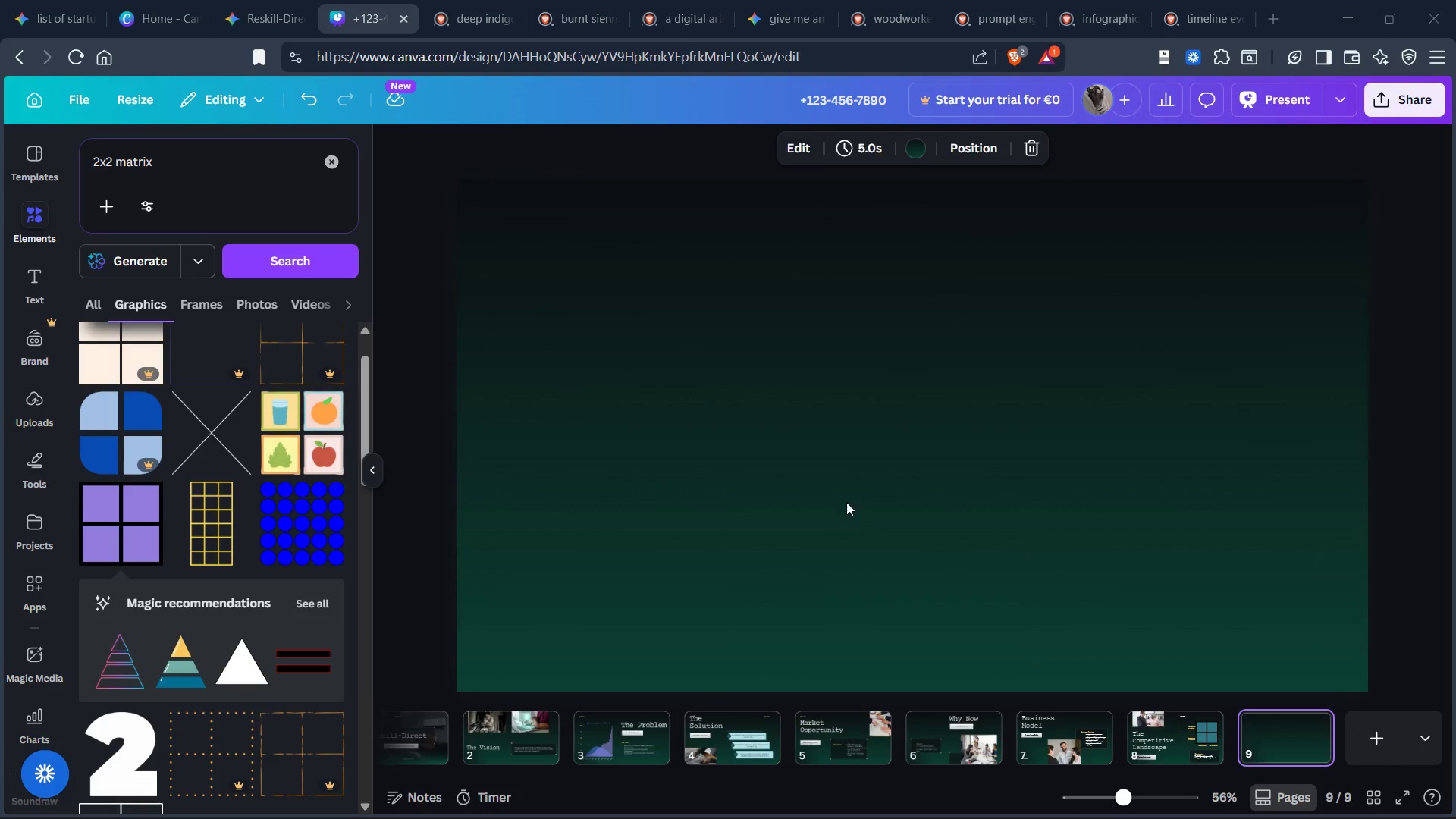 
wait(10.94)
 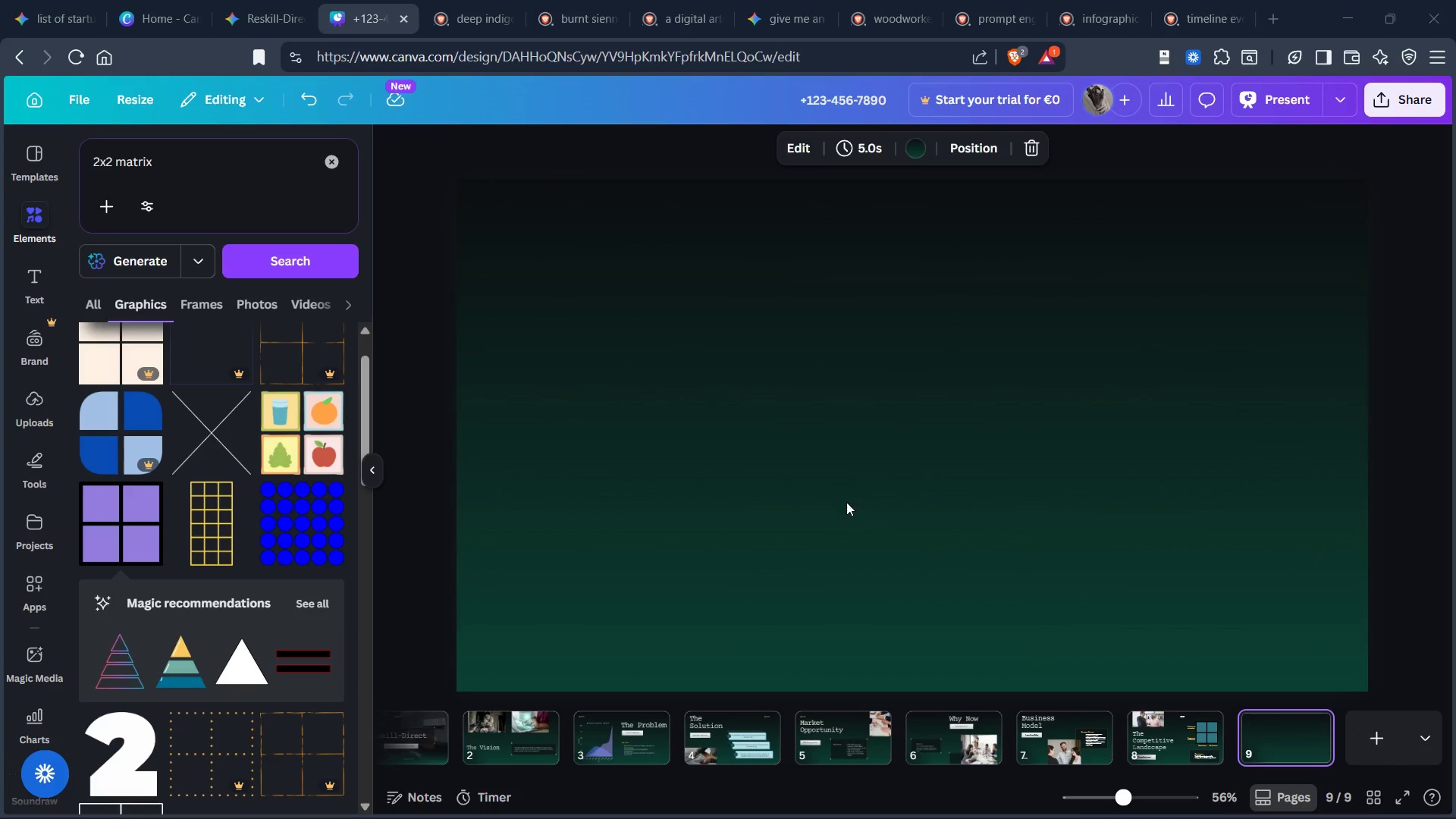 
left_click([1282, 347])
 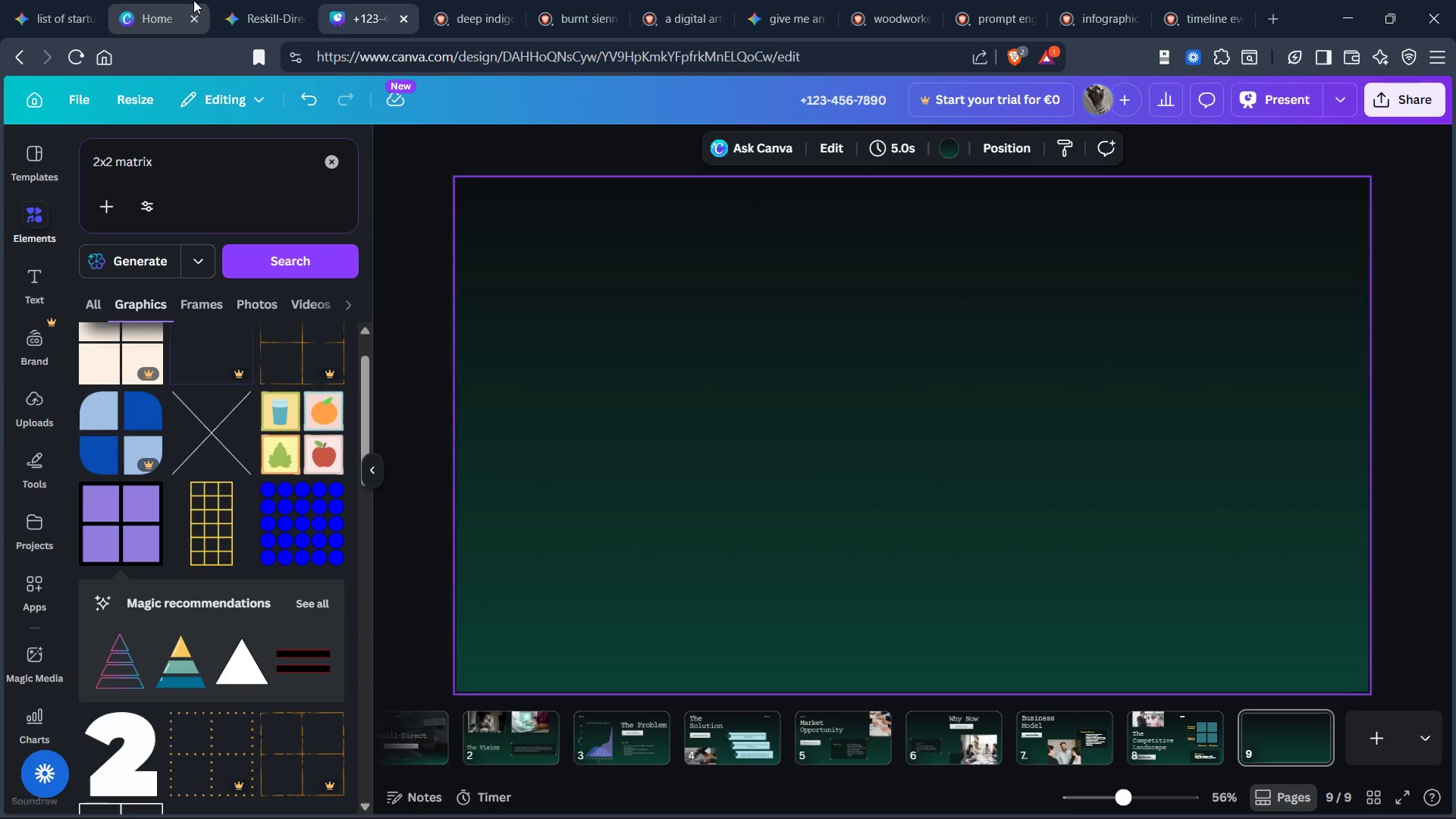 
left_click([256, 18])
 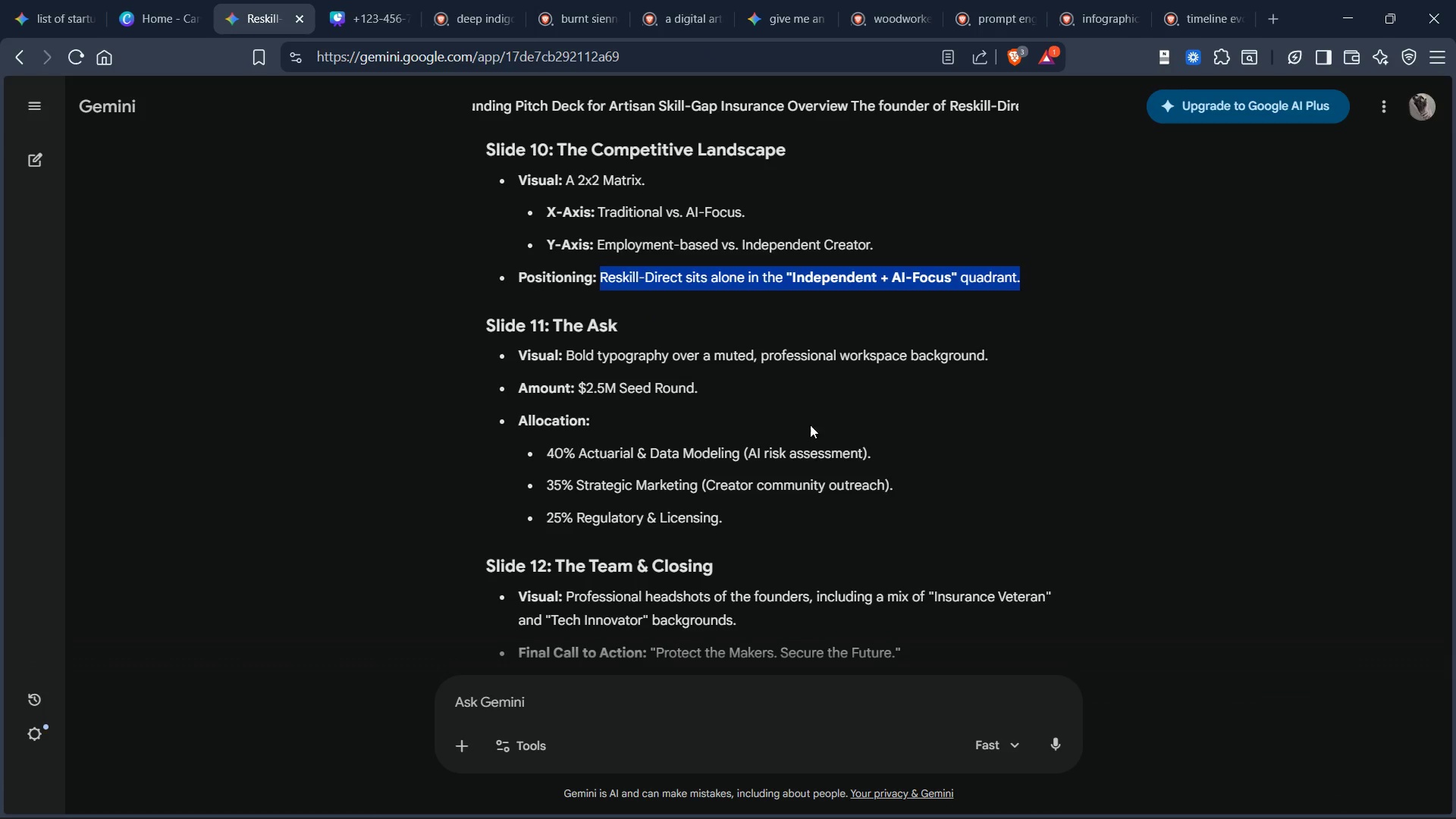 
scroll: coordinate [804, 435], scroll_direction: down, amount: 3.0
 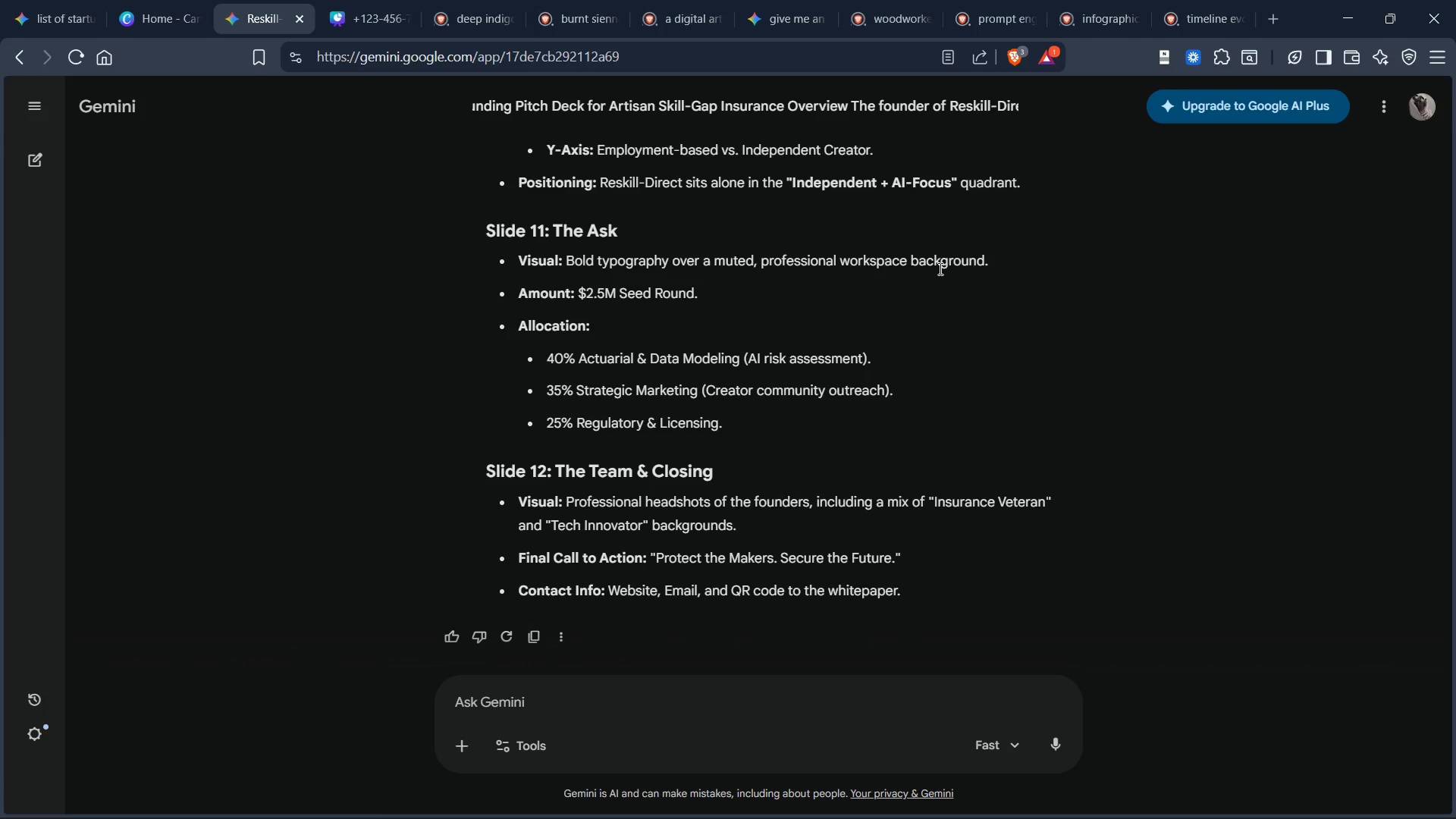 
wait(11.44)
 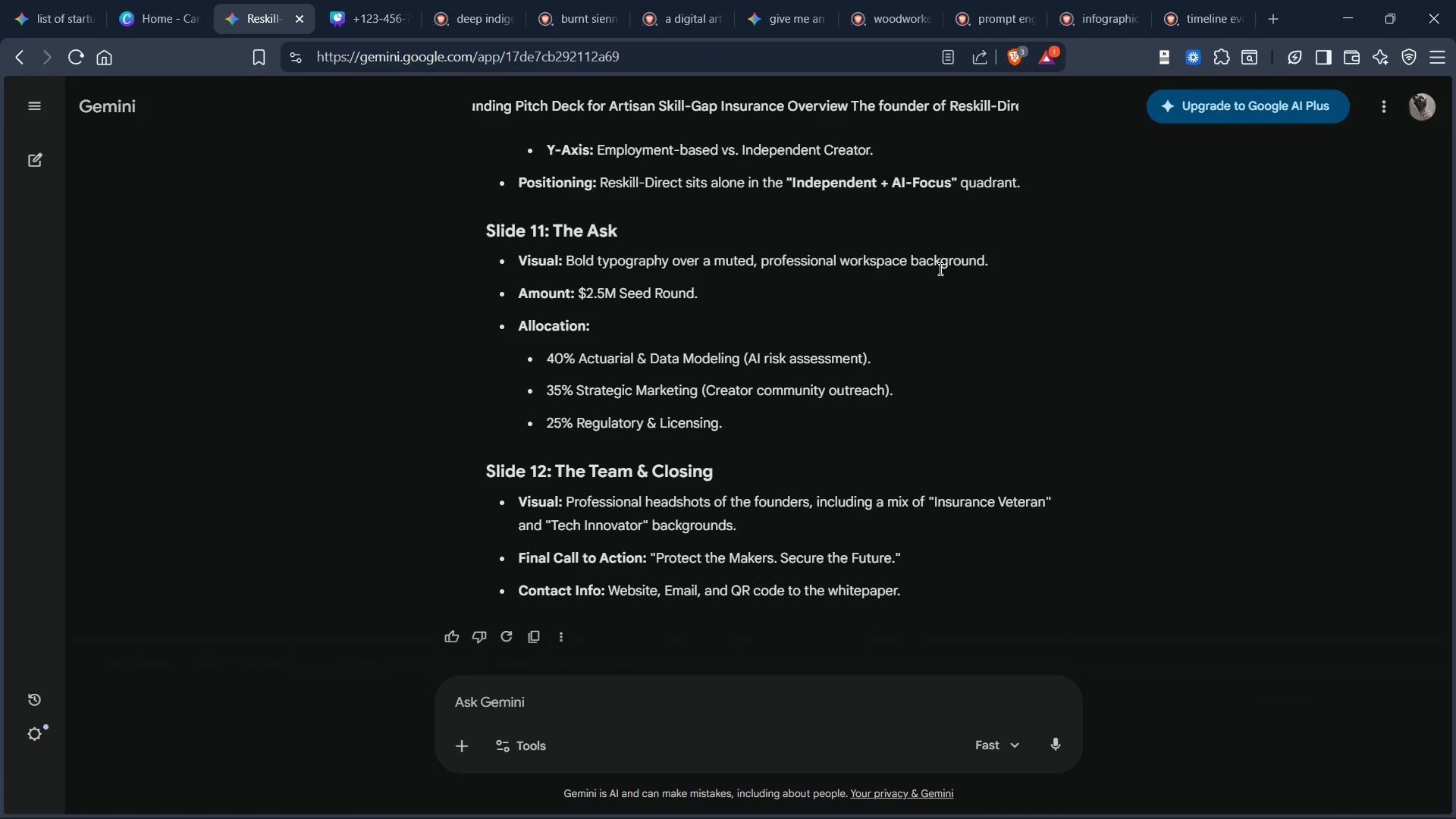 
type(professional workspace)
 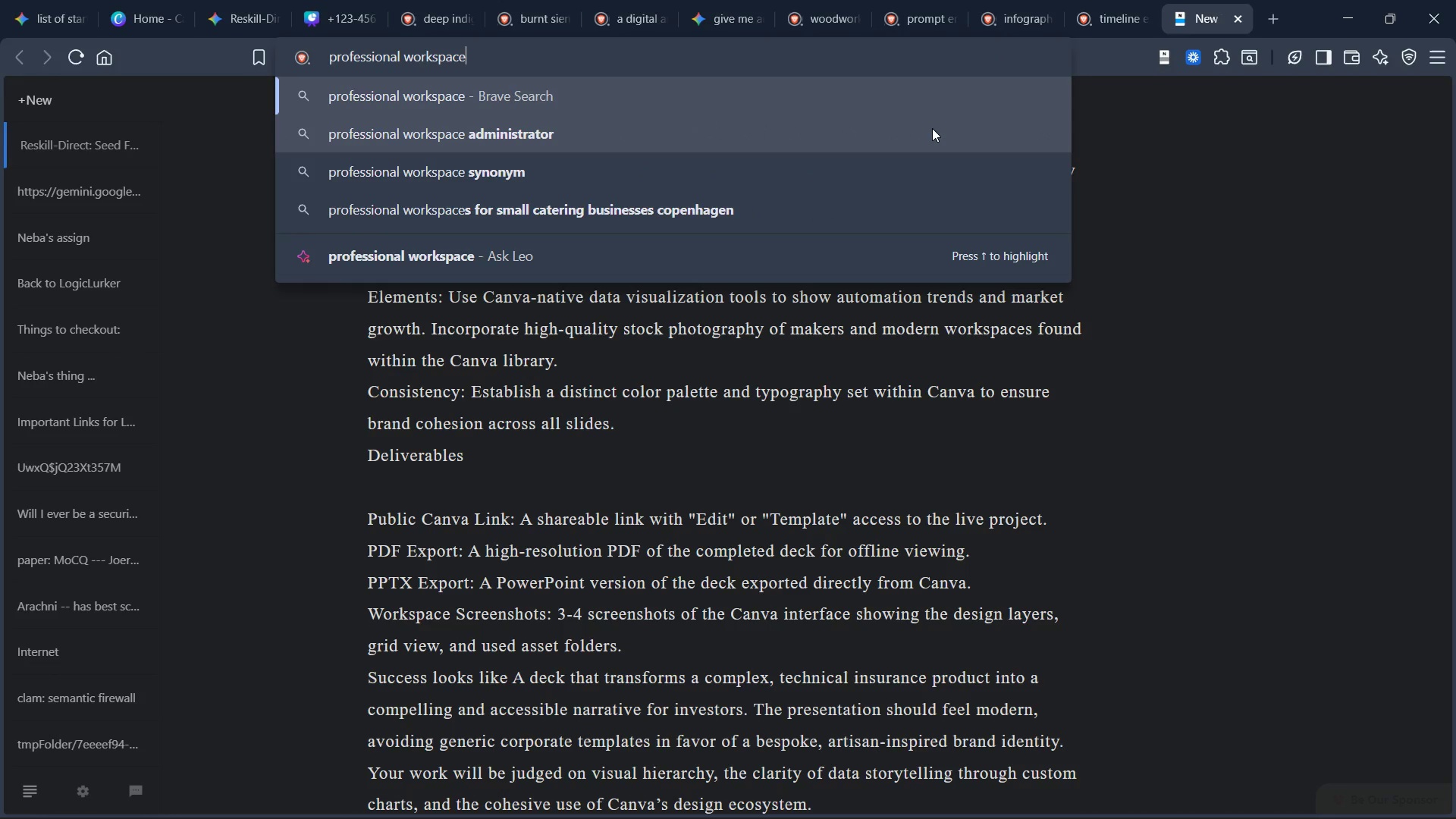 
key(Enter)
 